 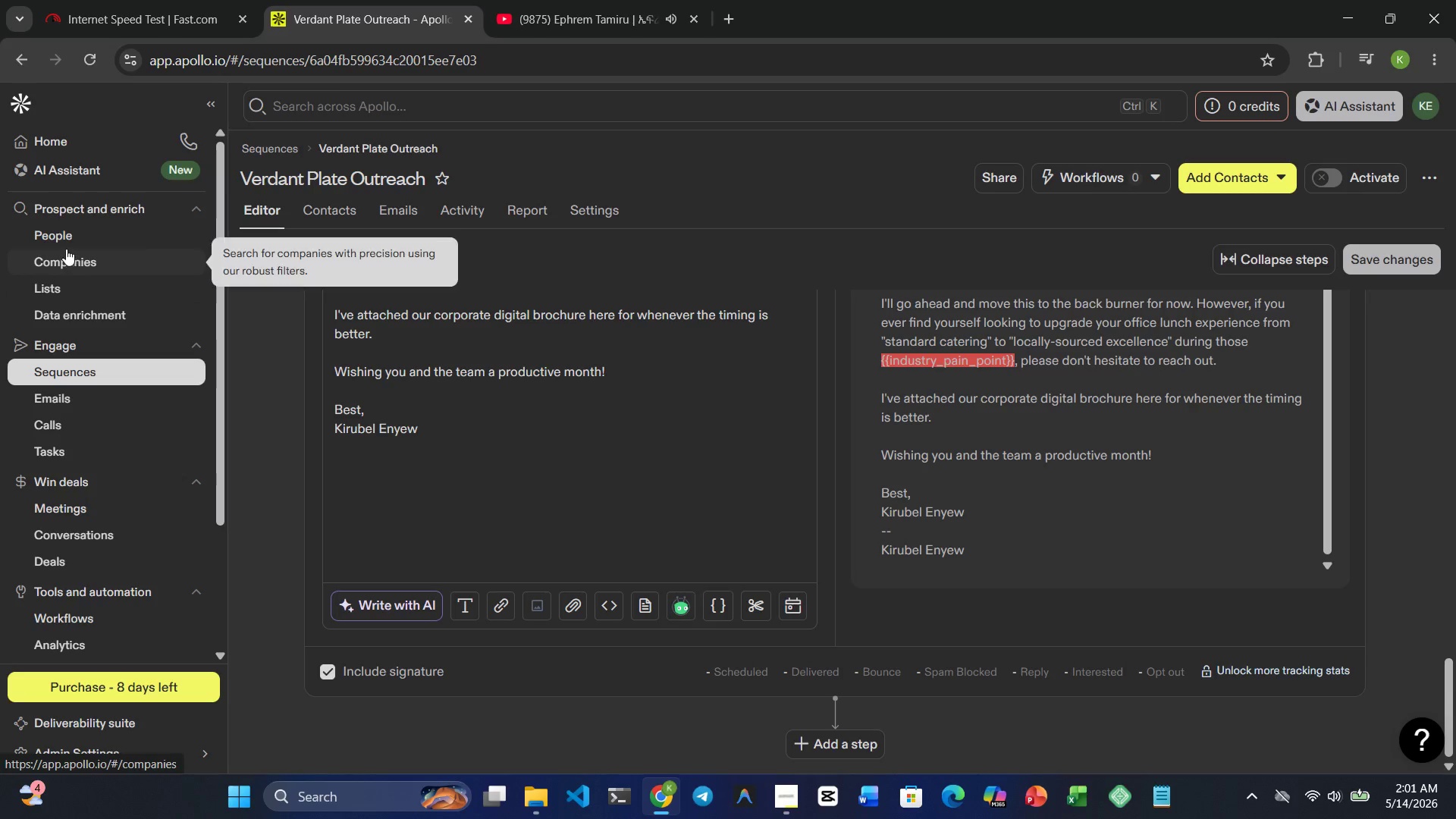 
left_click([64, 241])
 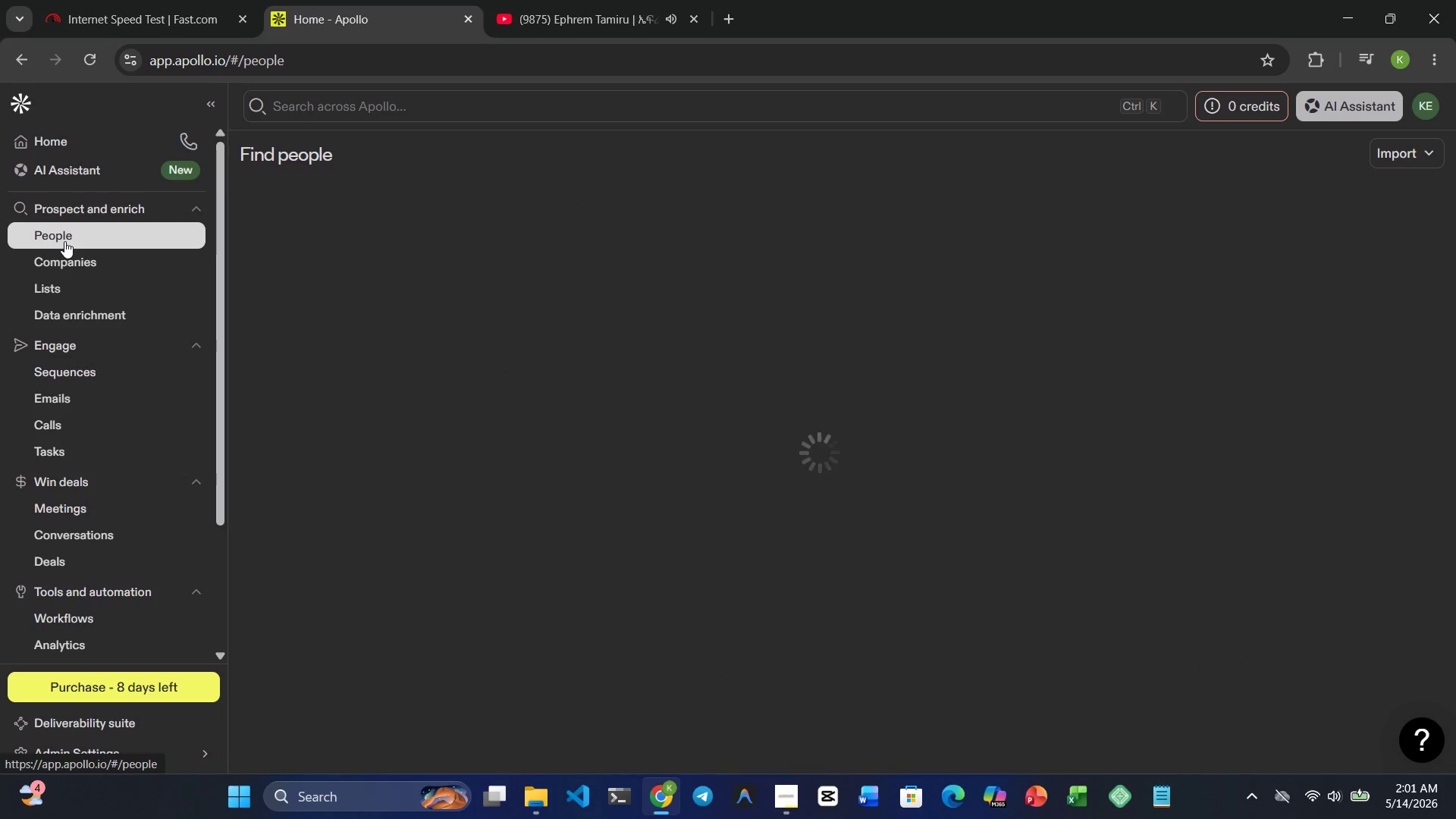 
mouse_move([406, 265])
 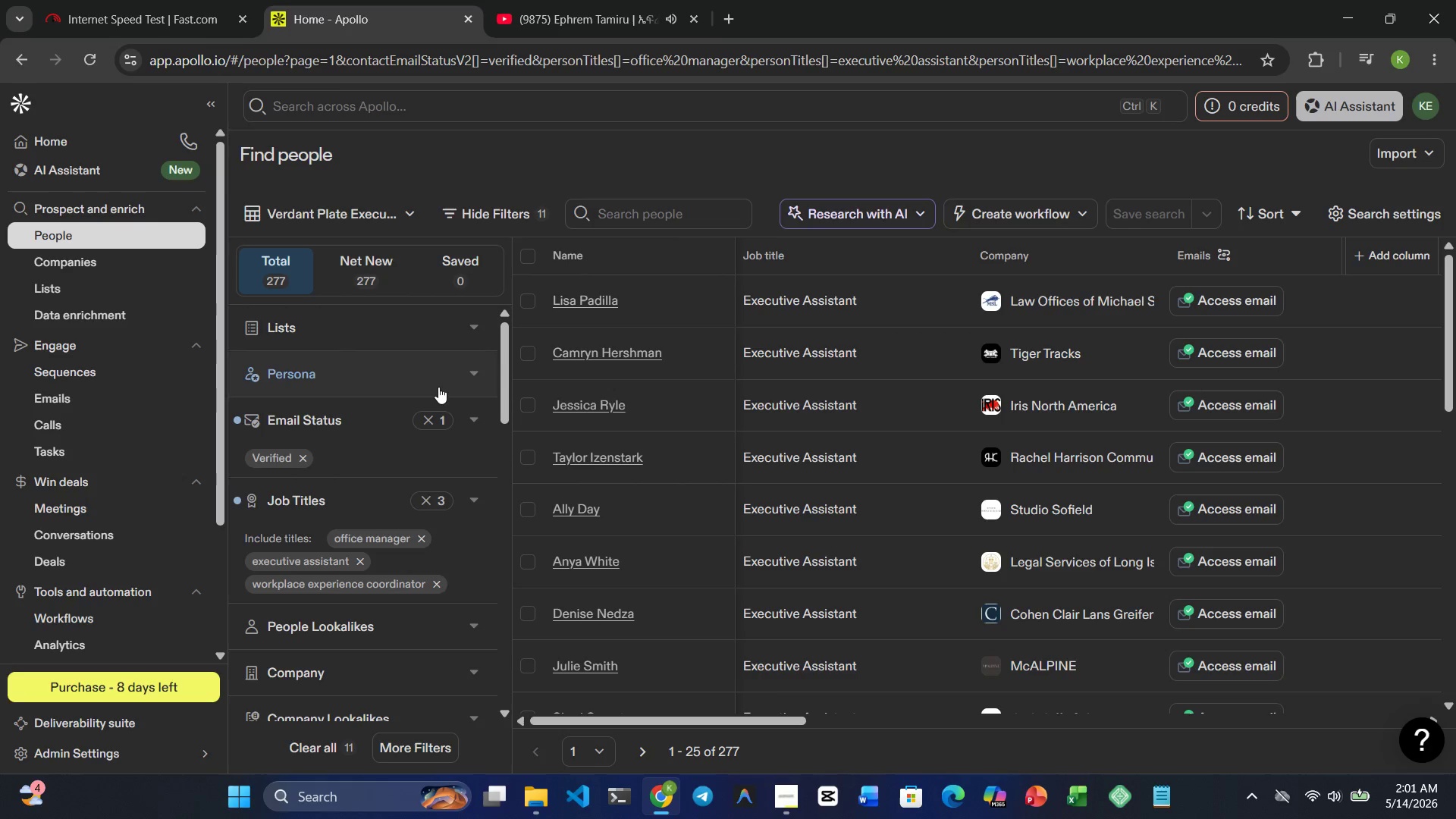 
scroll: coordinate [353, 392], scroll_direction: up, amount: 17.0
 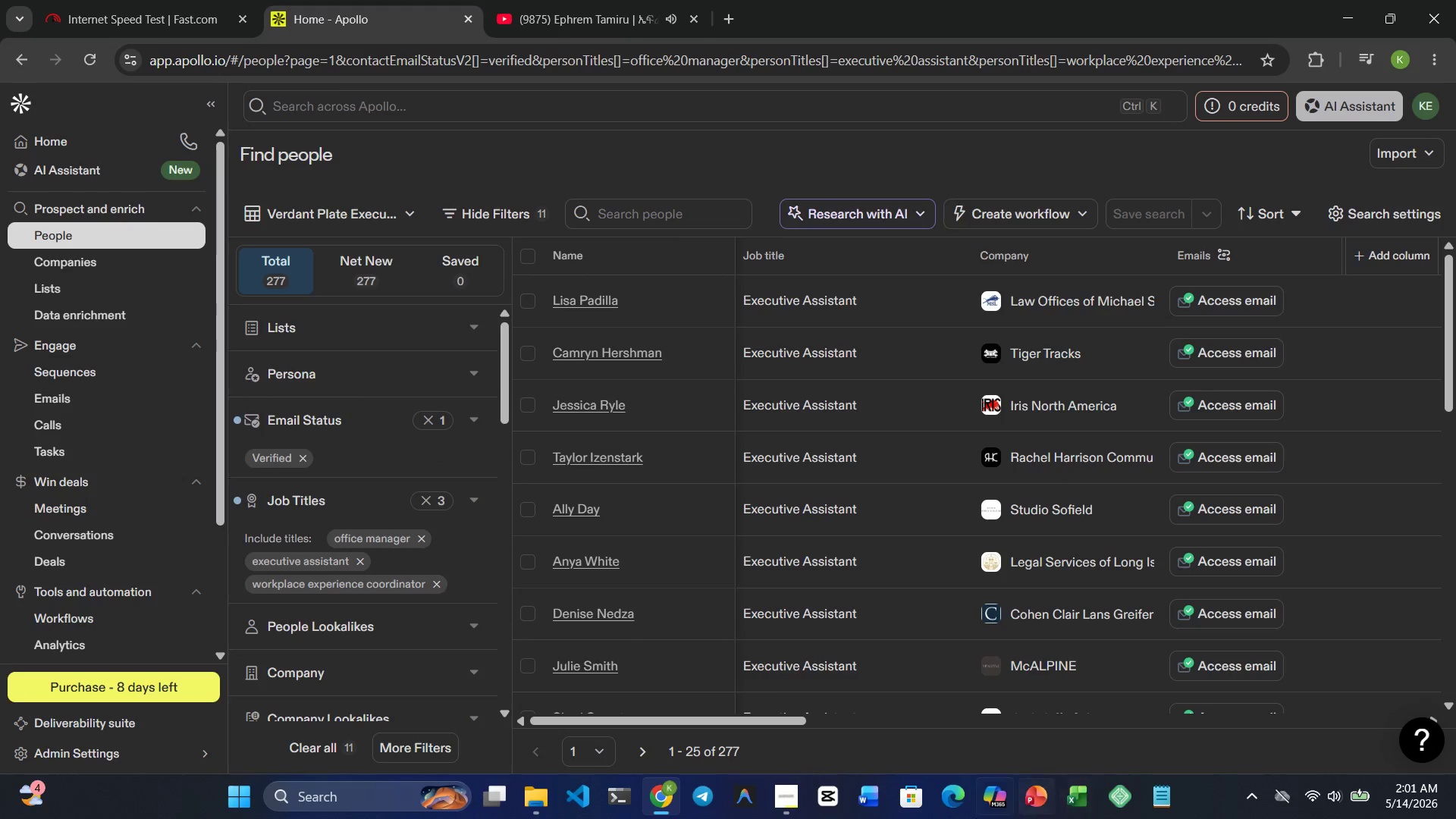 
mouse_move([795, 818])
 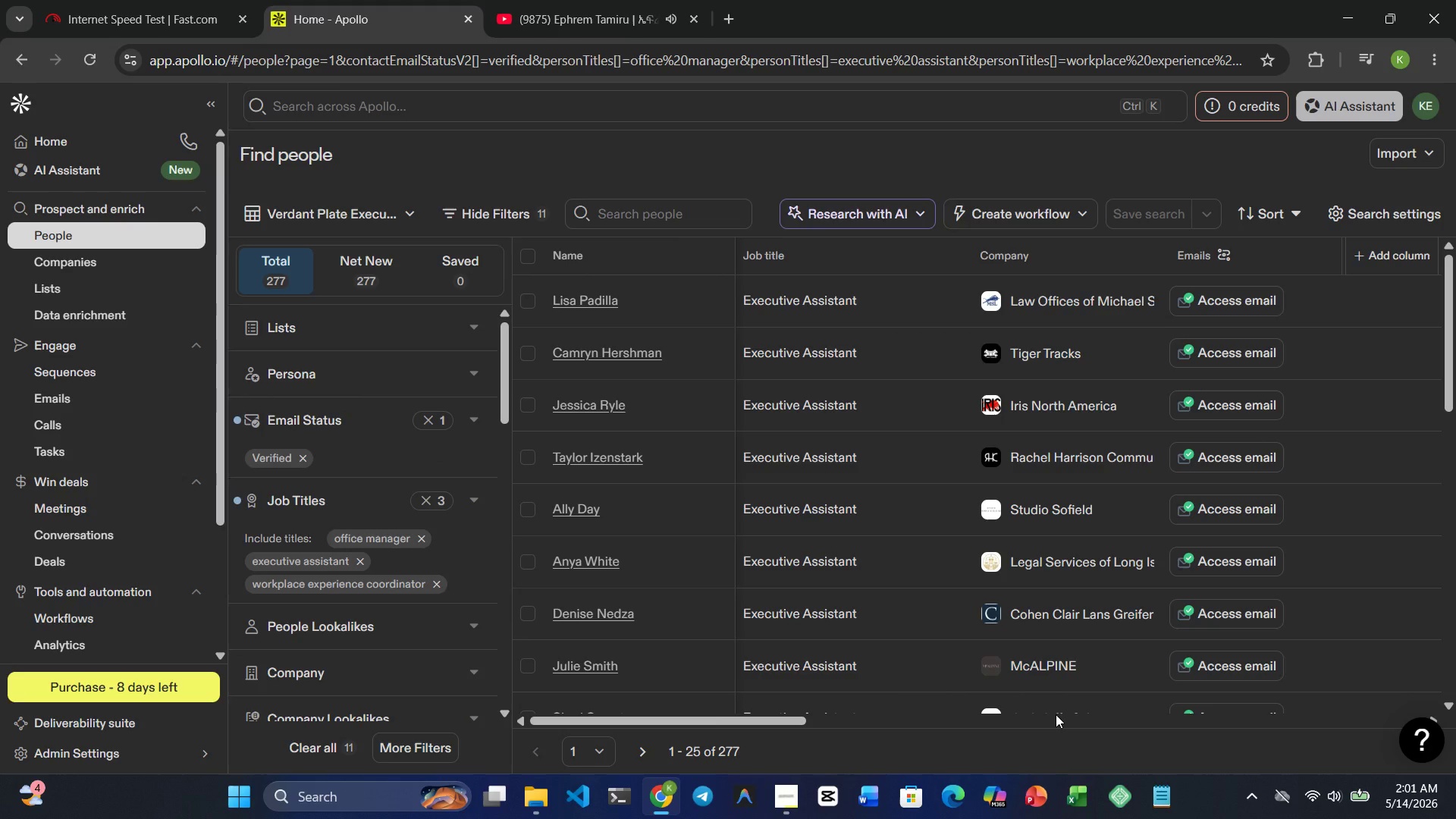 
wait(5.02)
 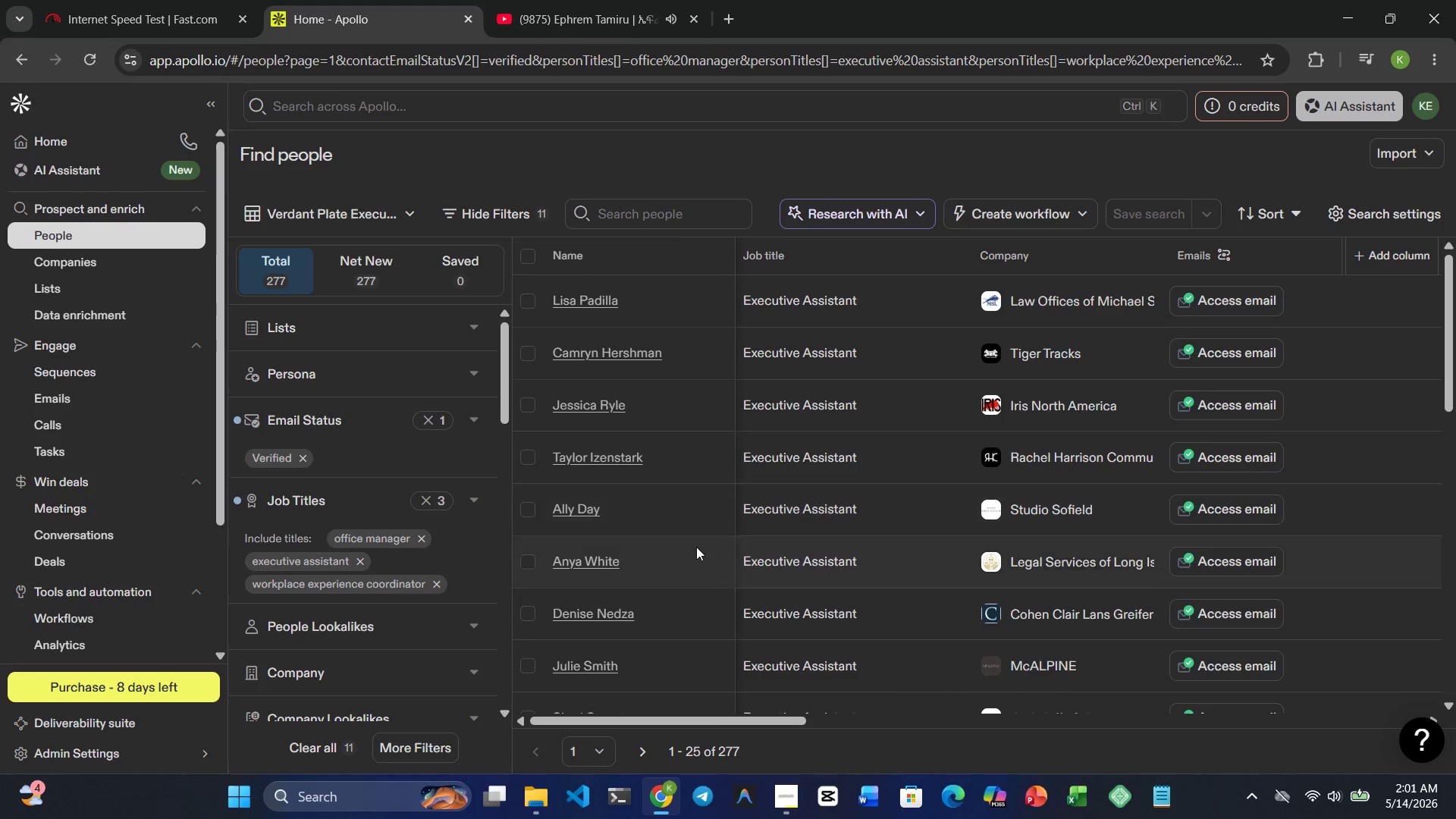 
mouse_move([397, 603])
 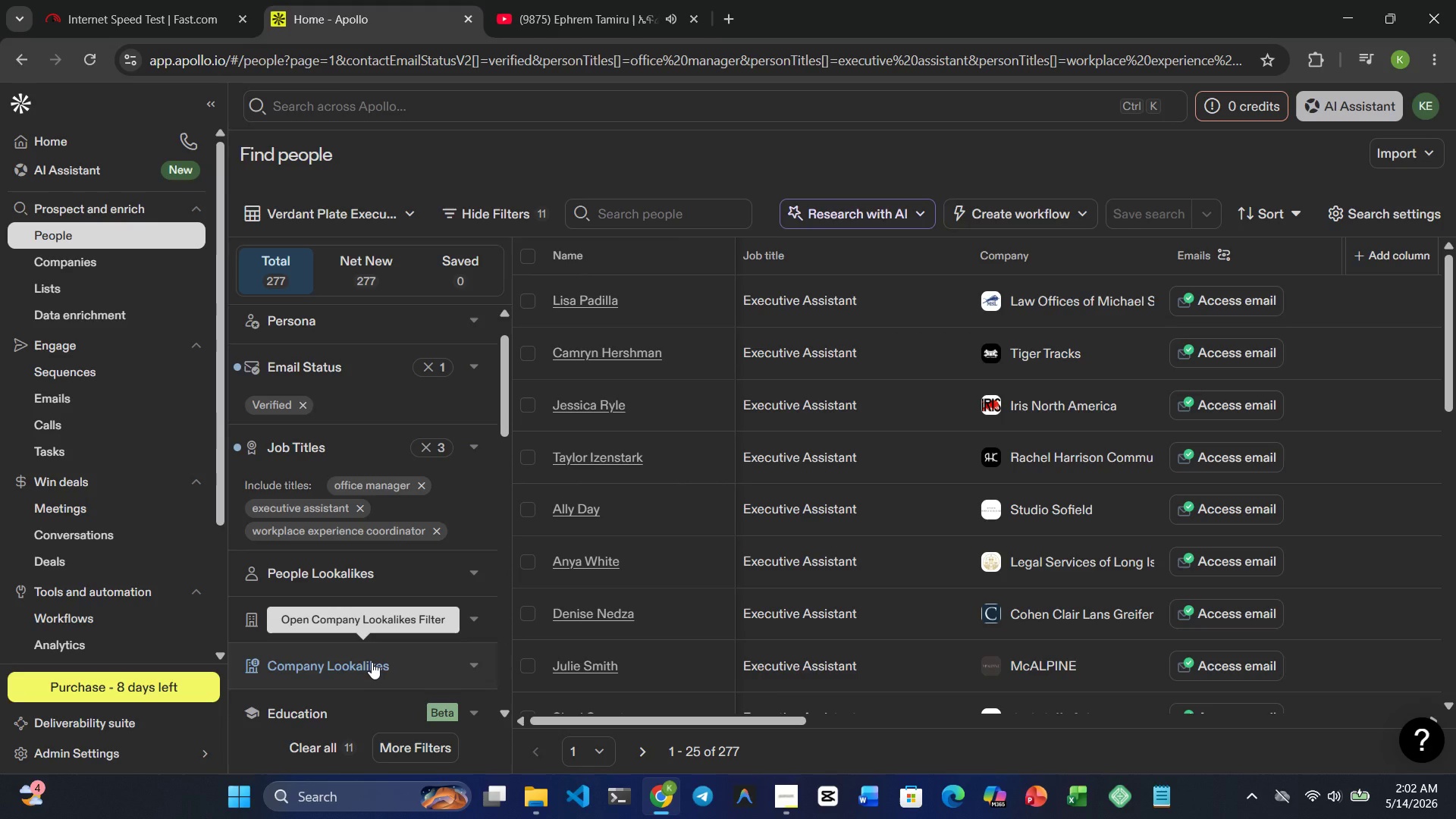 
key(PrintScreen)
 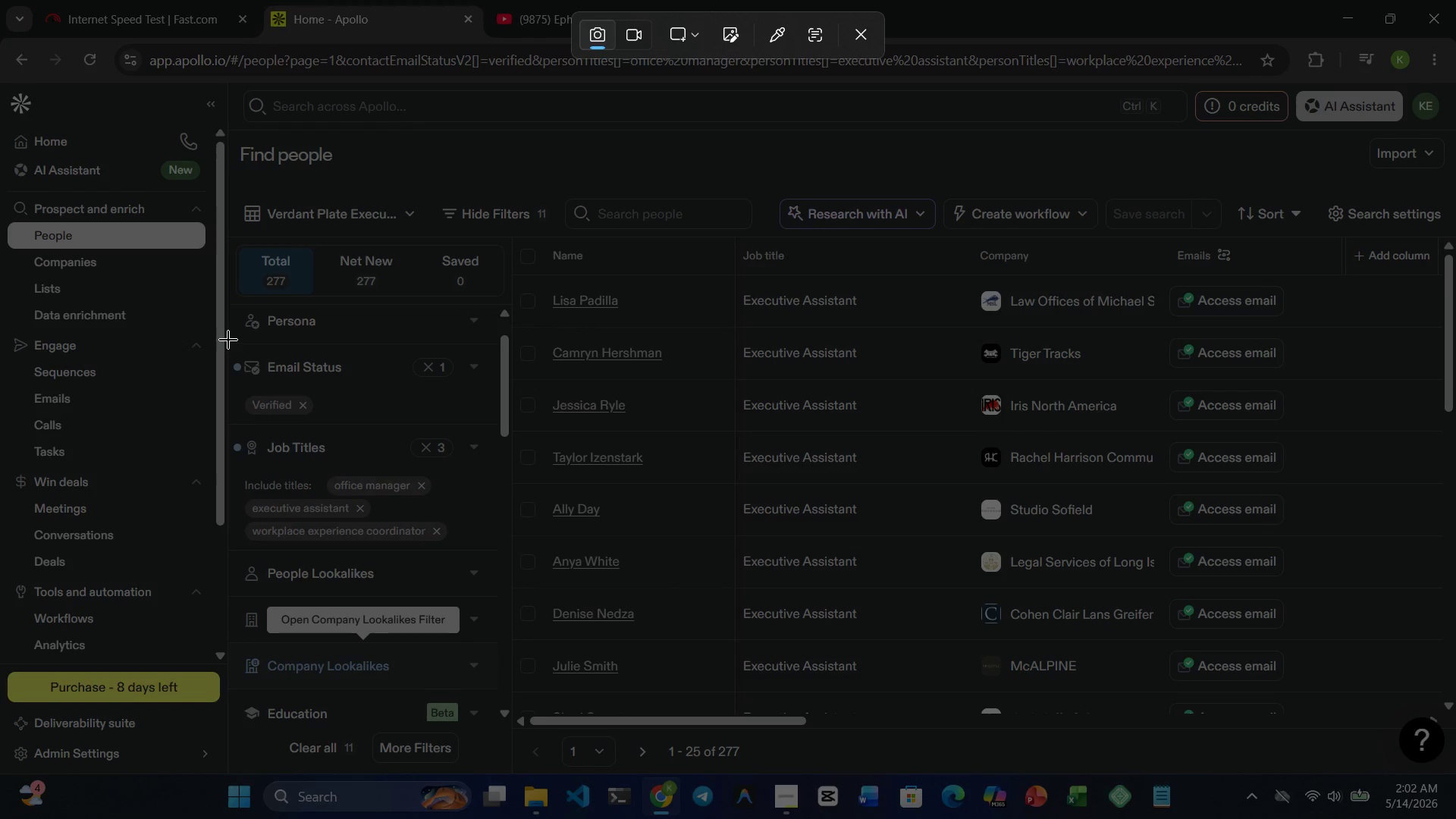 
left_click_drag(start_coordinate=[229, 339], to_coordinate=[485, 556])
 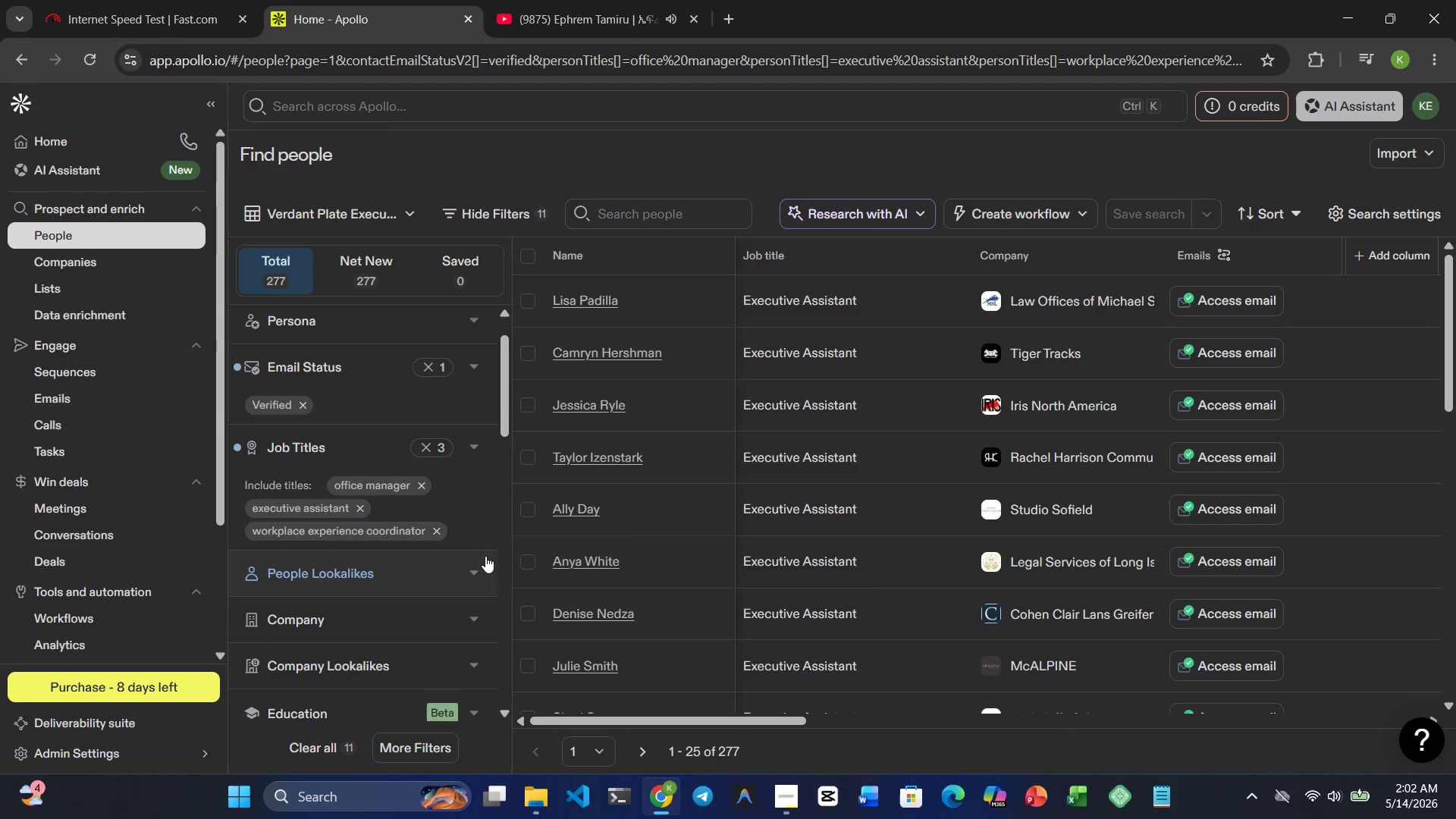 
key(Meta+MetaLeft)
 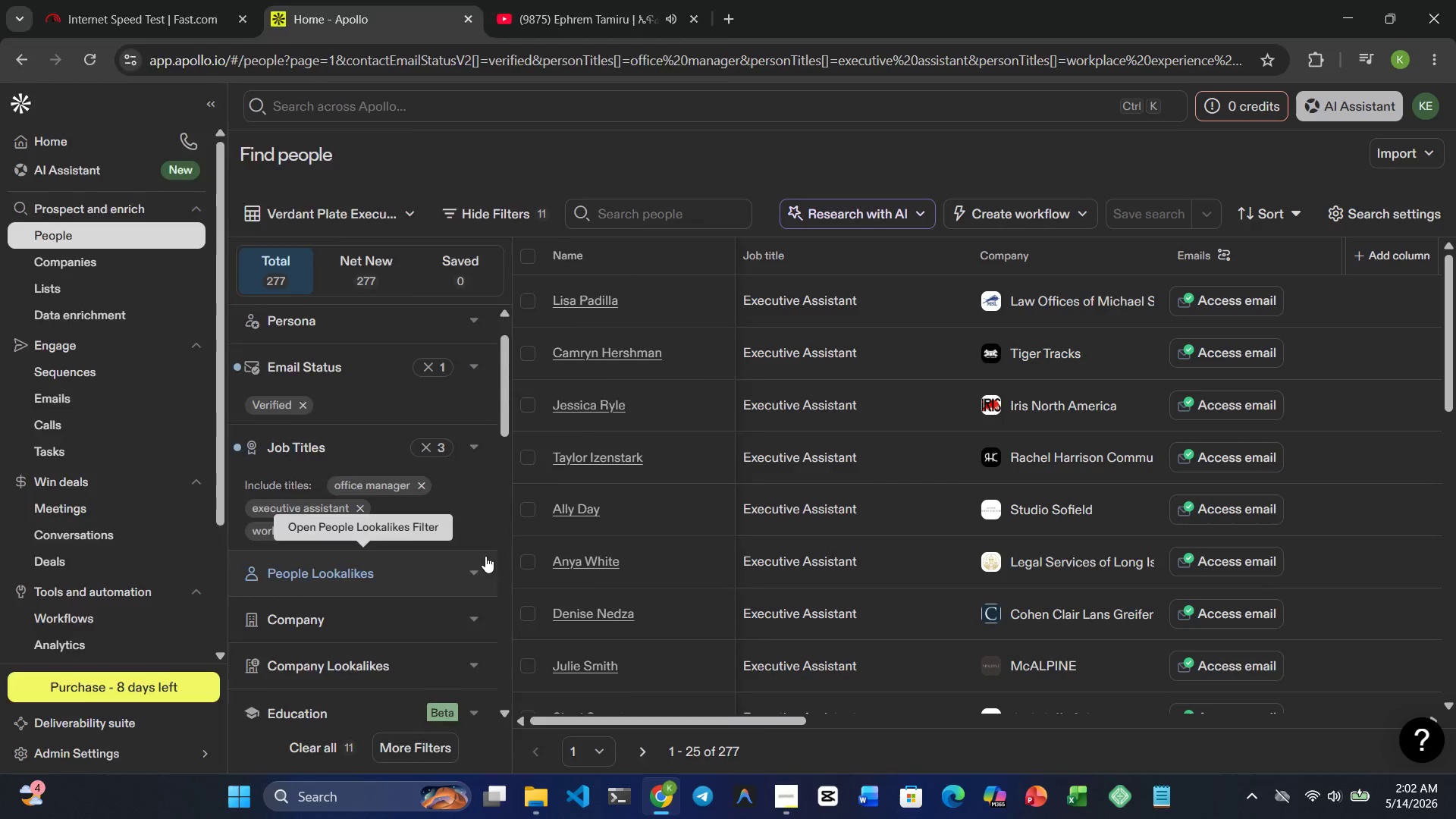 
key(Meta+1)
 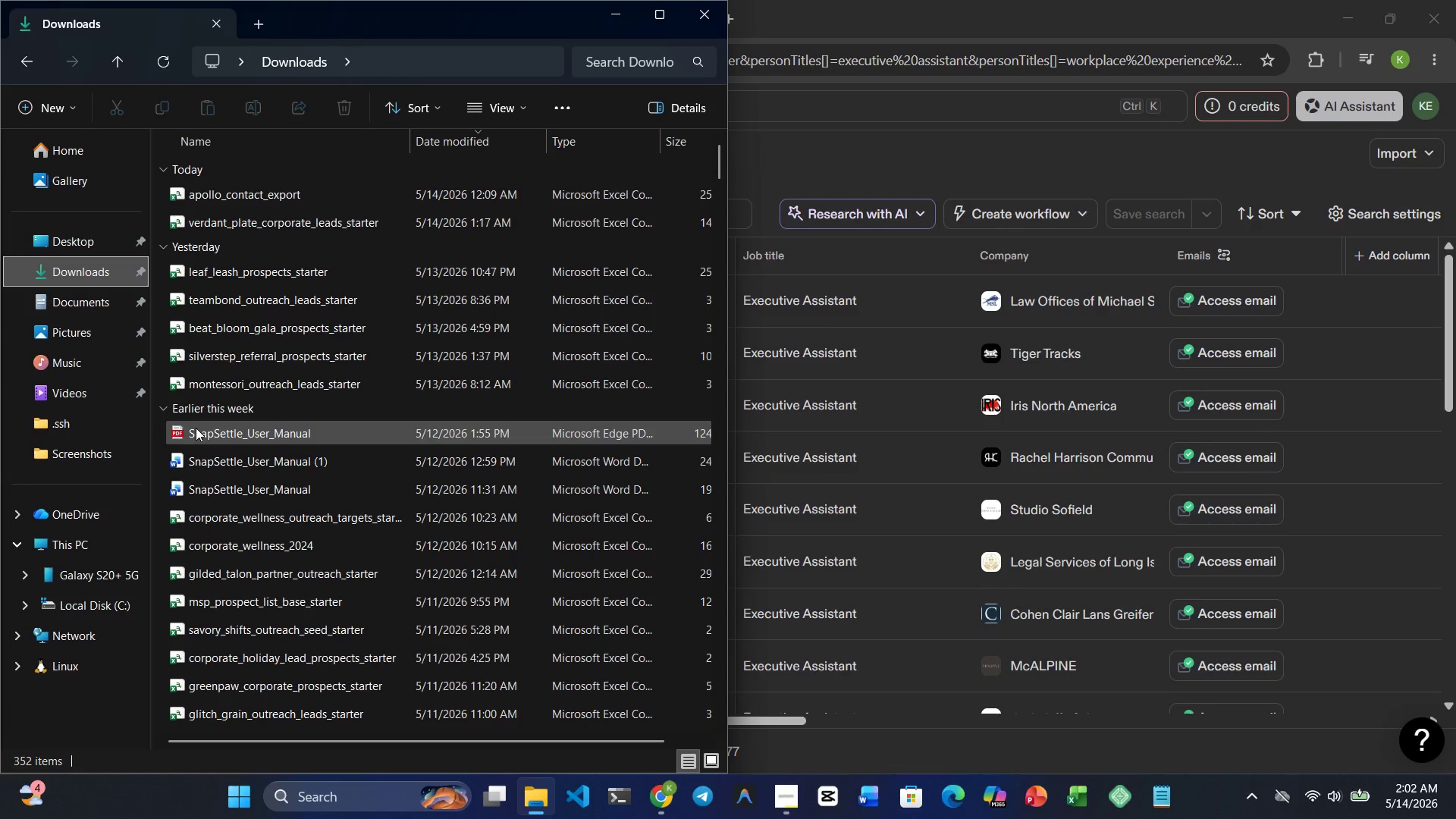 
left_click([64, 450])
 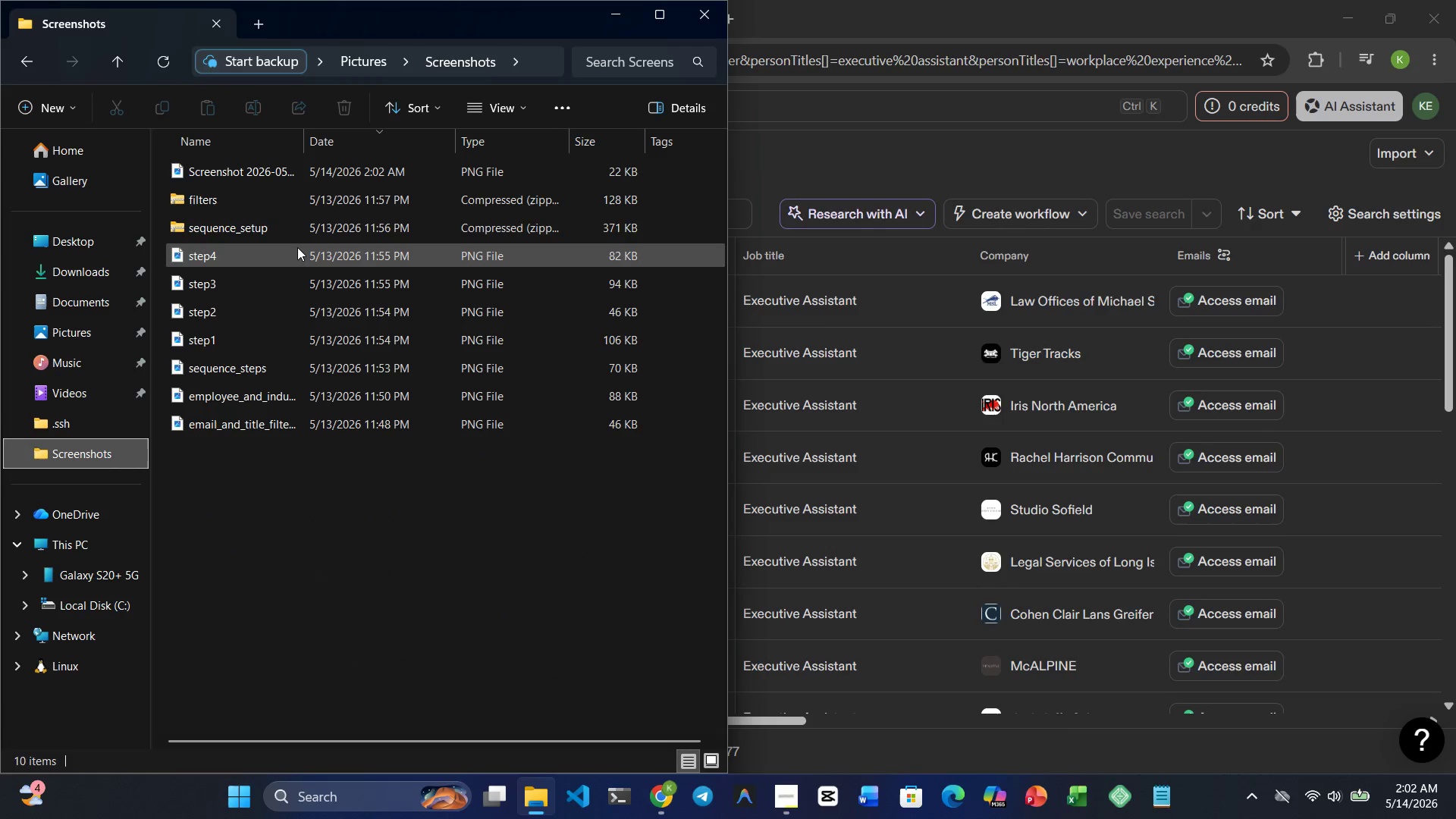 
left_click([250, 199])
 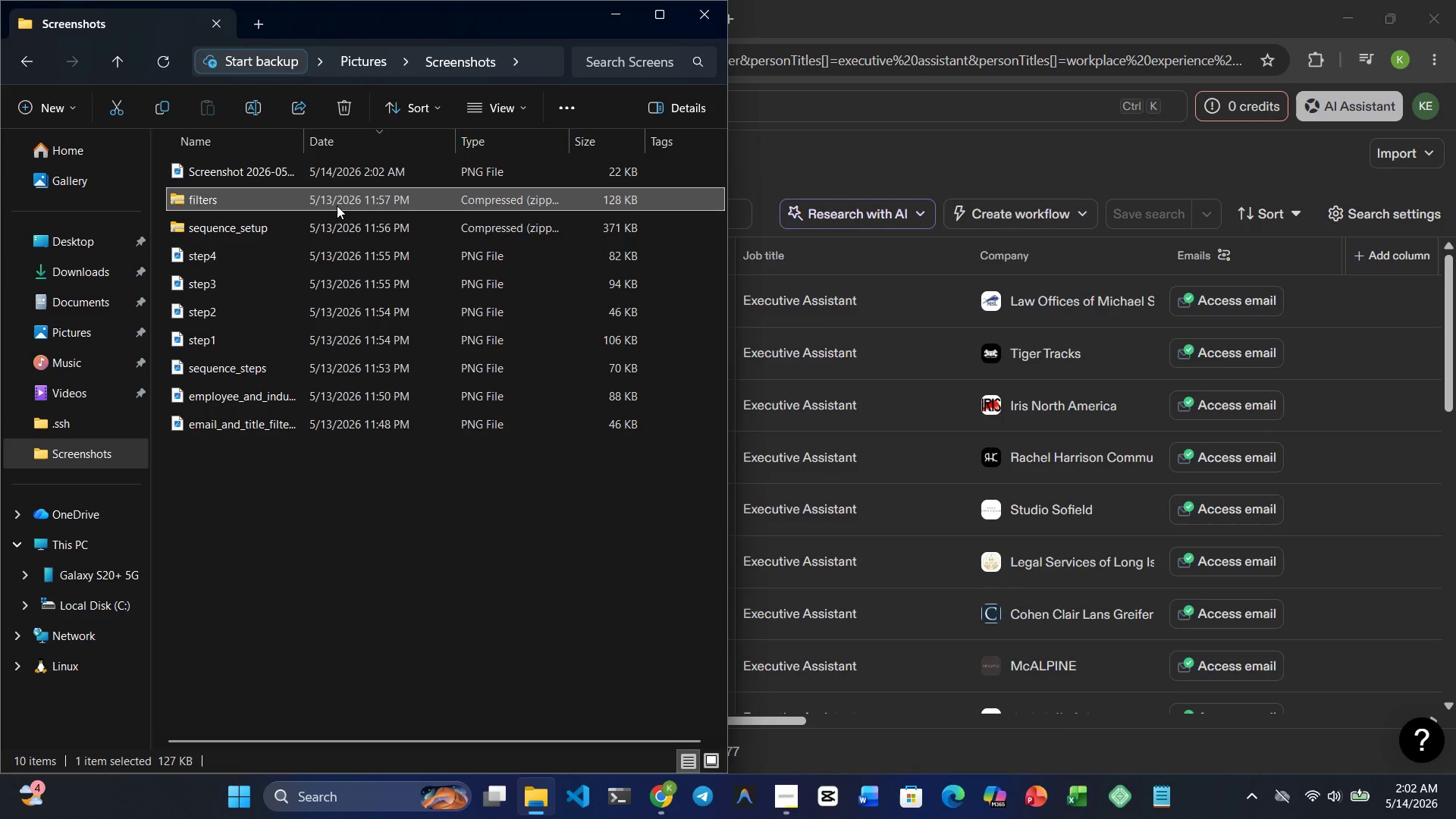 
wait(8.09)
 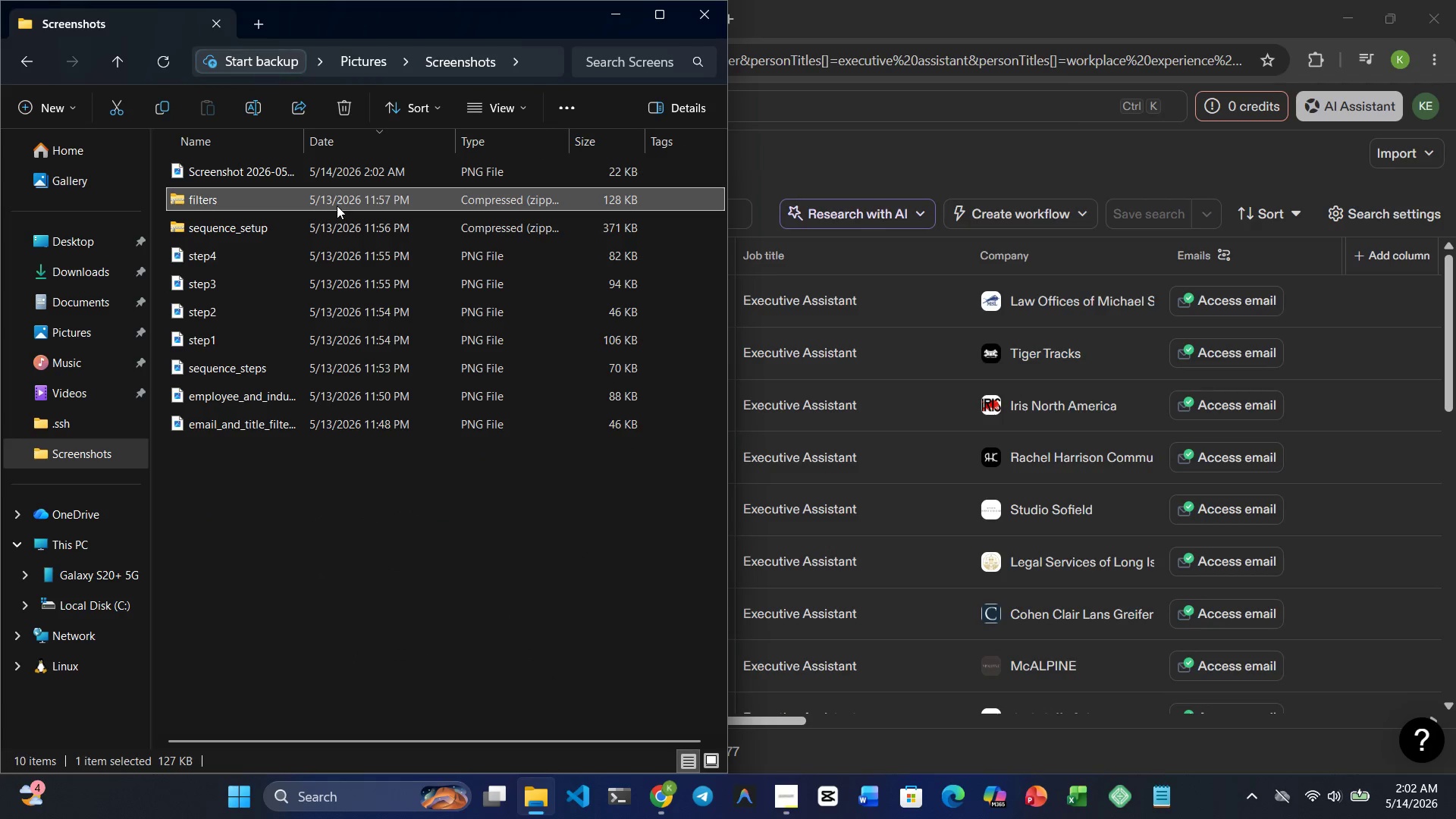 
key(Shift+ArrowDown)
 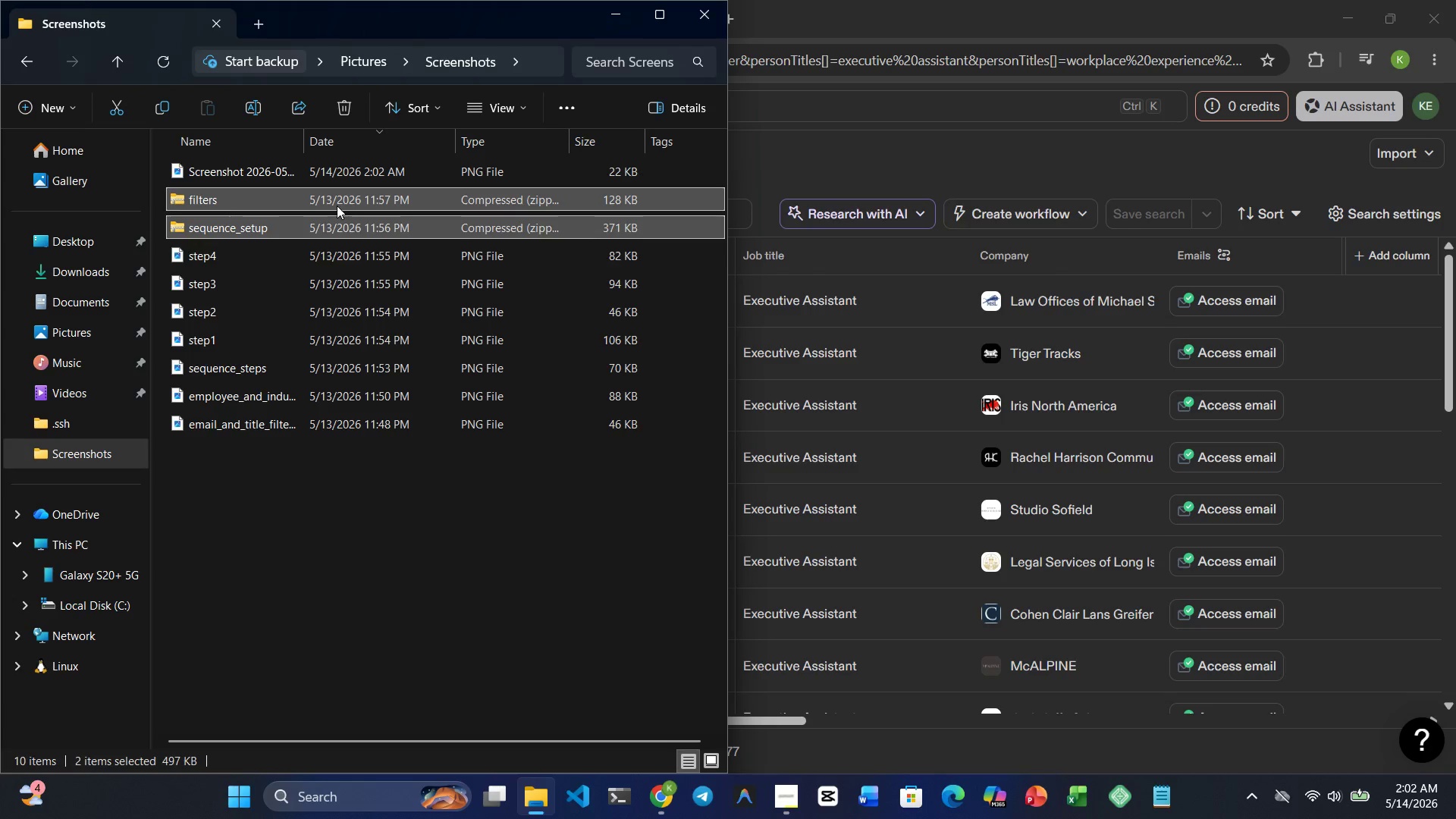 
key(Shift+ArrowDown)
 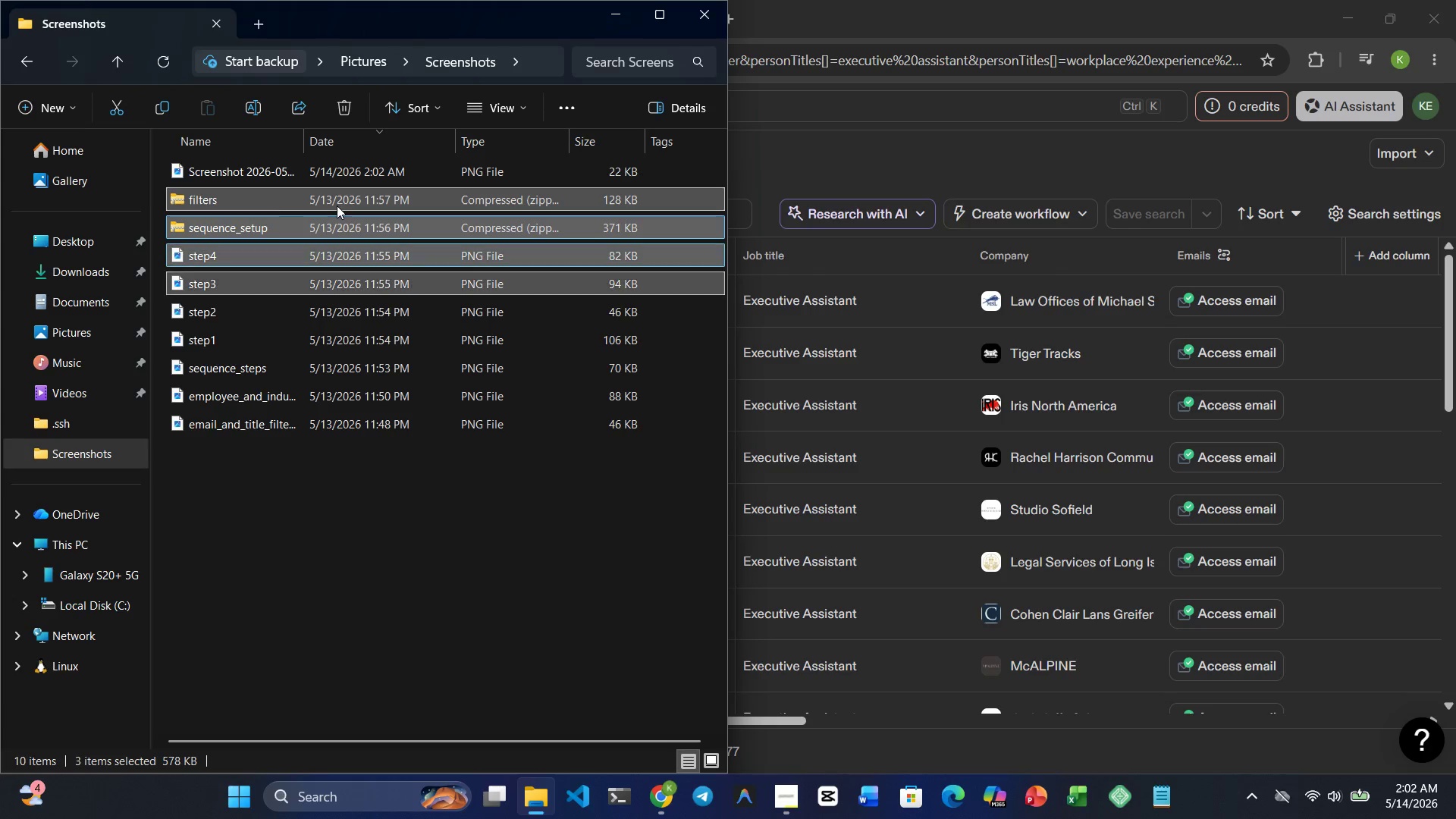 
key(Shift+ArrowDown)
 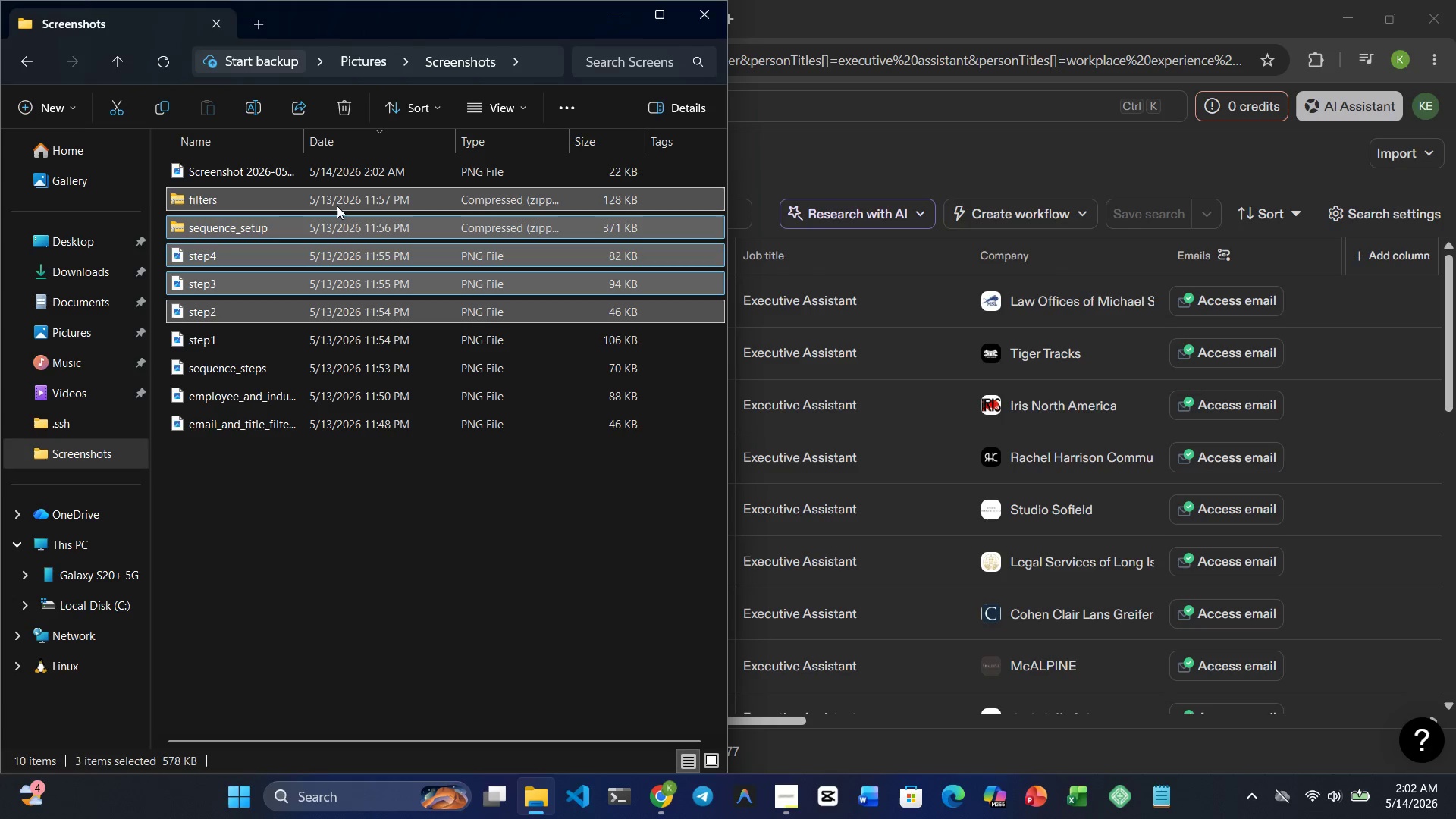 
hold_key(key=ArrowDown, duration=0.77)
 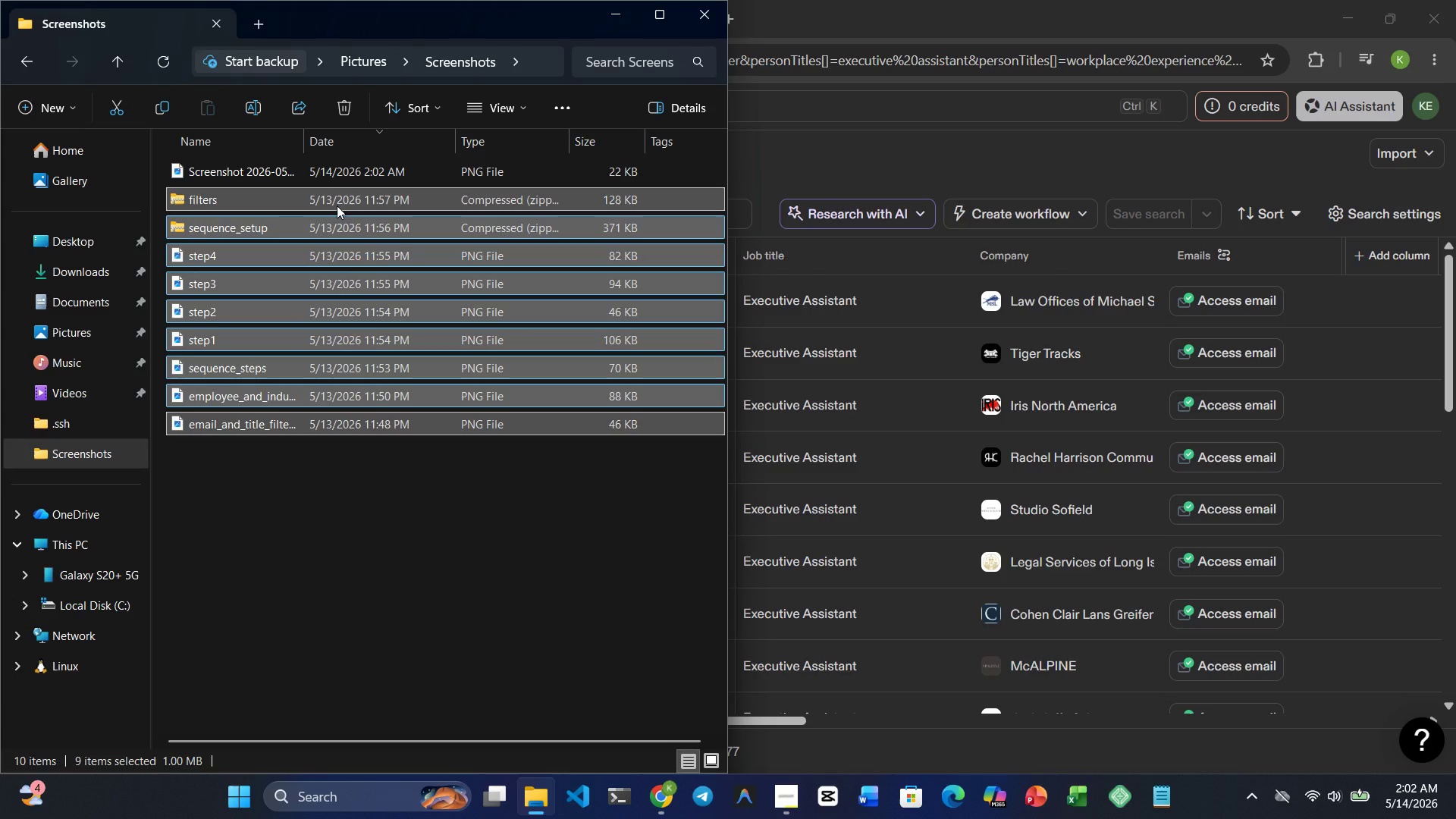 
key(Delete)
 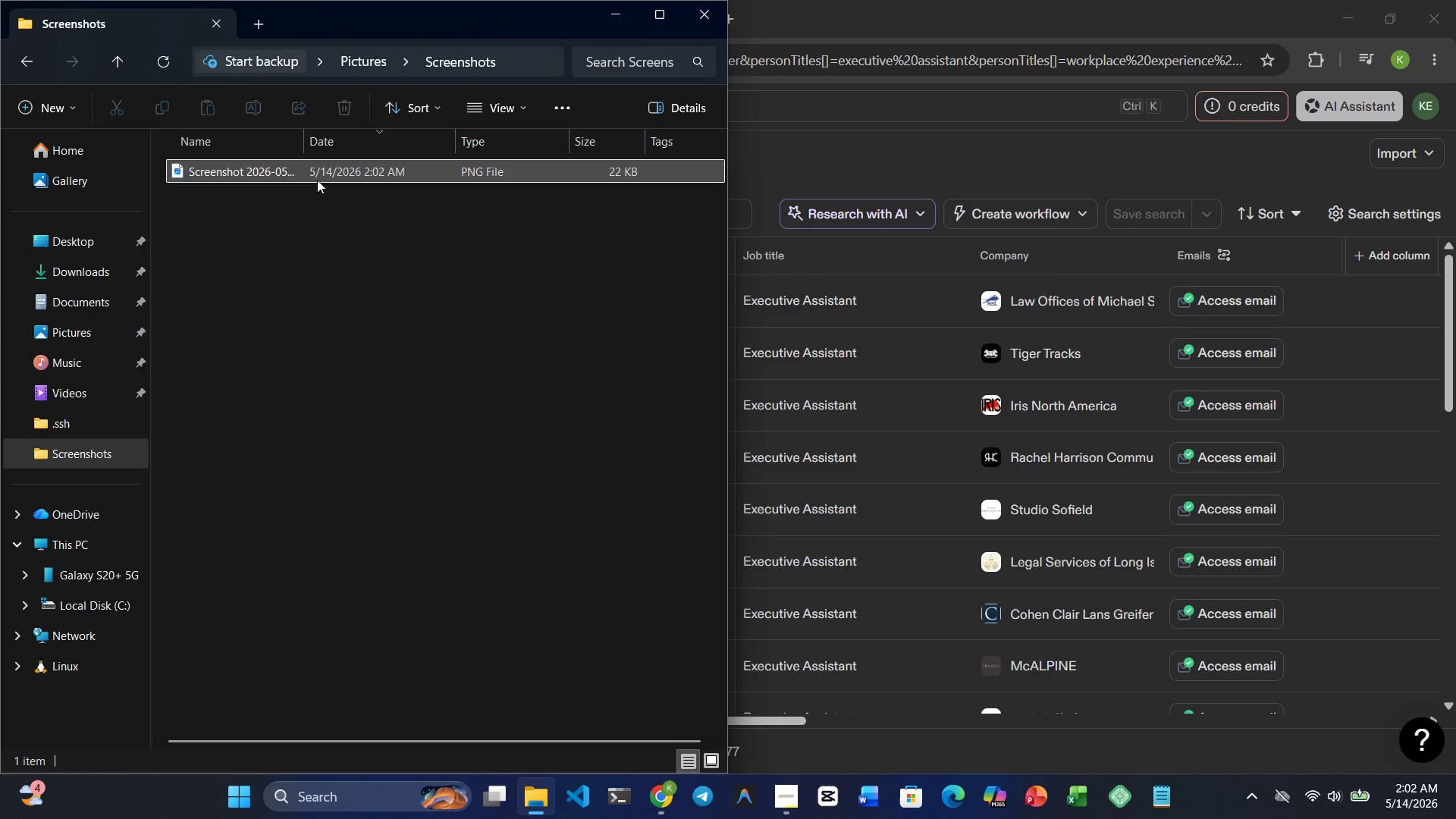 
right_click([317, 180])
 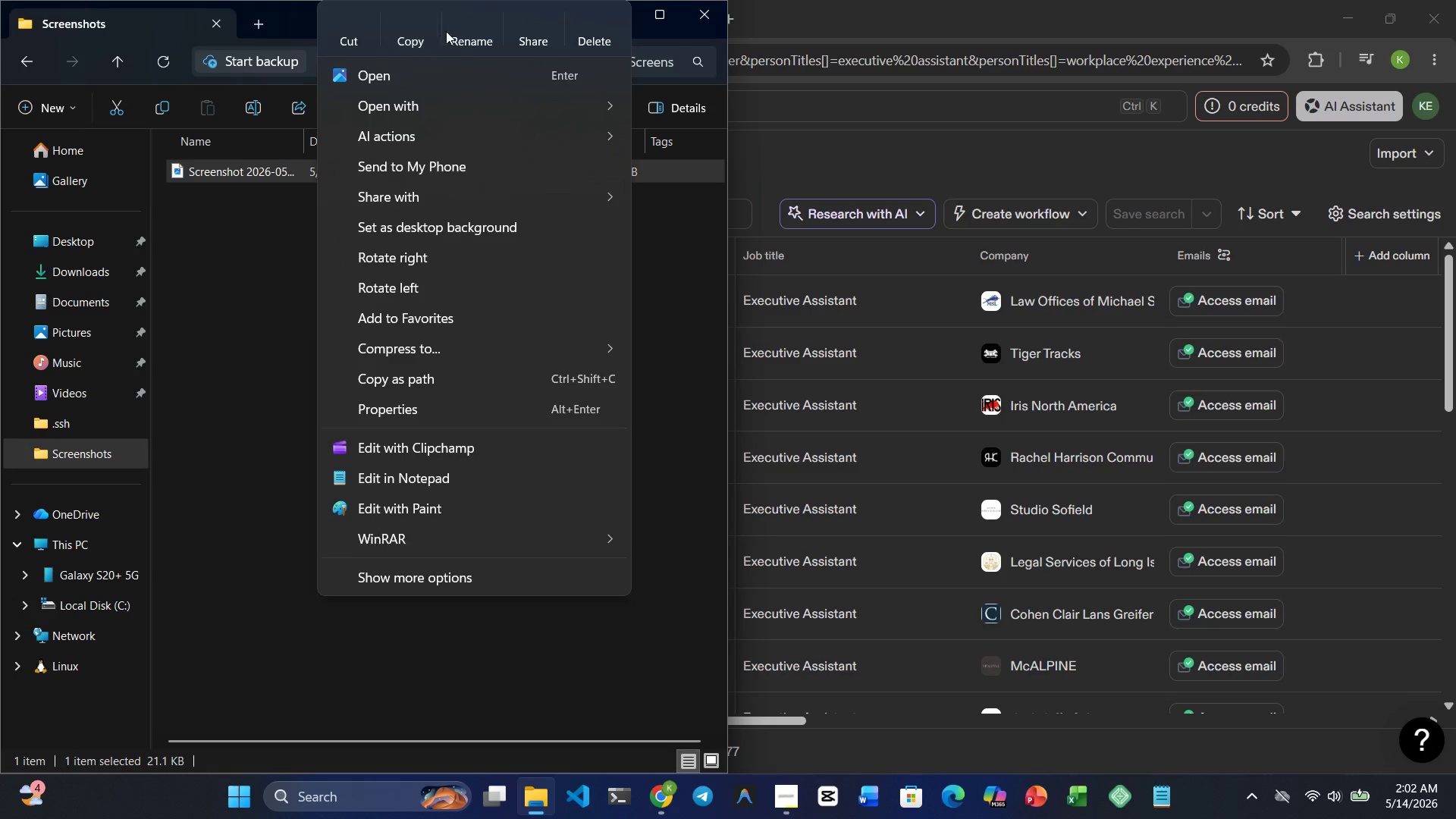 
left_click([457, 27])
 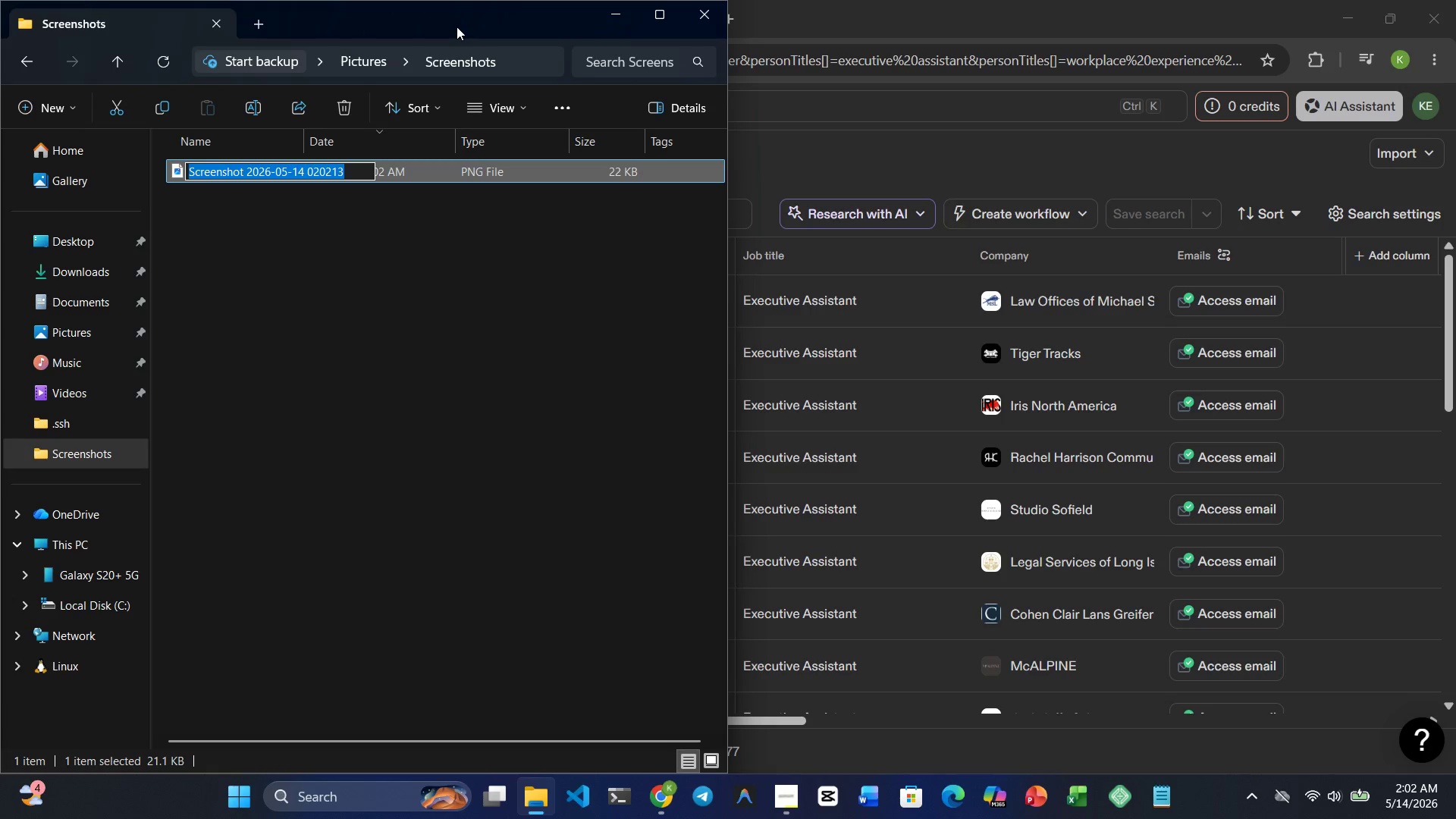 
type(filter1)
 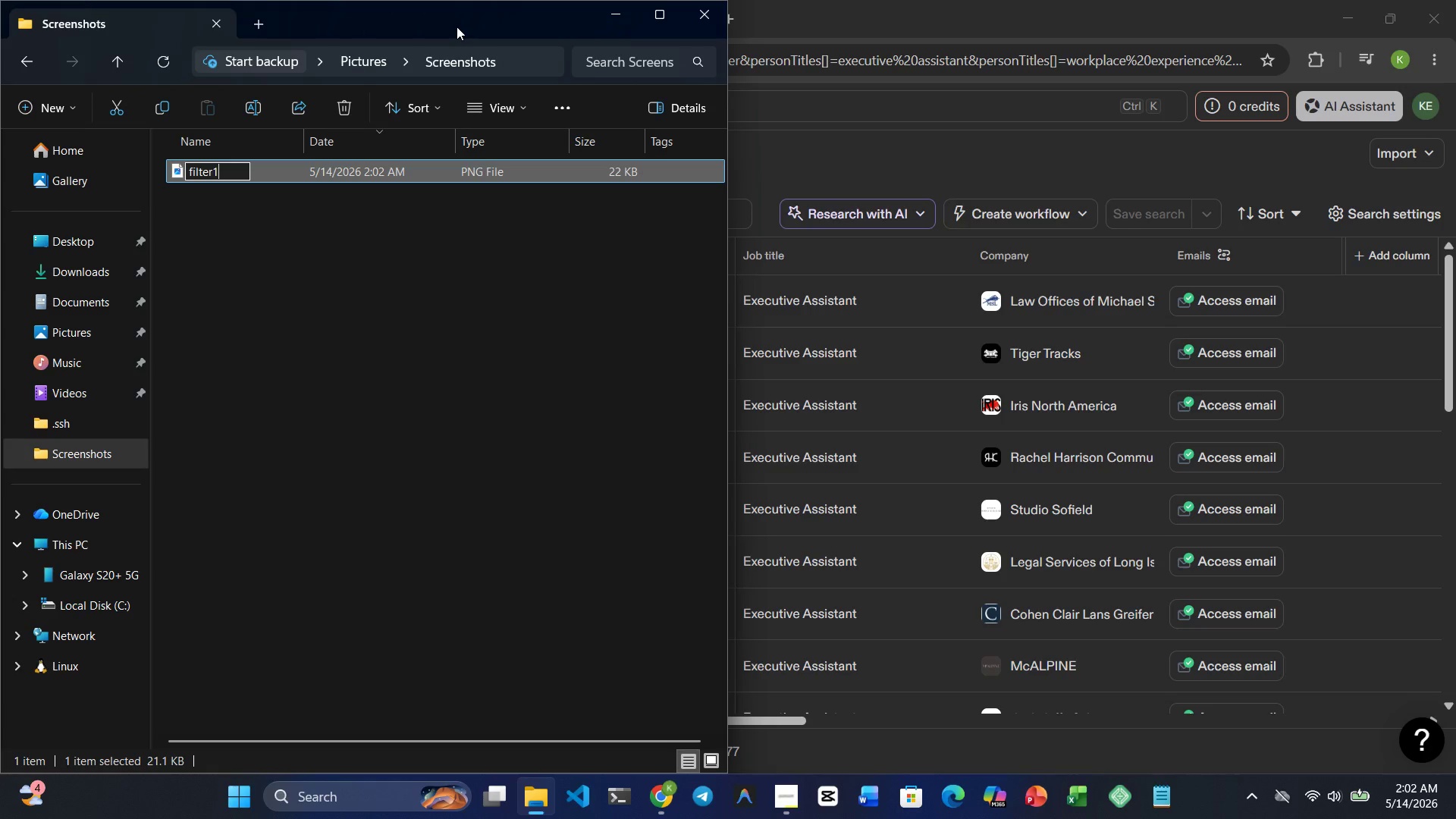 
key(Enter)
 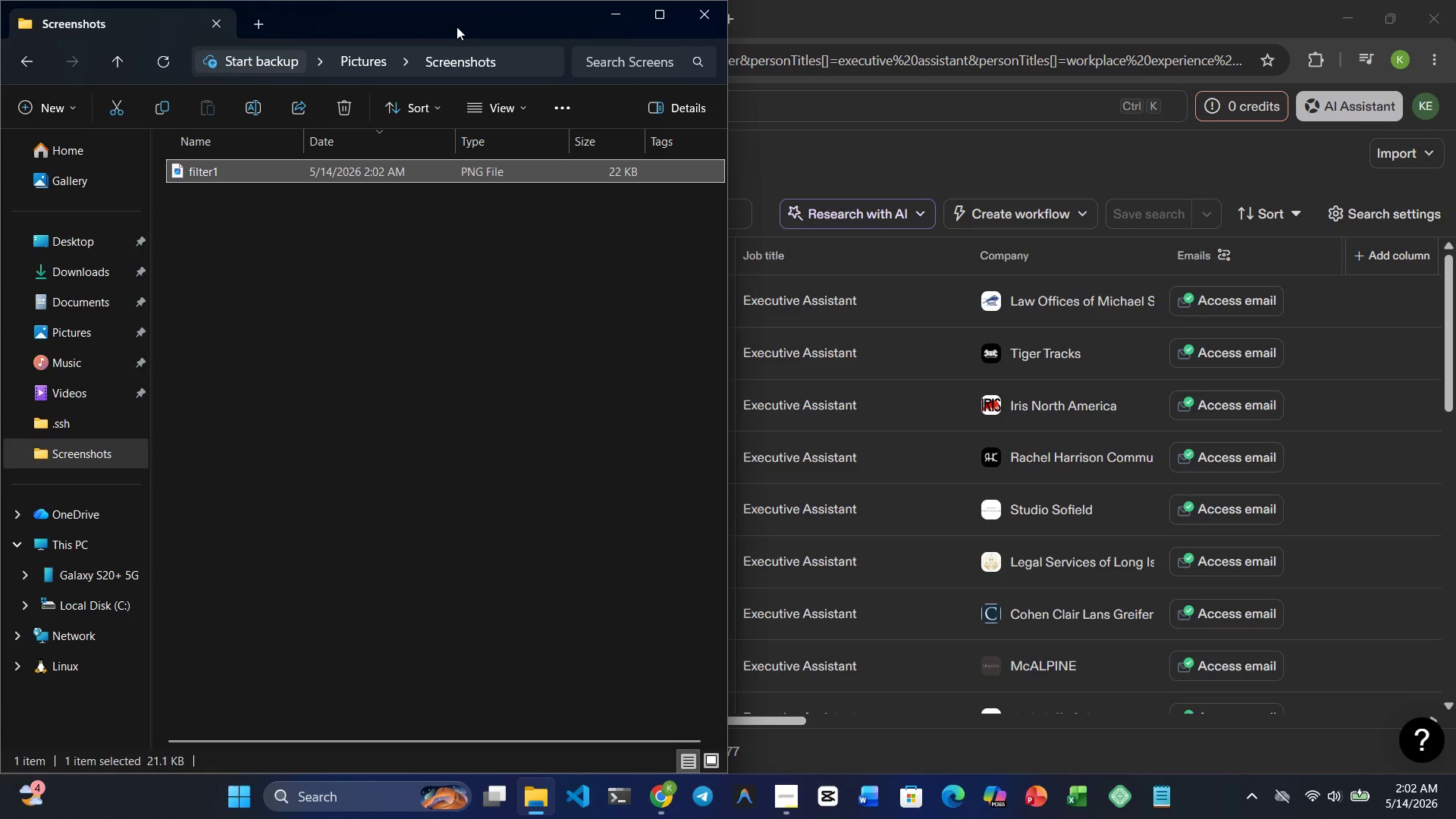 
key(Meta+MetaLeft)
 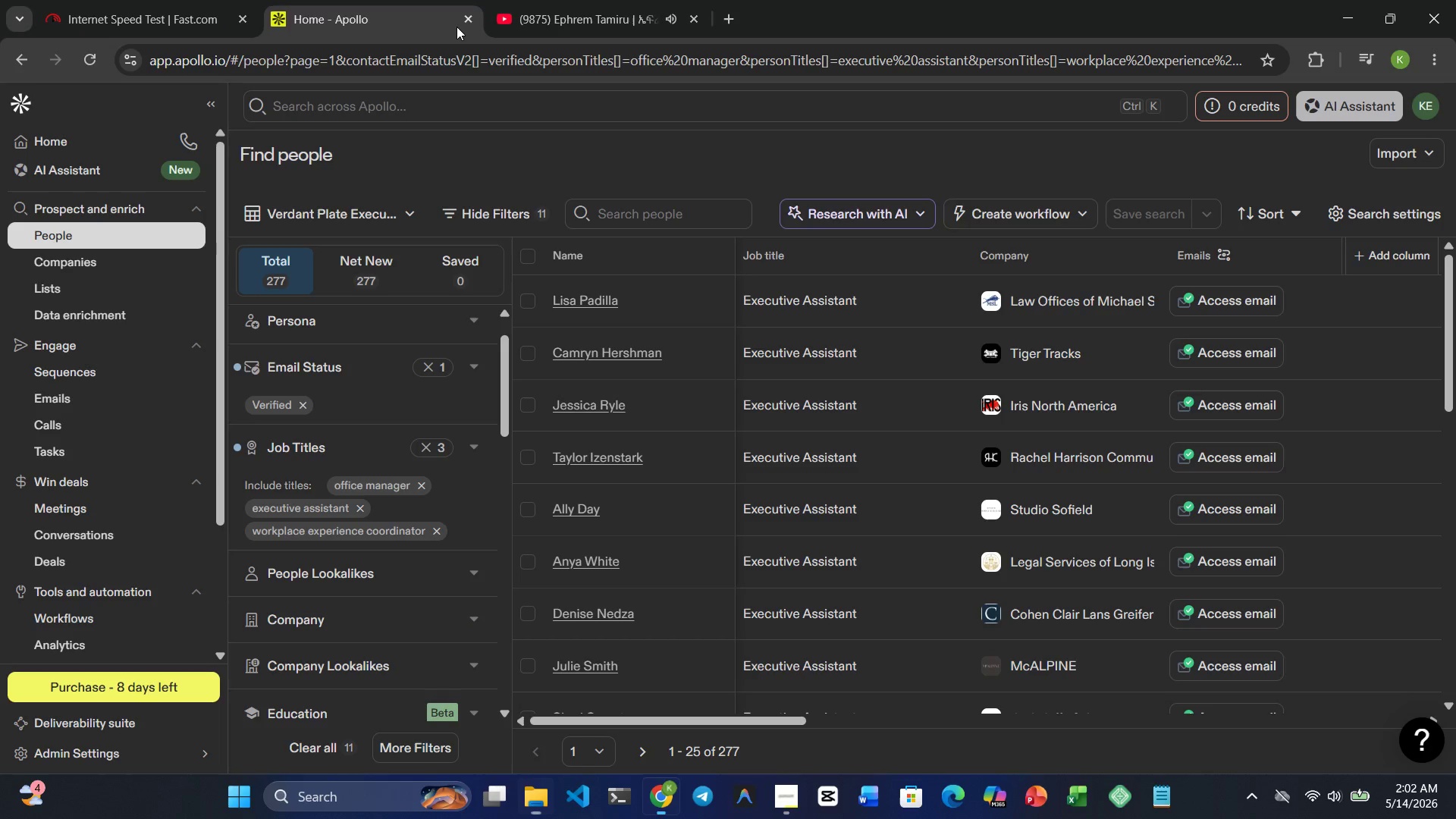 
key(Meta+4)
 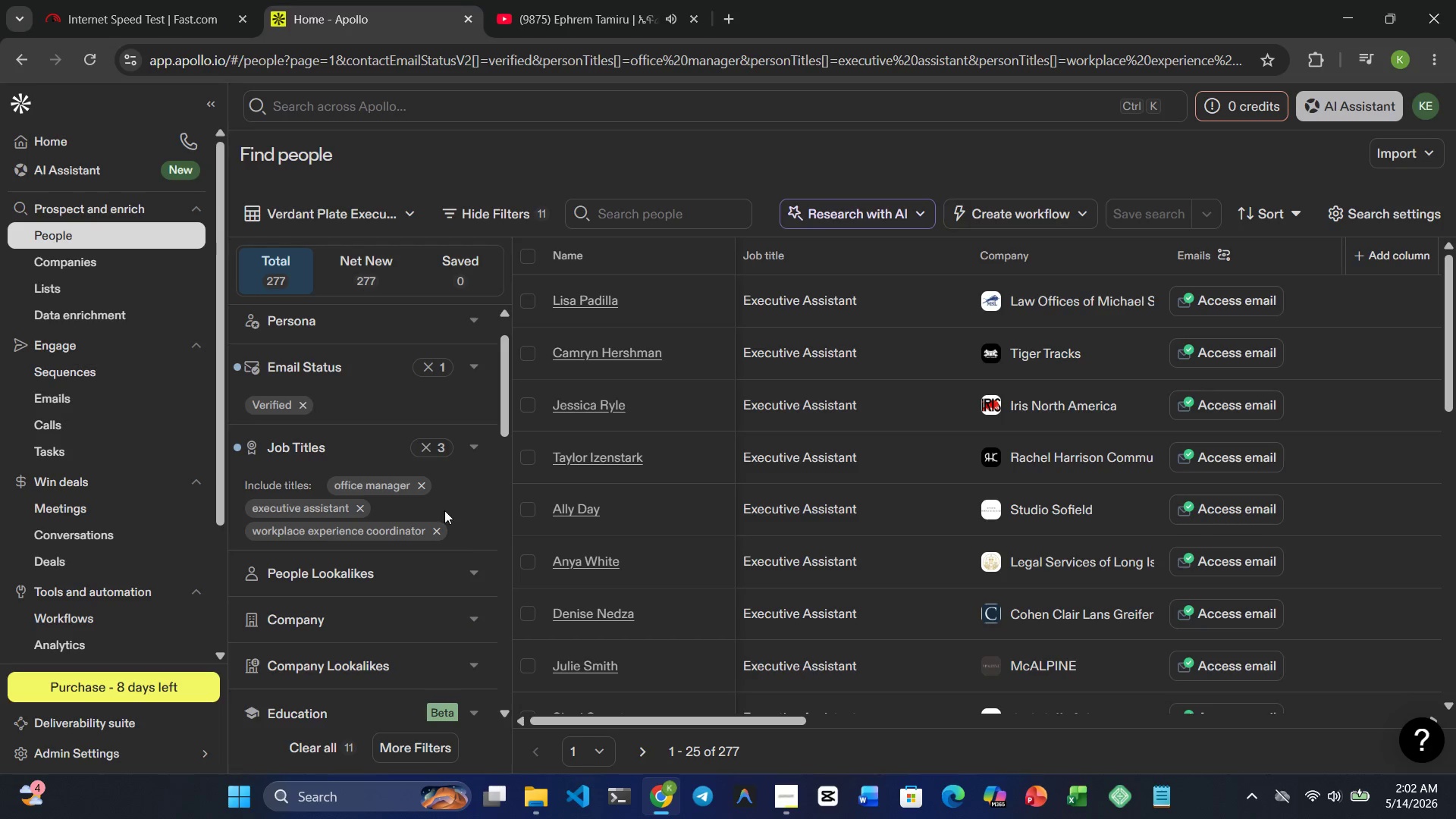 
mouse_move([465, 649])
 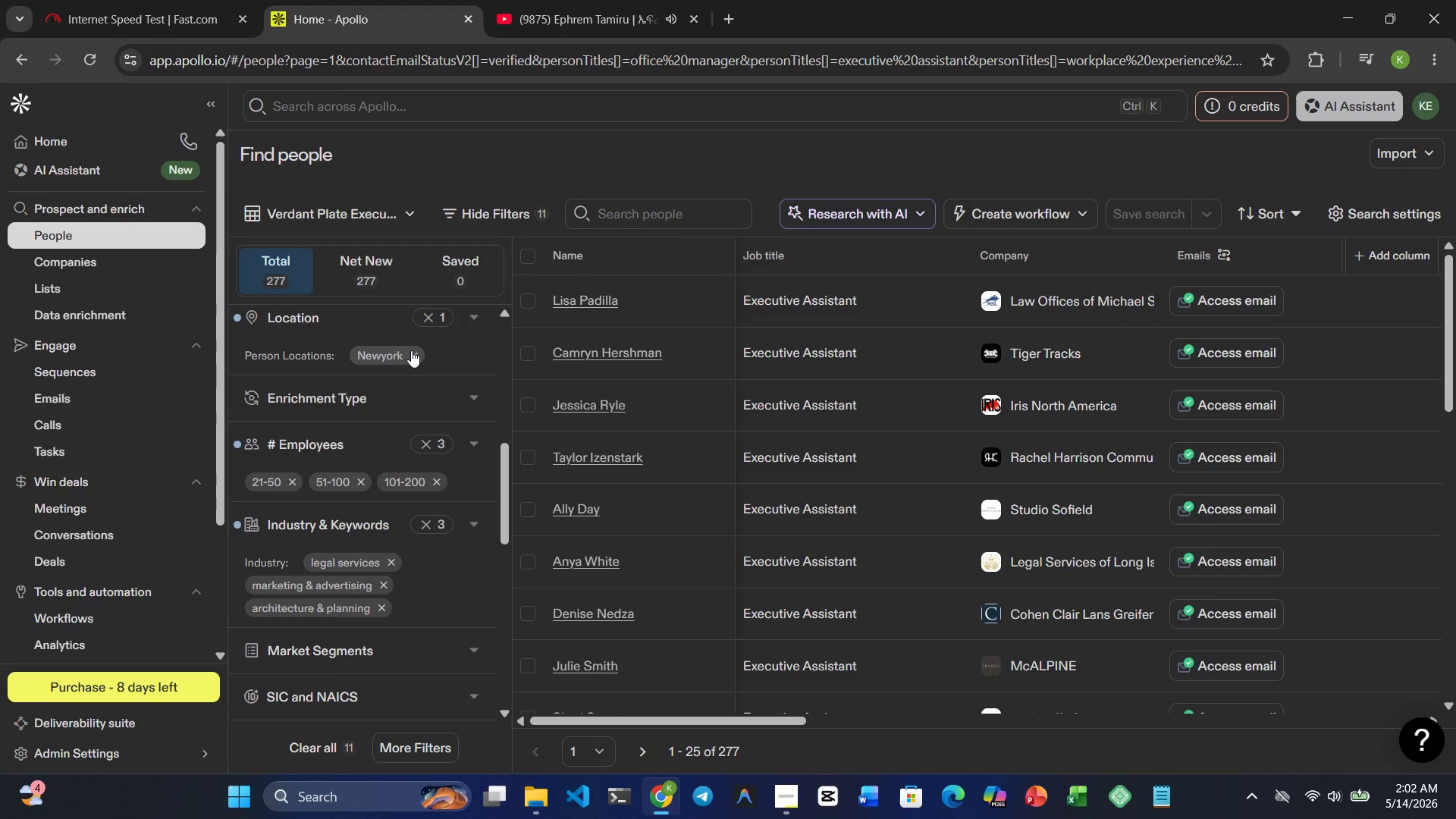 
wait(7.96)
 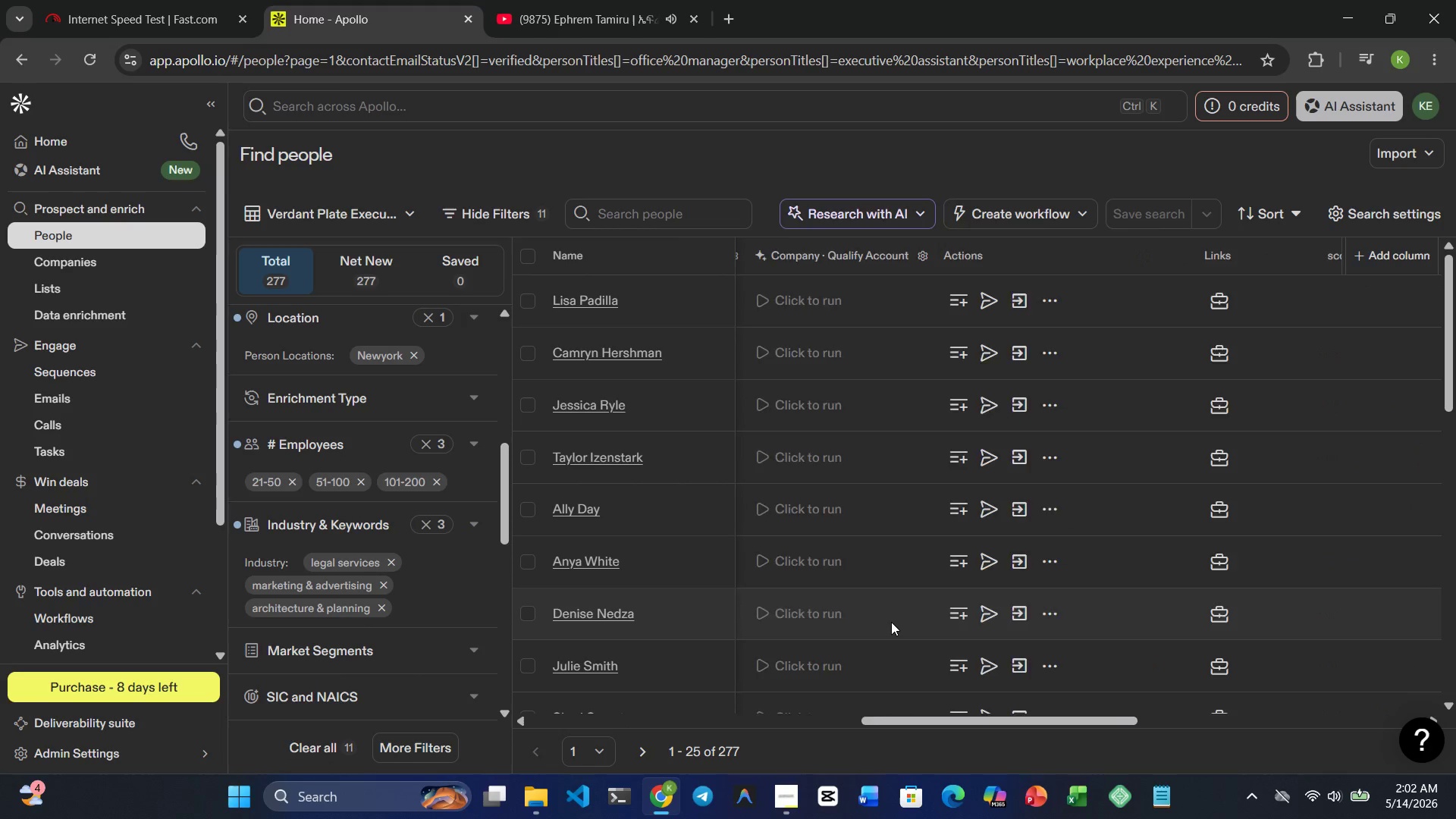 
left_click([411, 350])
 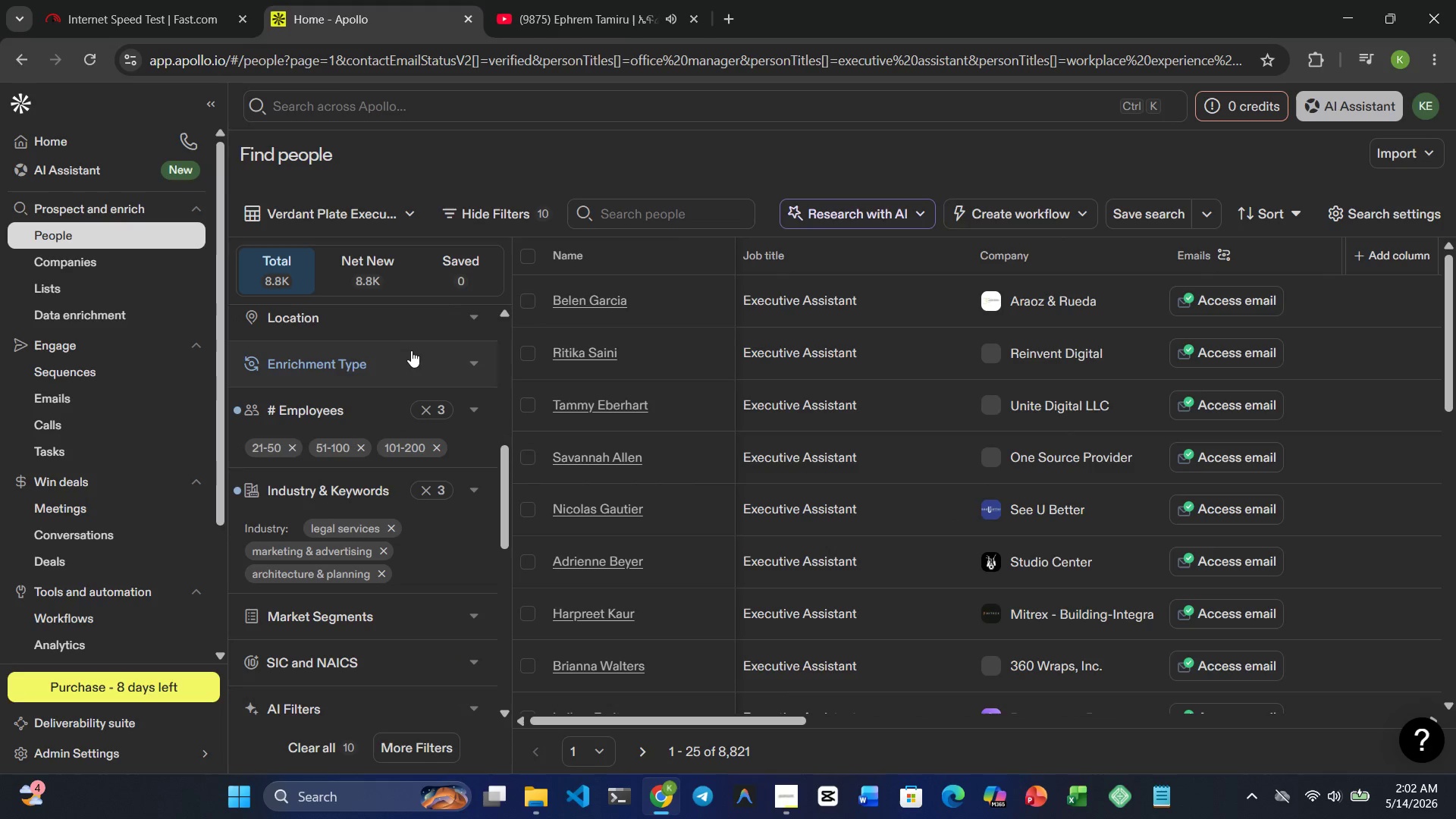 
mouse_move([842, 446])
 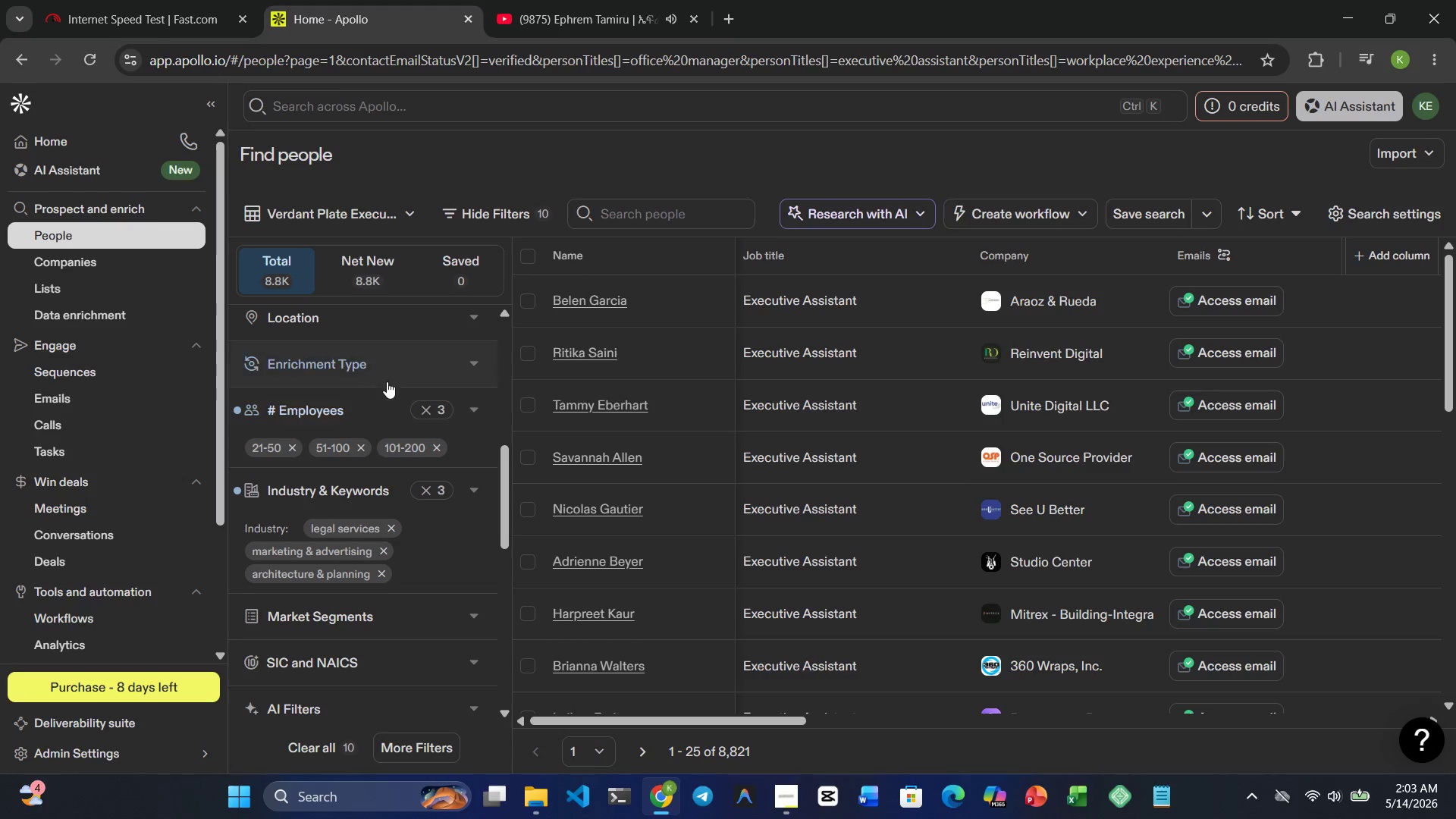 
left_click([397, 314])
 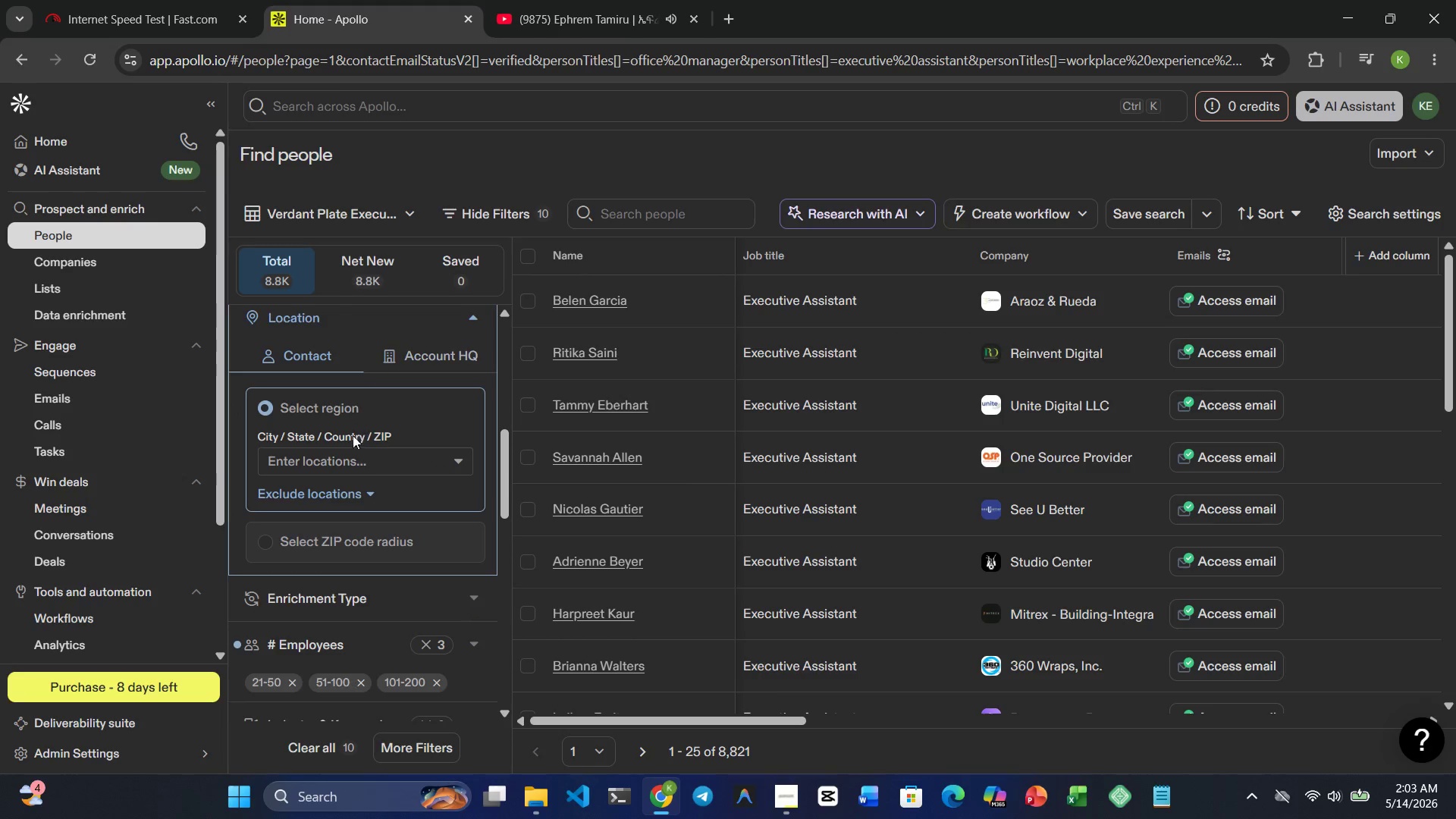 
left_click([329, 473])
 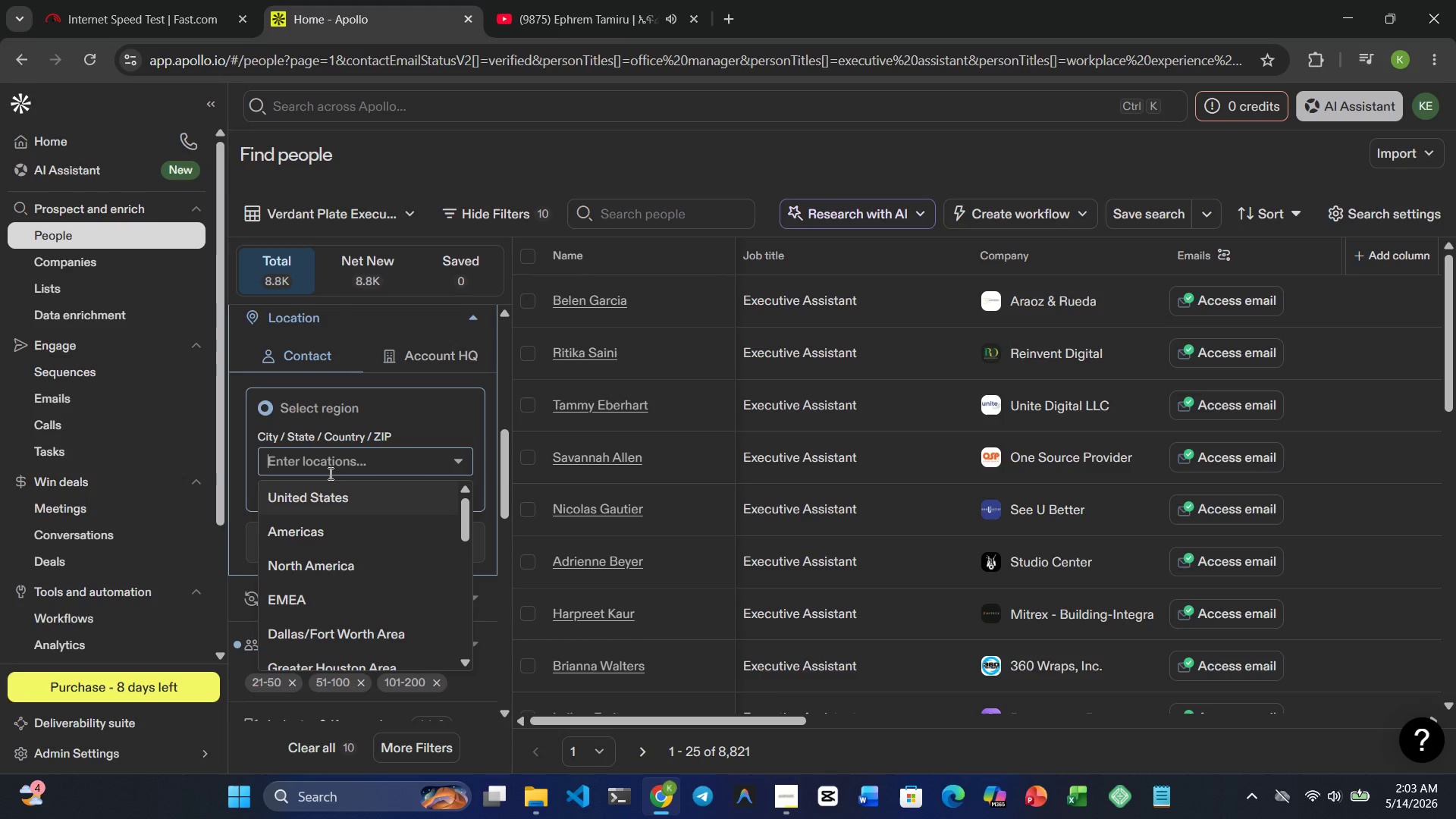 
type(Atl)
 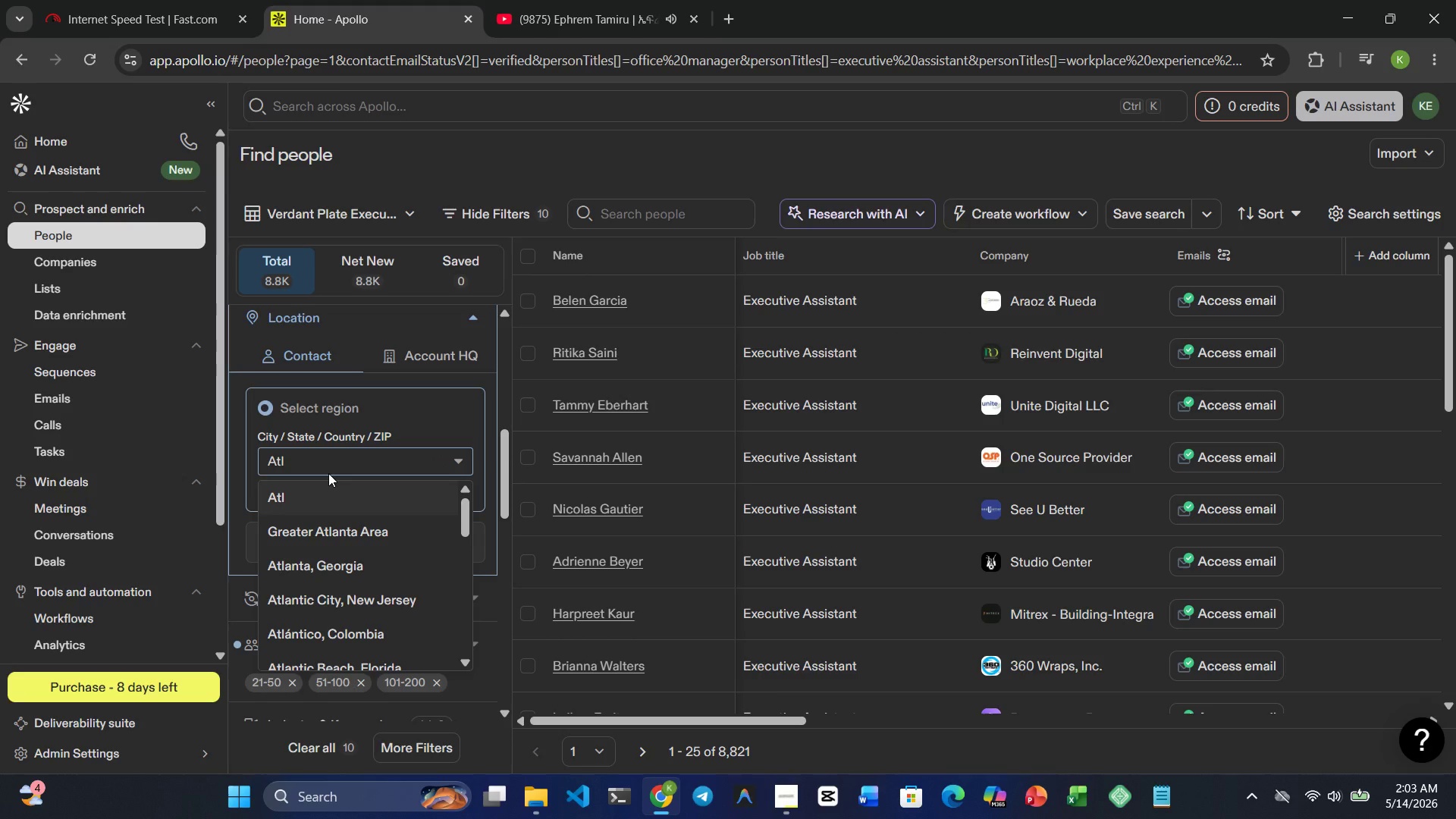 
type(anta)
 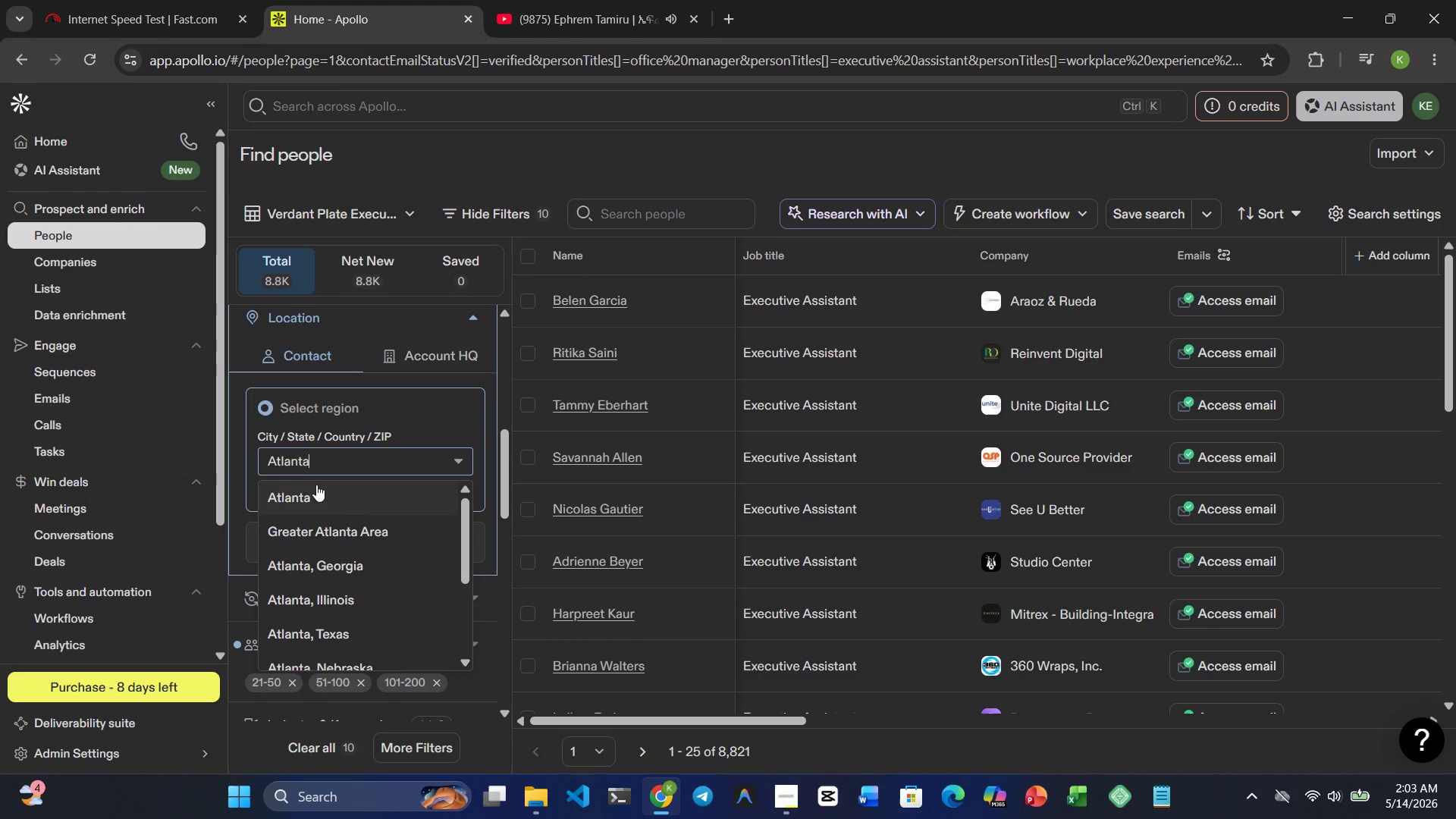 
left_click([308, 491])
 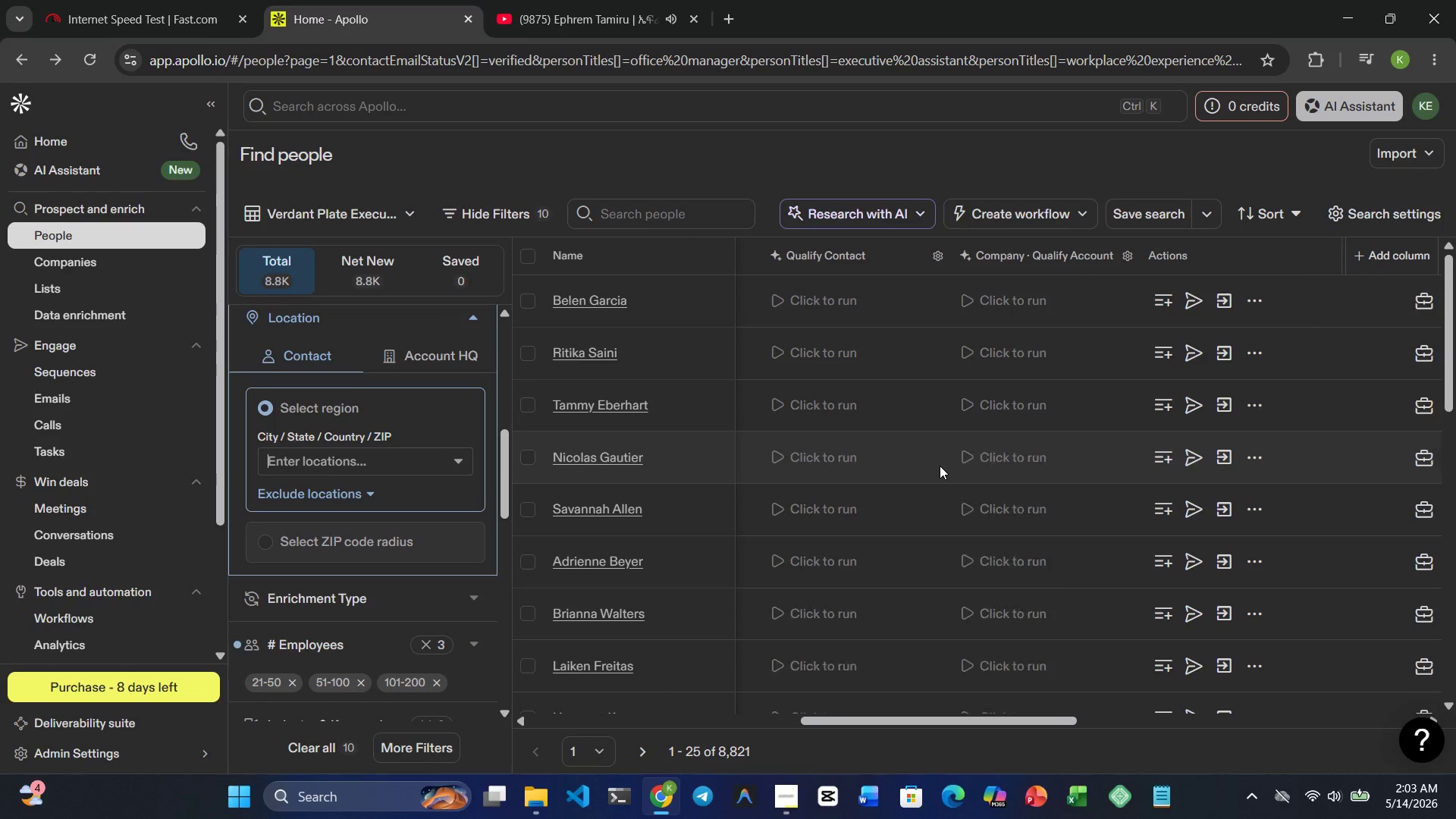 
wait(27.4)
 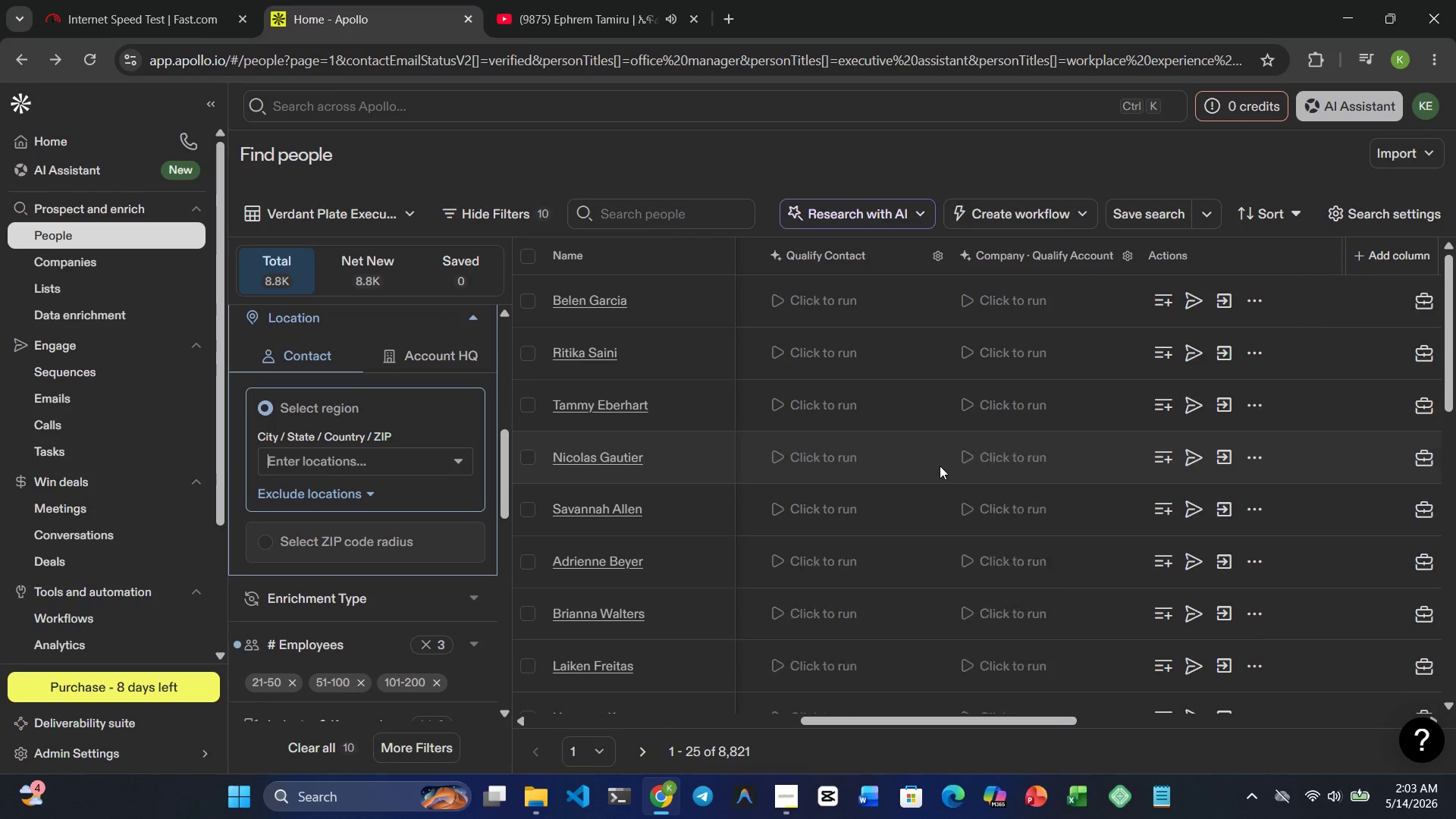 
mouse_move([1088, 526])
 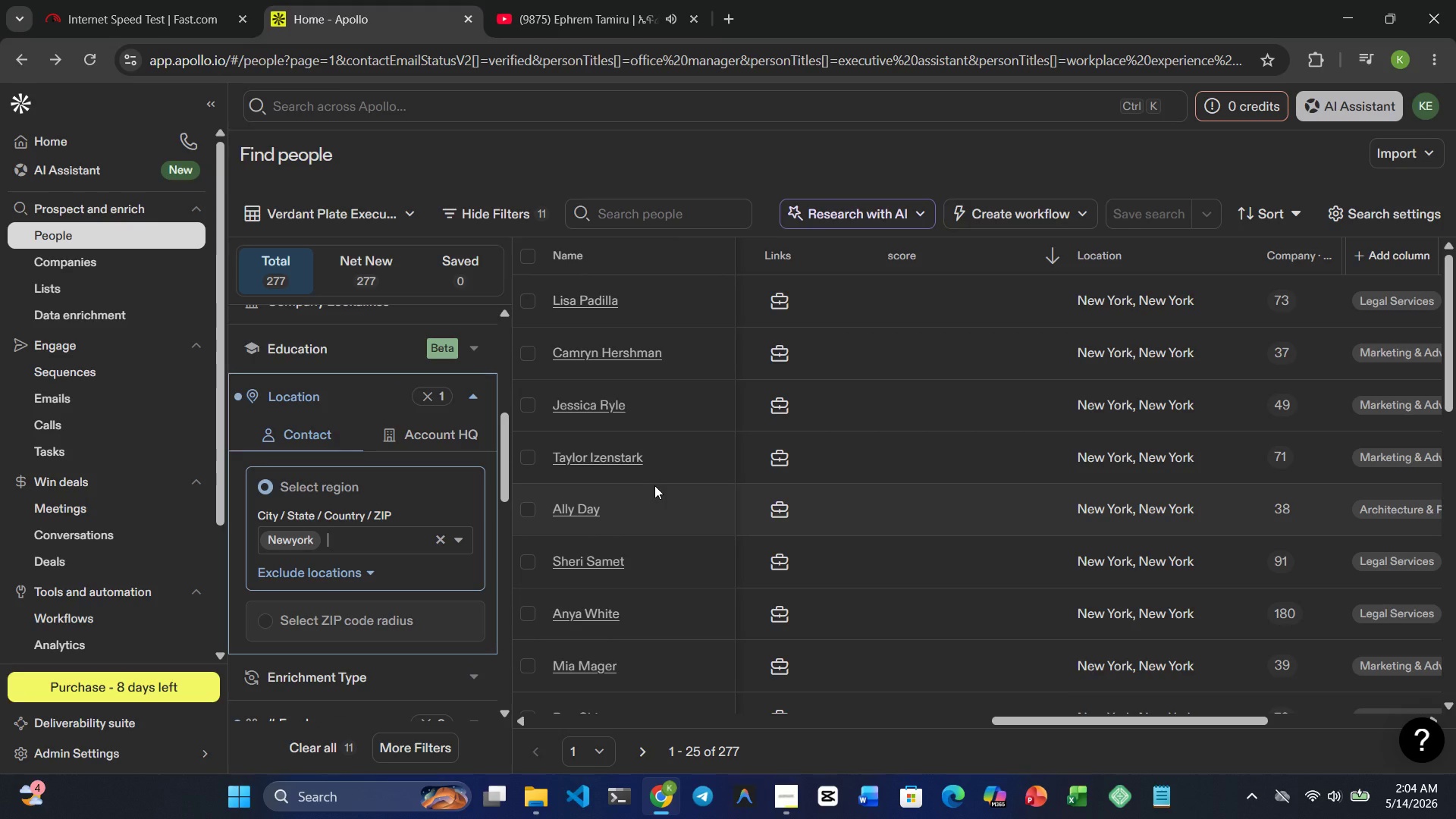 
wait(16.49)
 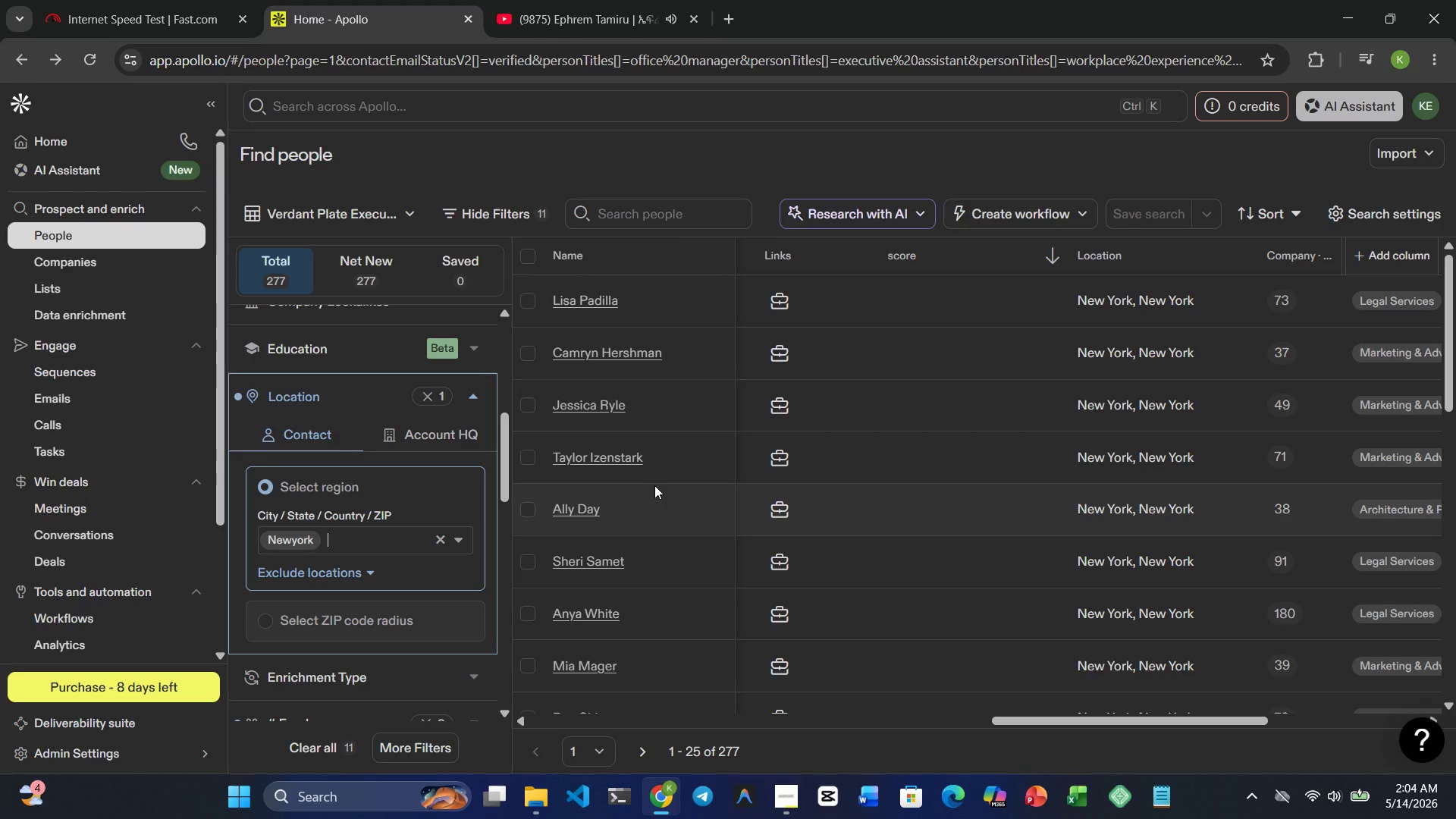 
left_click([475, 431])
 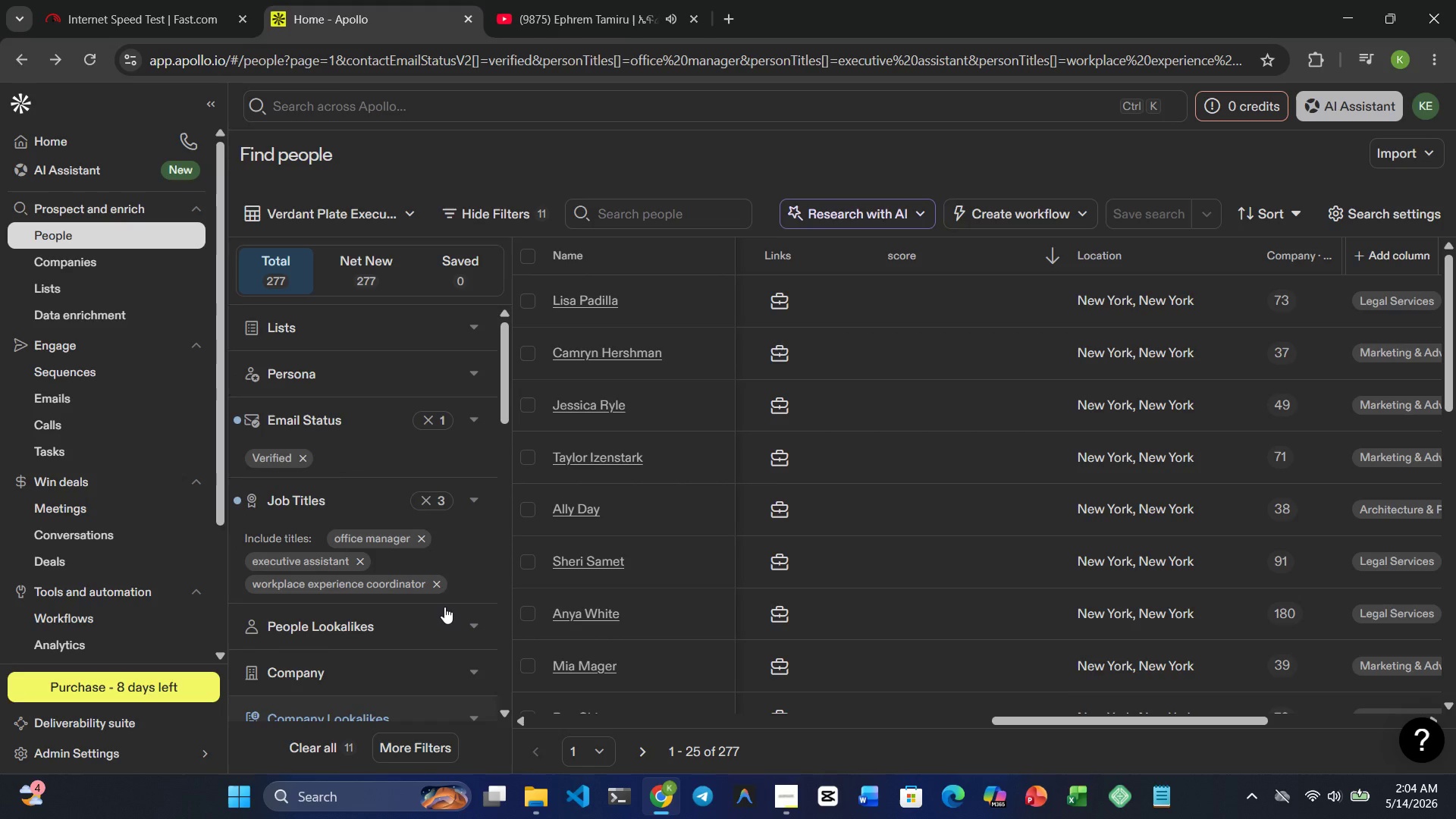 
wait(11.97)
 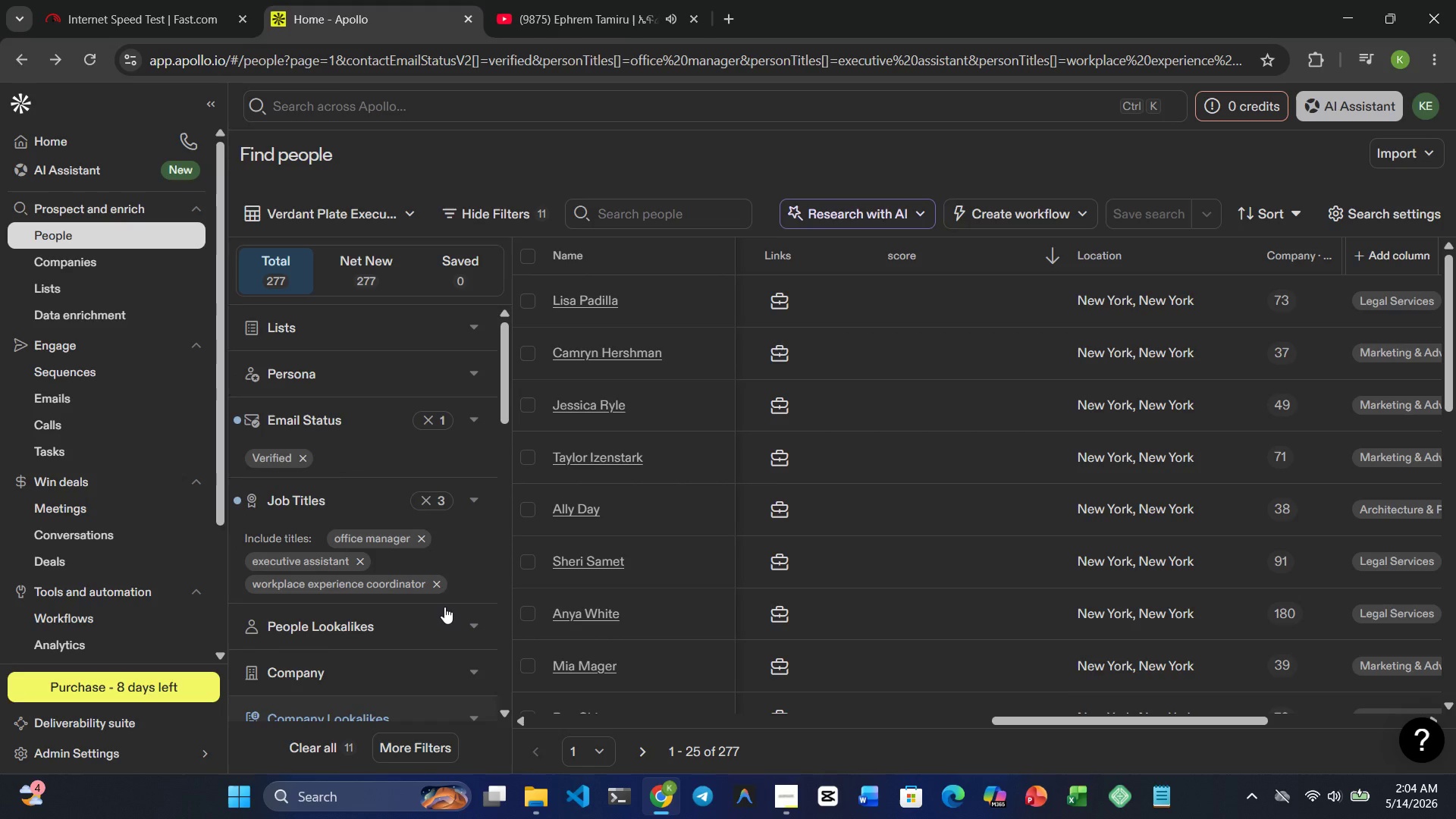 
key(PrintScreen)
 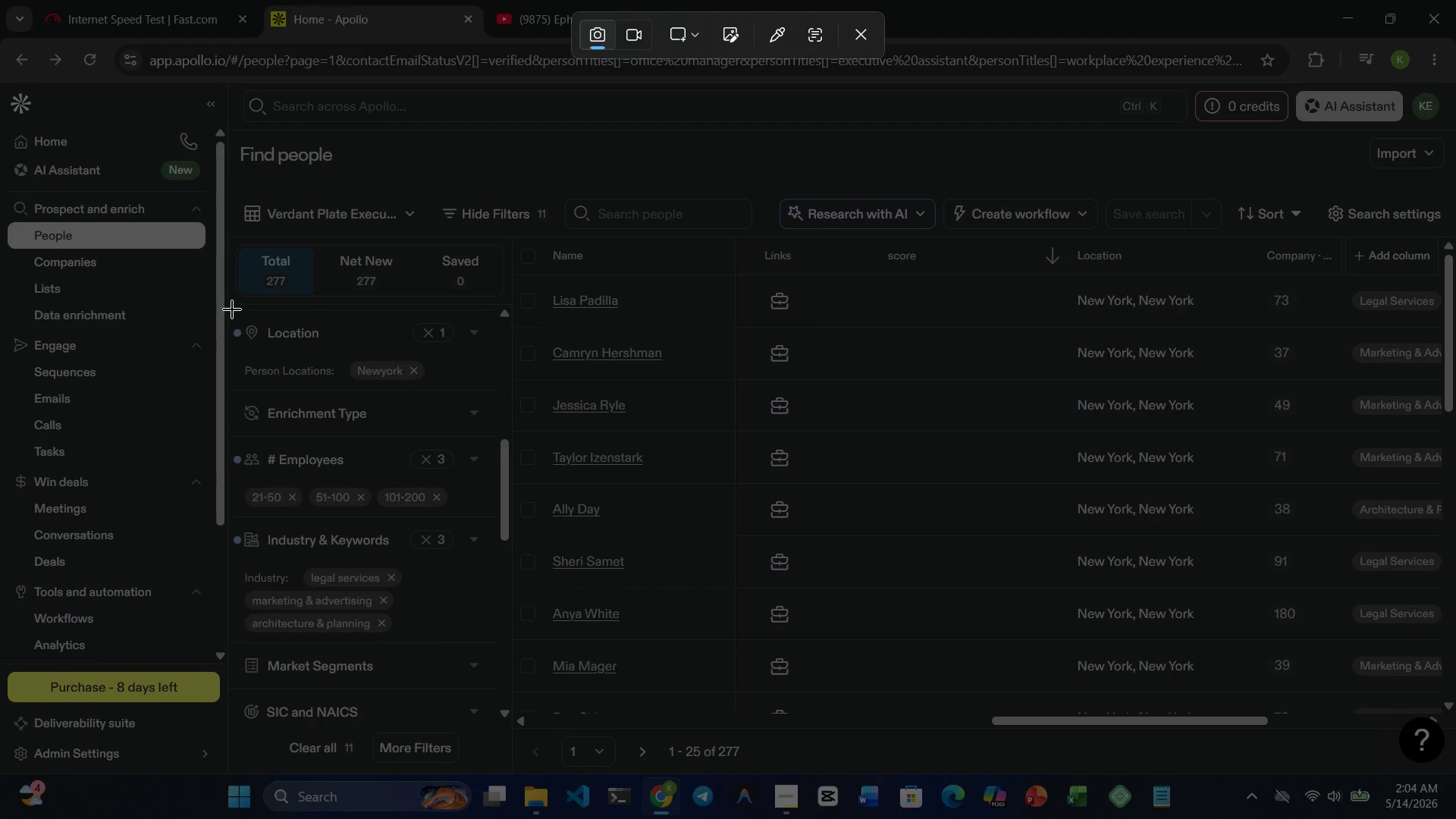 
left_click_drag(start_coordinate=[231, 304], to_coordinate=[517, 652])
 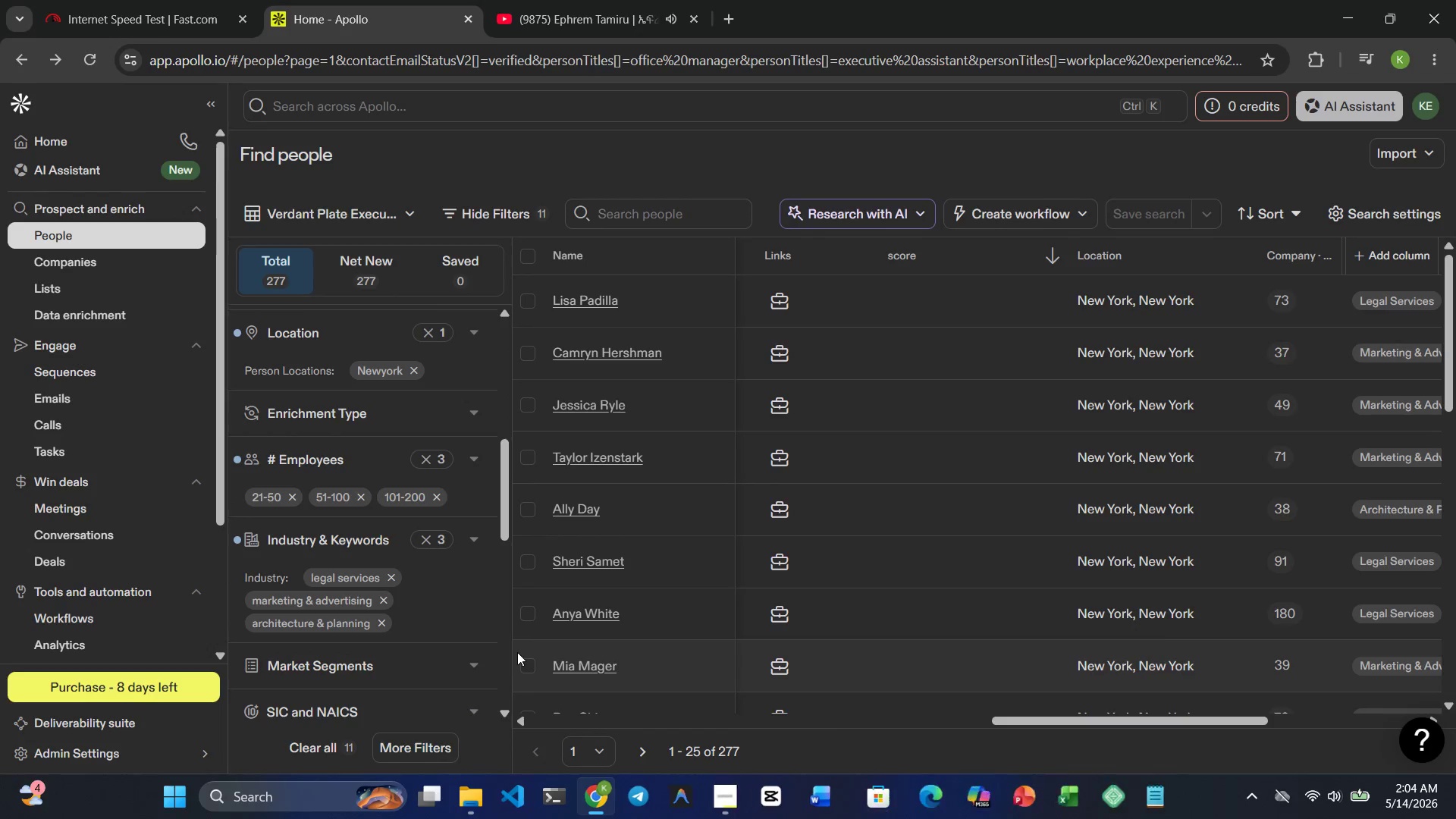 
key(Meta+MetaLeft)
 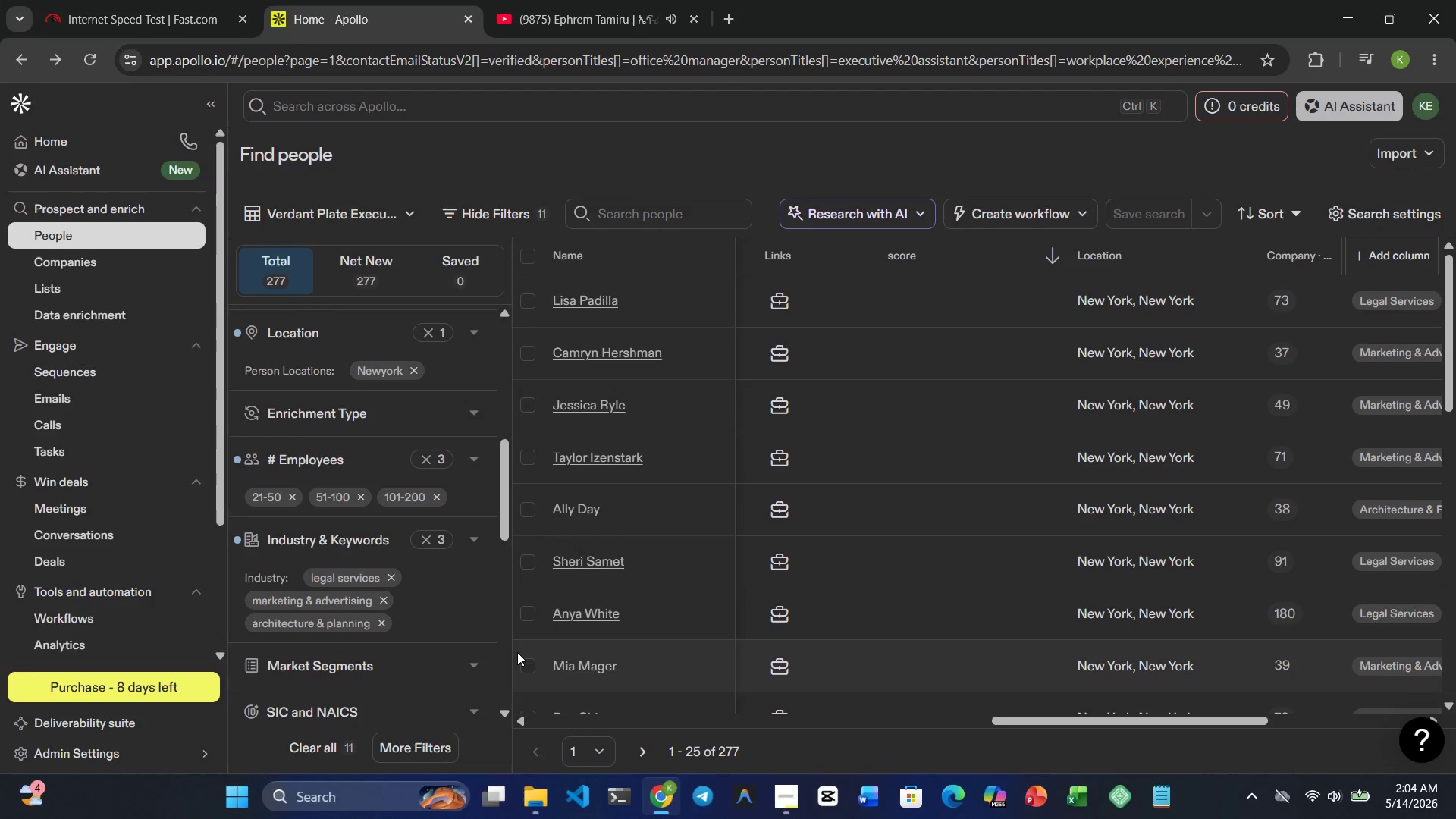 
key(Meta+1)
 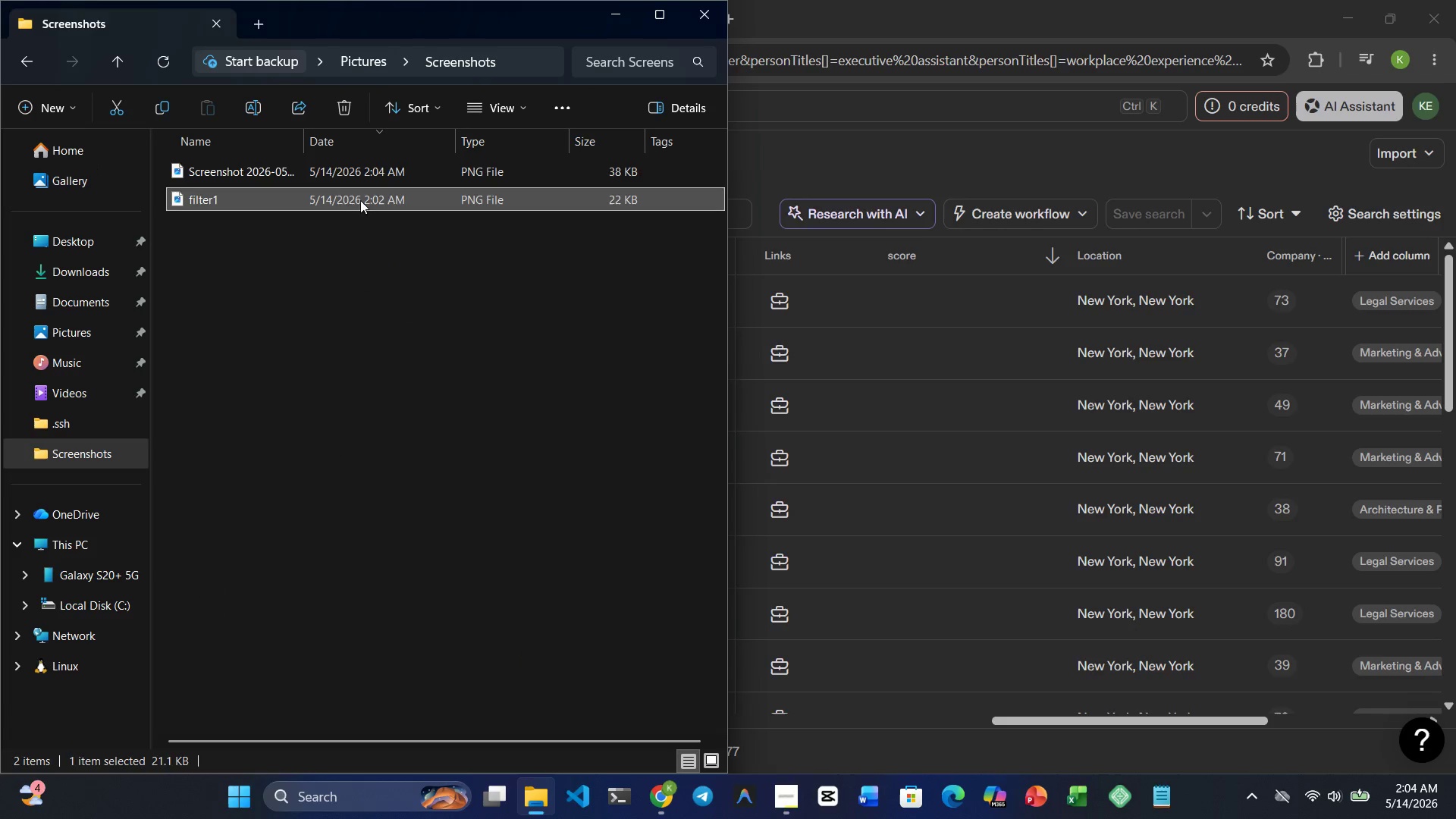 
left_click([319, 173])
 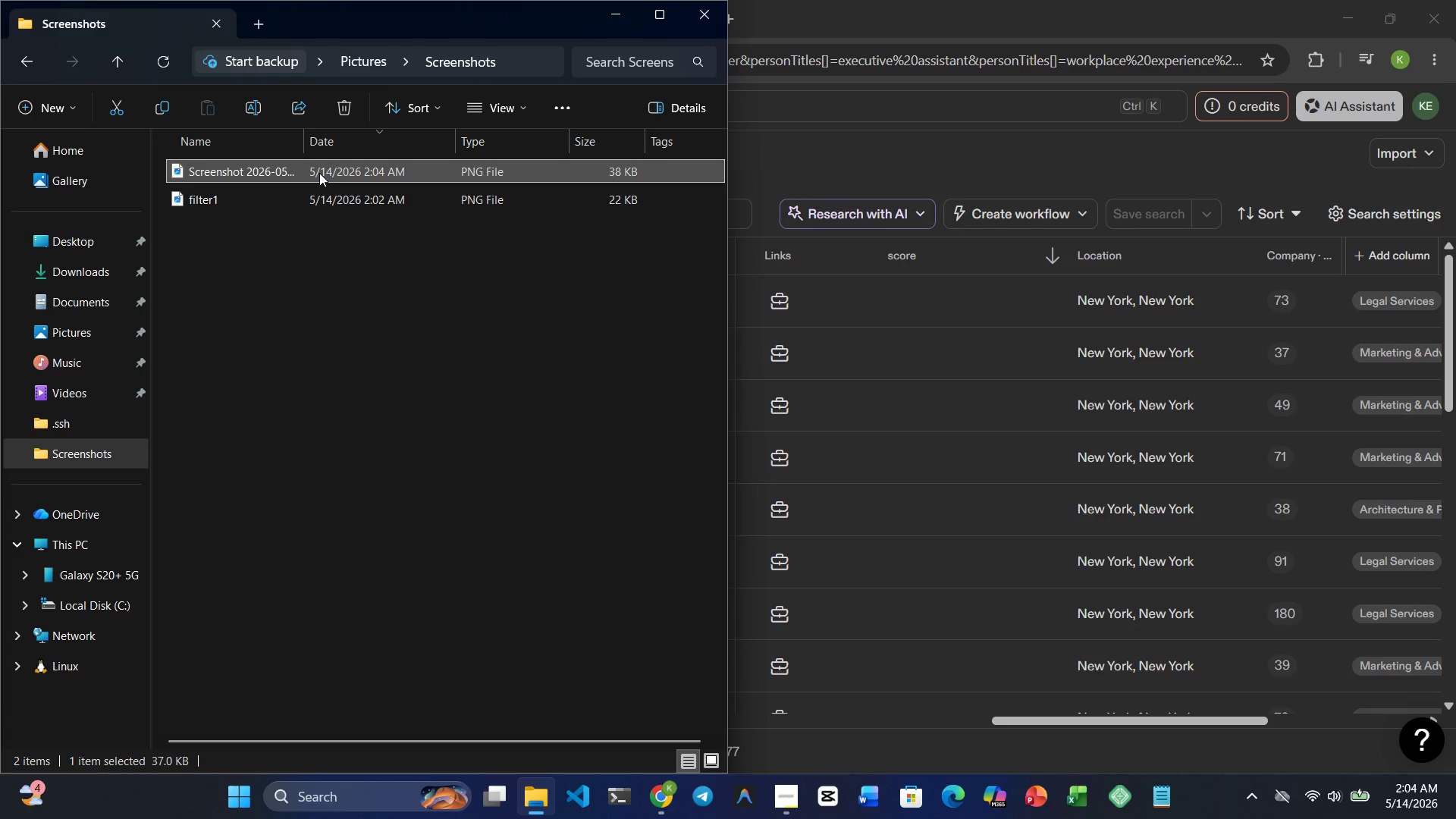 
right_click([319, 173])
 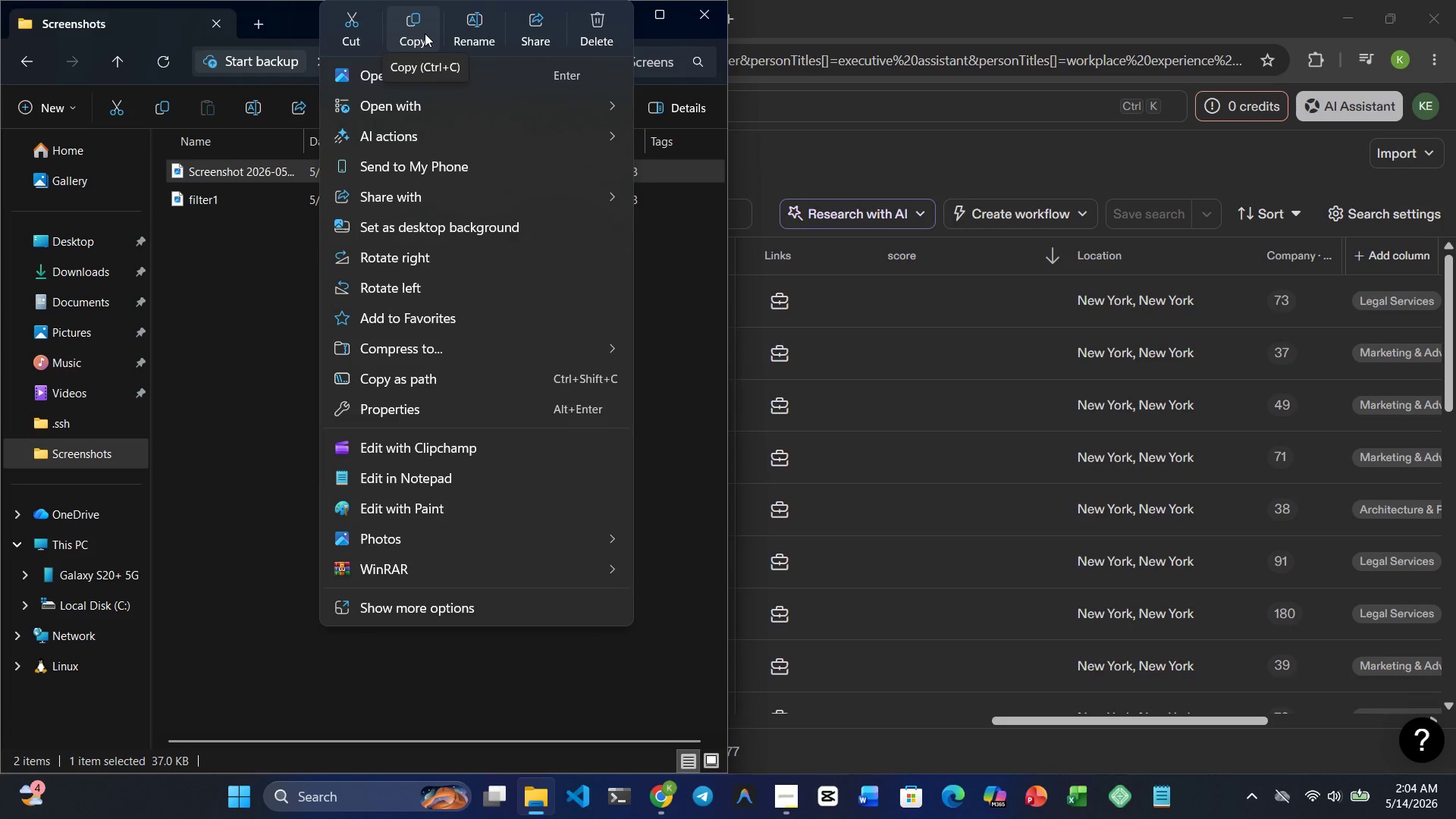 
left_click([463, 34])
 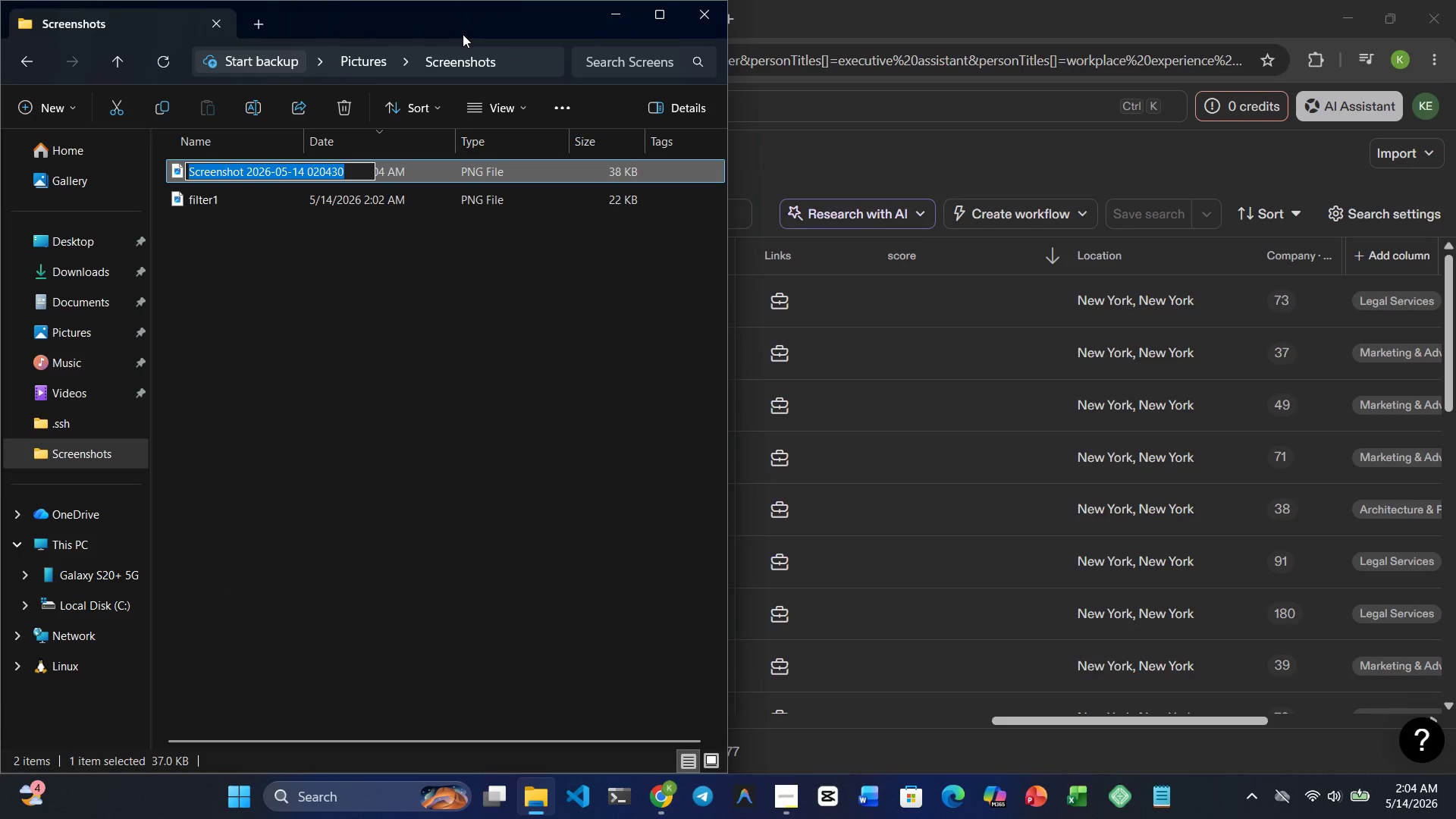 
type(filter2)
 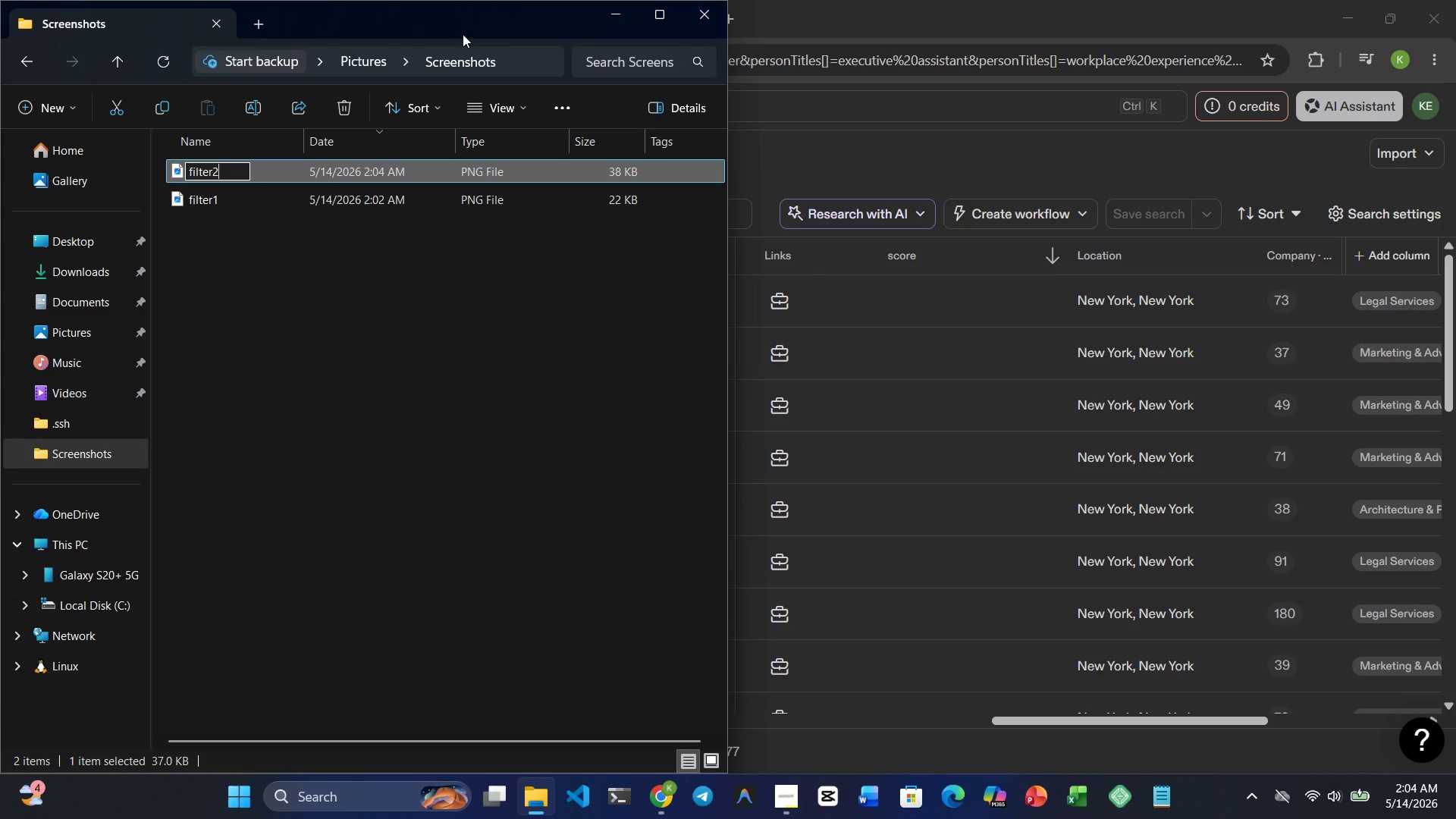 
key(Enter)
 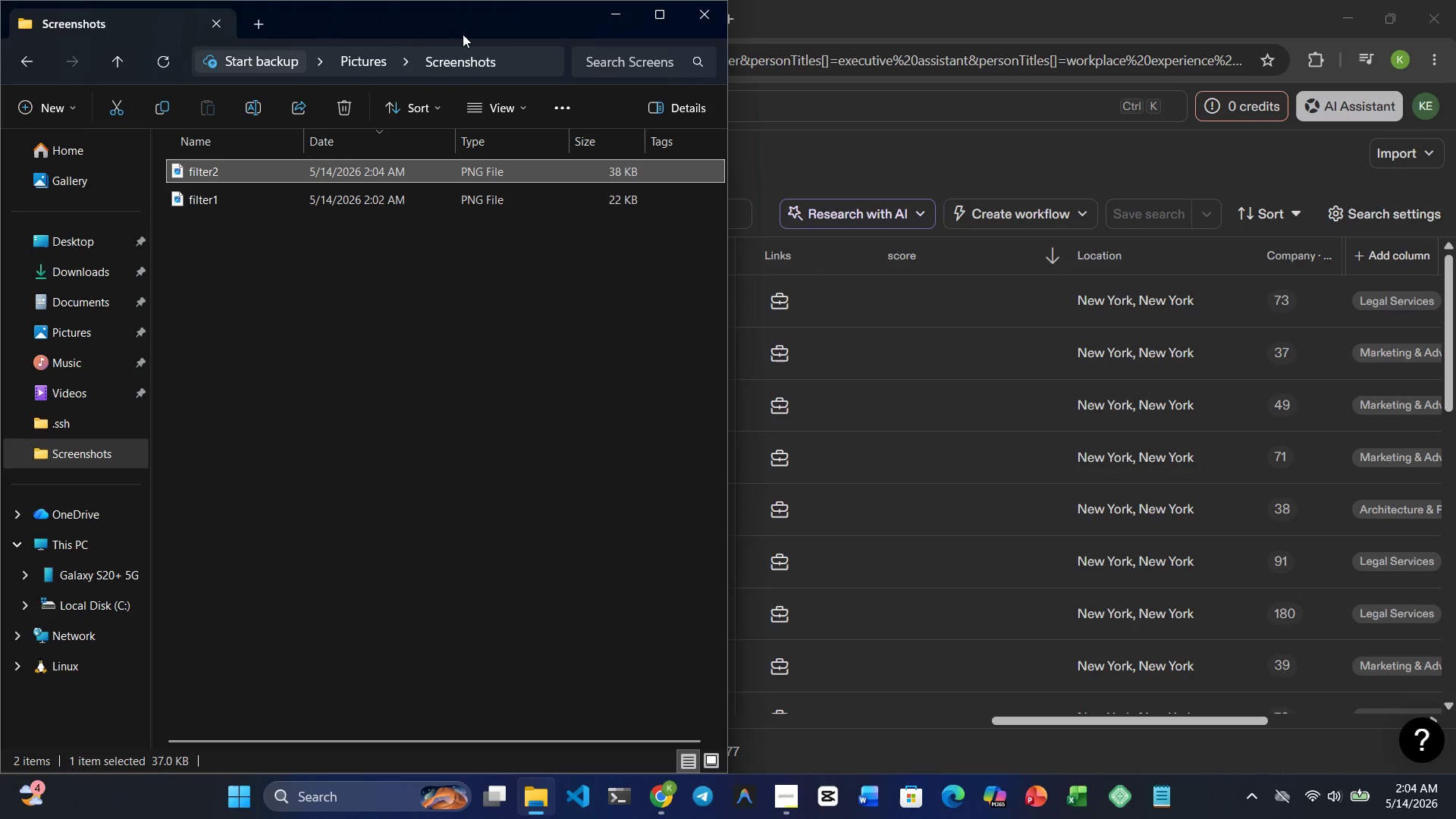 
wait(13.3)
 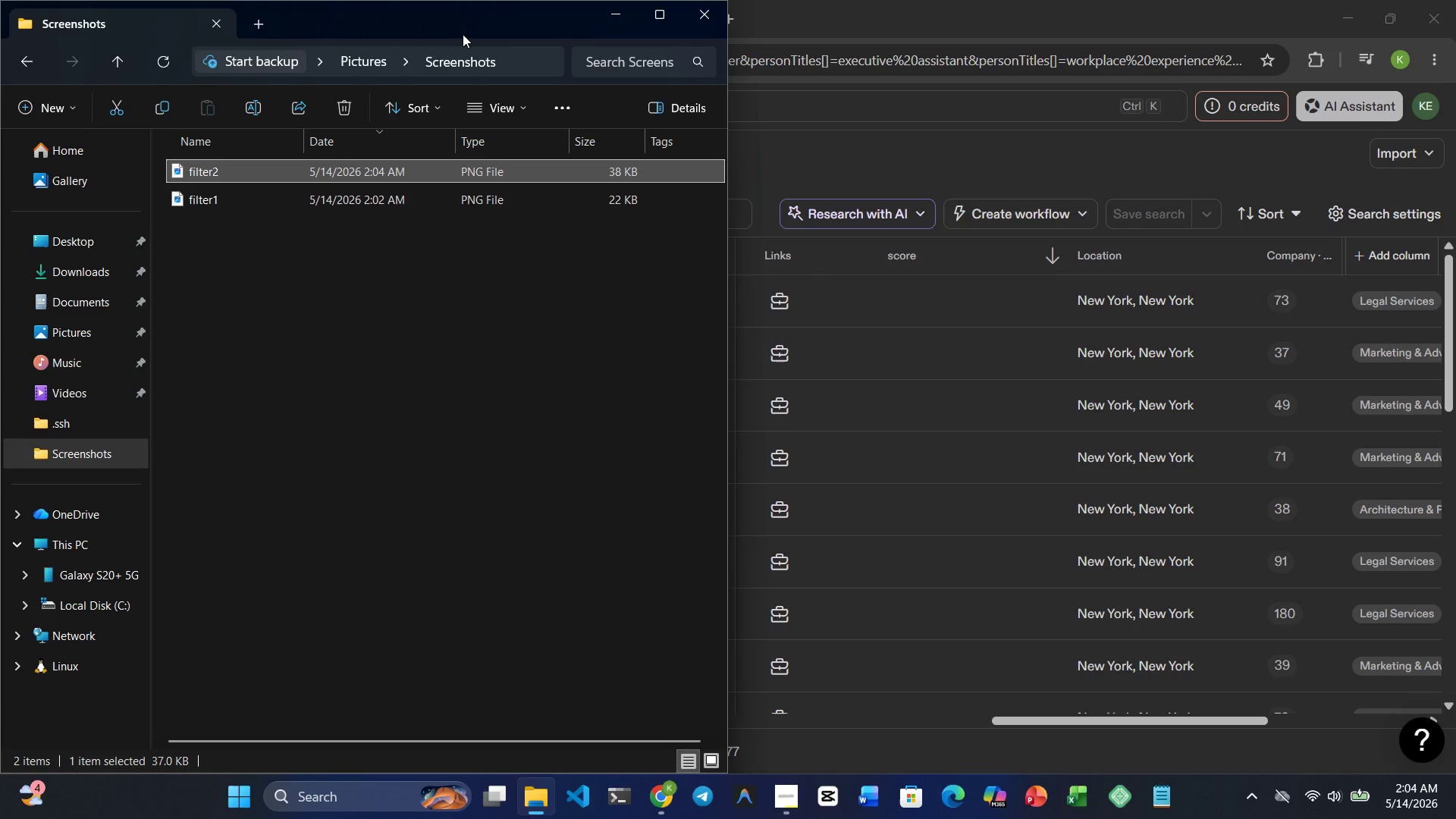 
key(Meta+MetaLeft)
 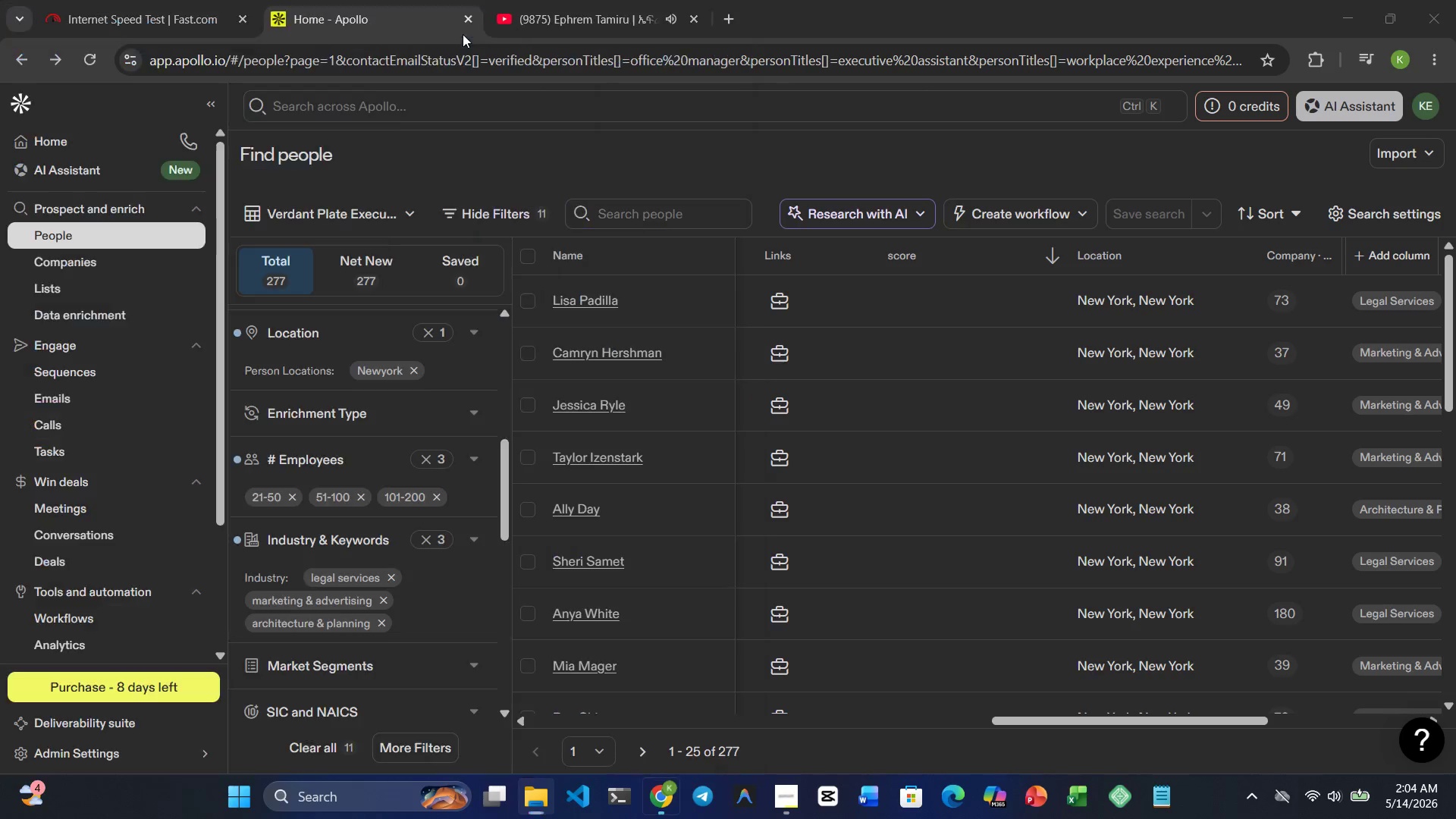 
key(Meta+4)
 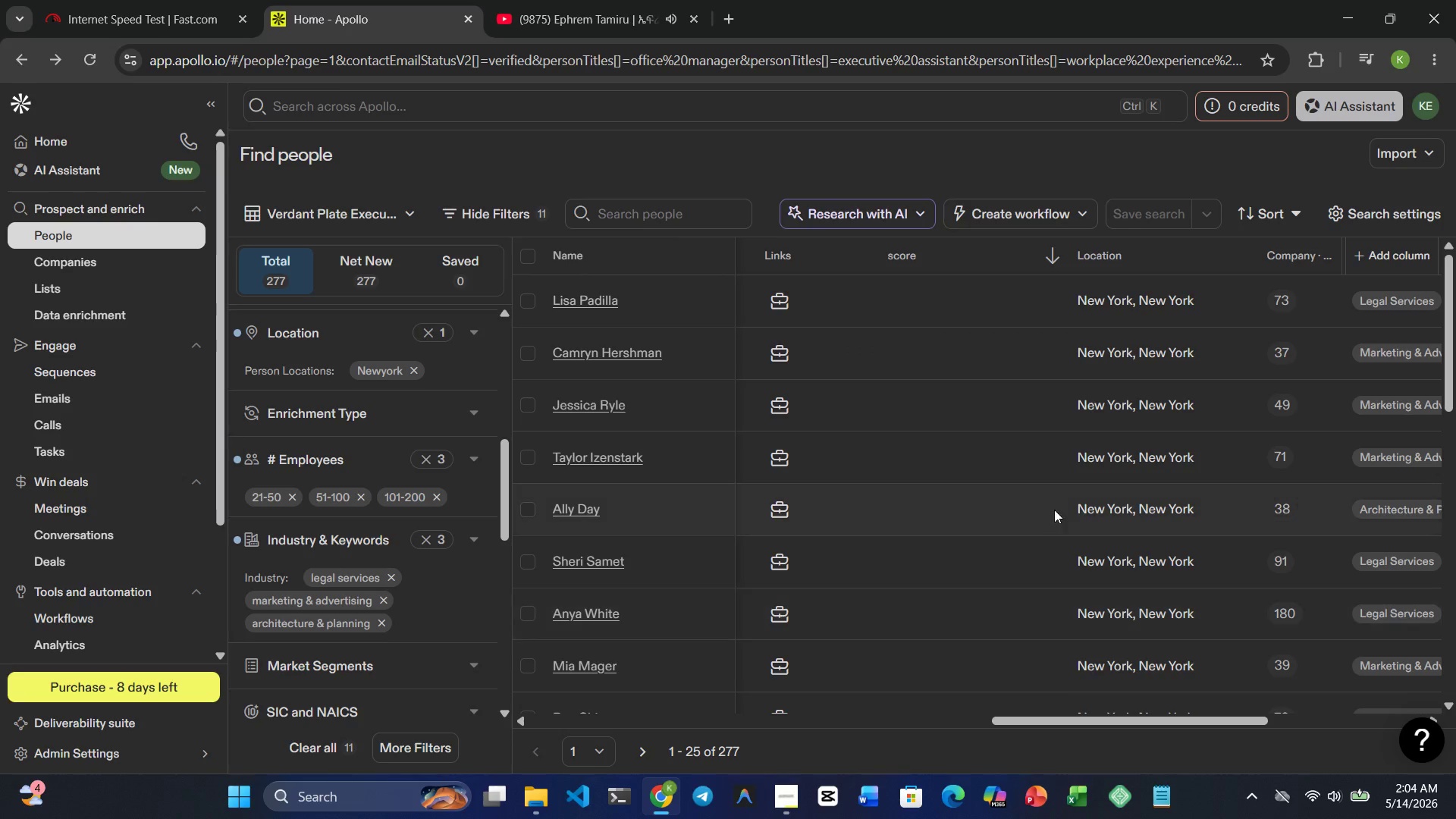 
mouse_move([796, 419])
 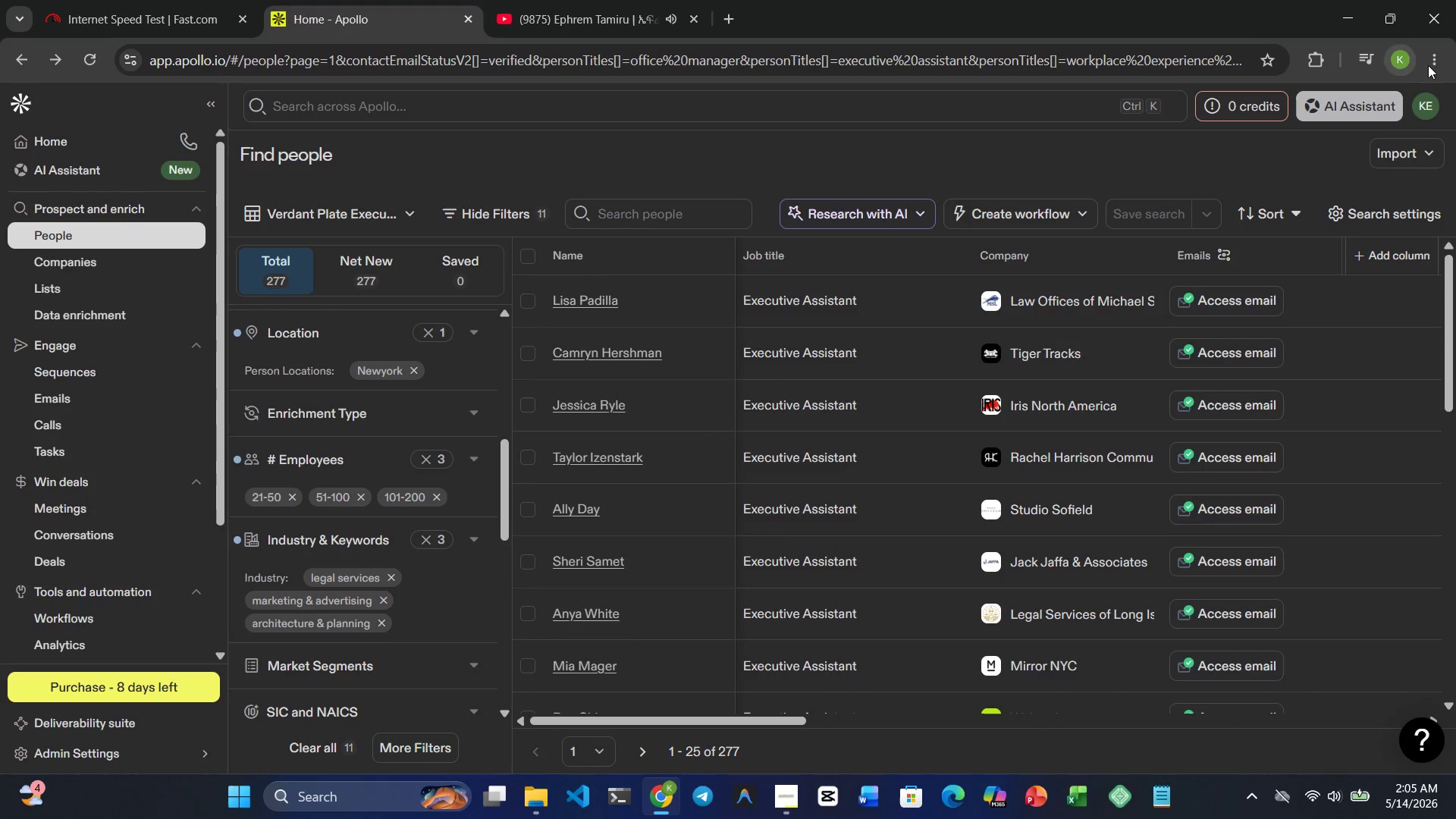 
left_click([1435, 63])
 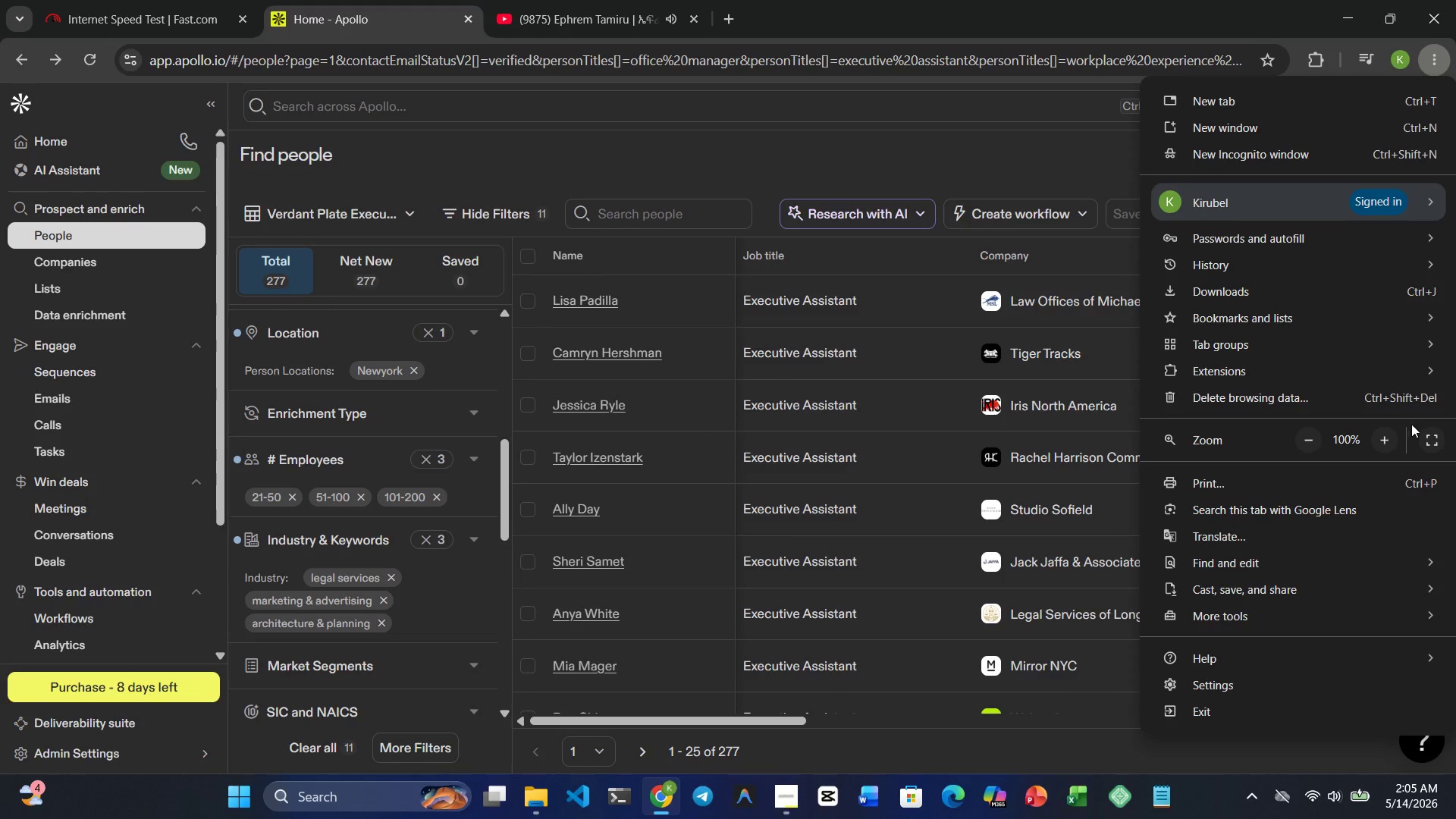 
left_click([1429, 438])
 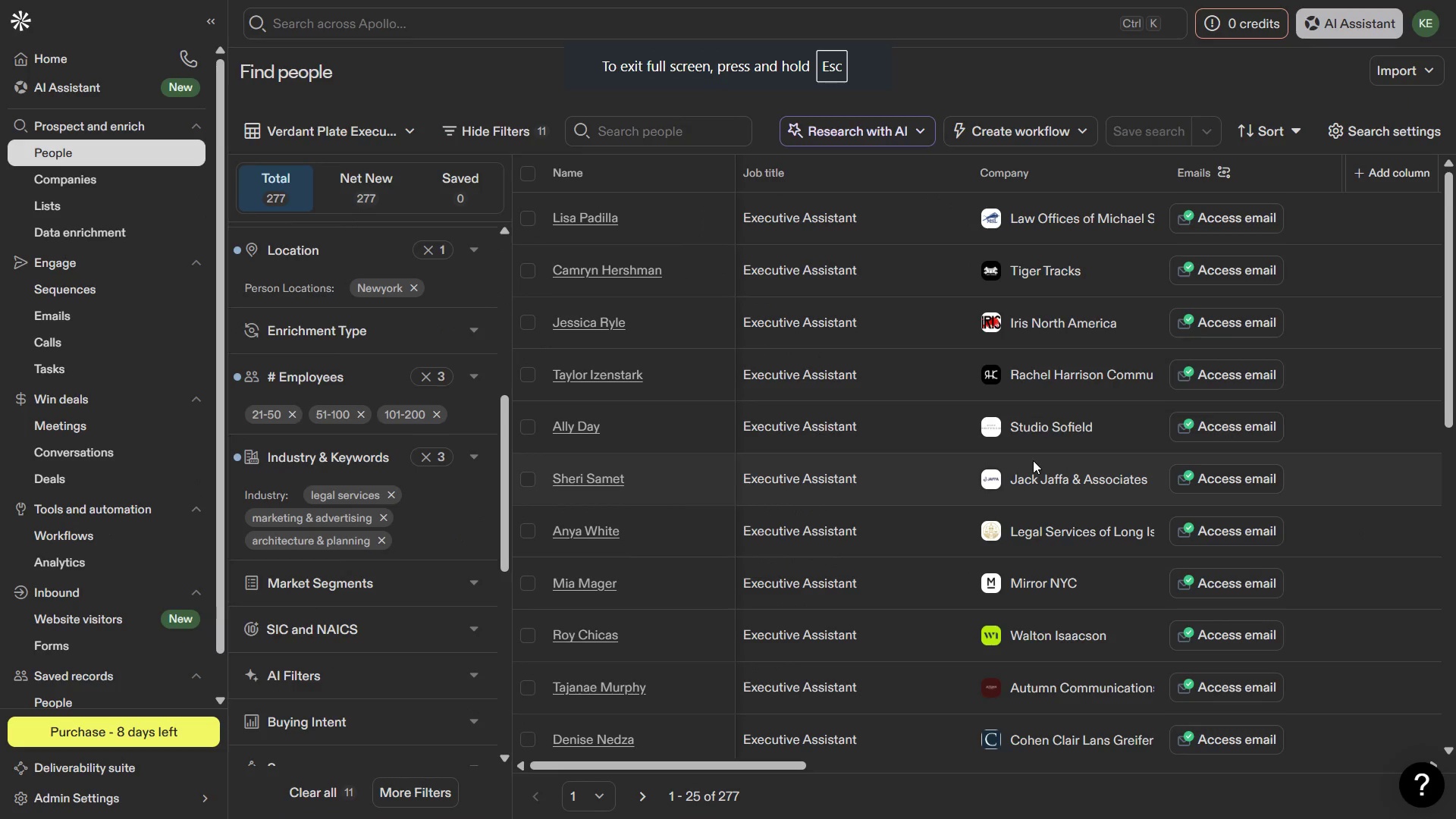 
mouse_move([831, 500])
 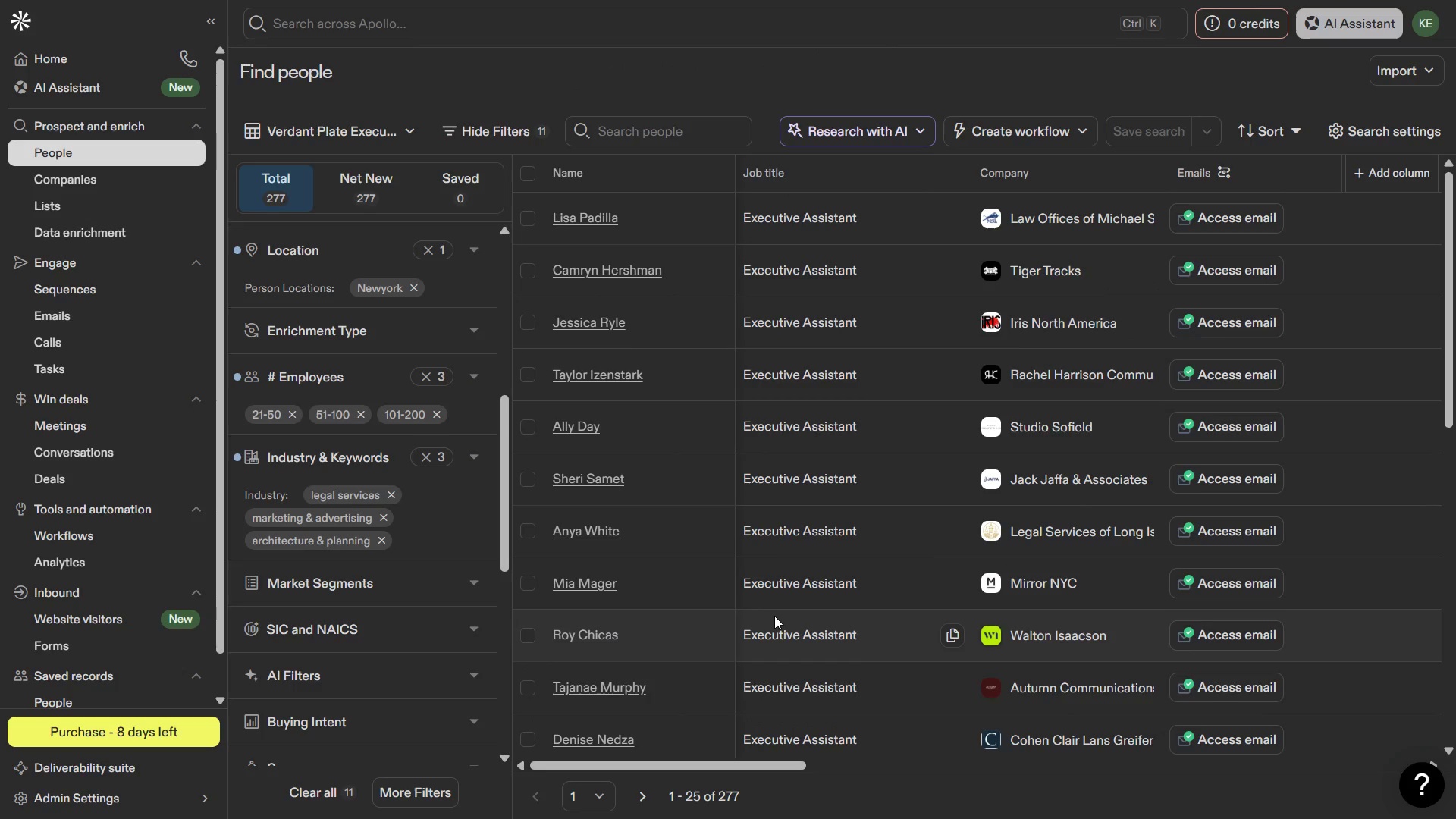 
key(PrintScreen)
 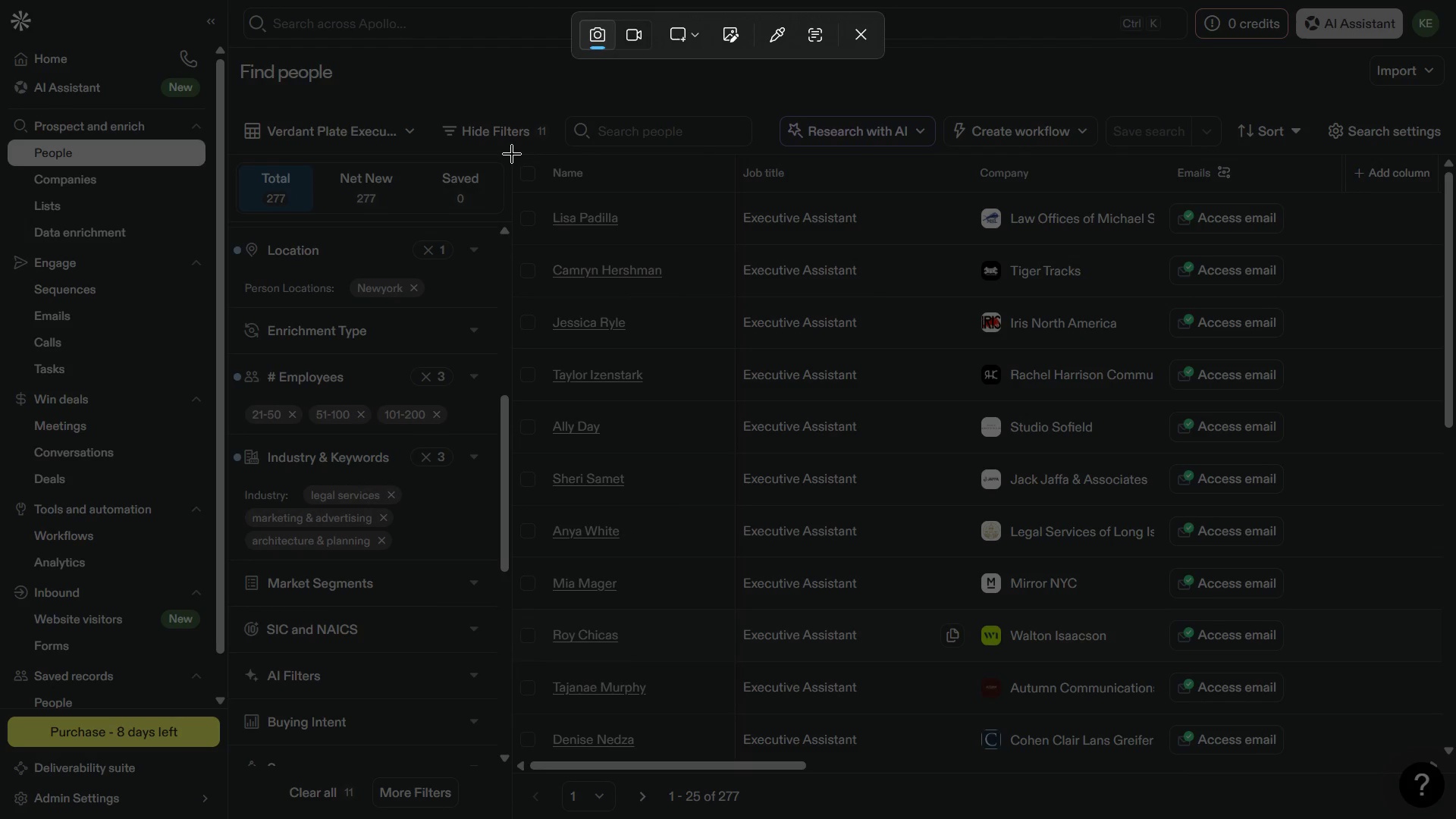 
left_click_drag(start_coordinate=[511, 149], to_coordinate=[1339, 780])
 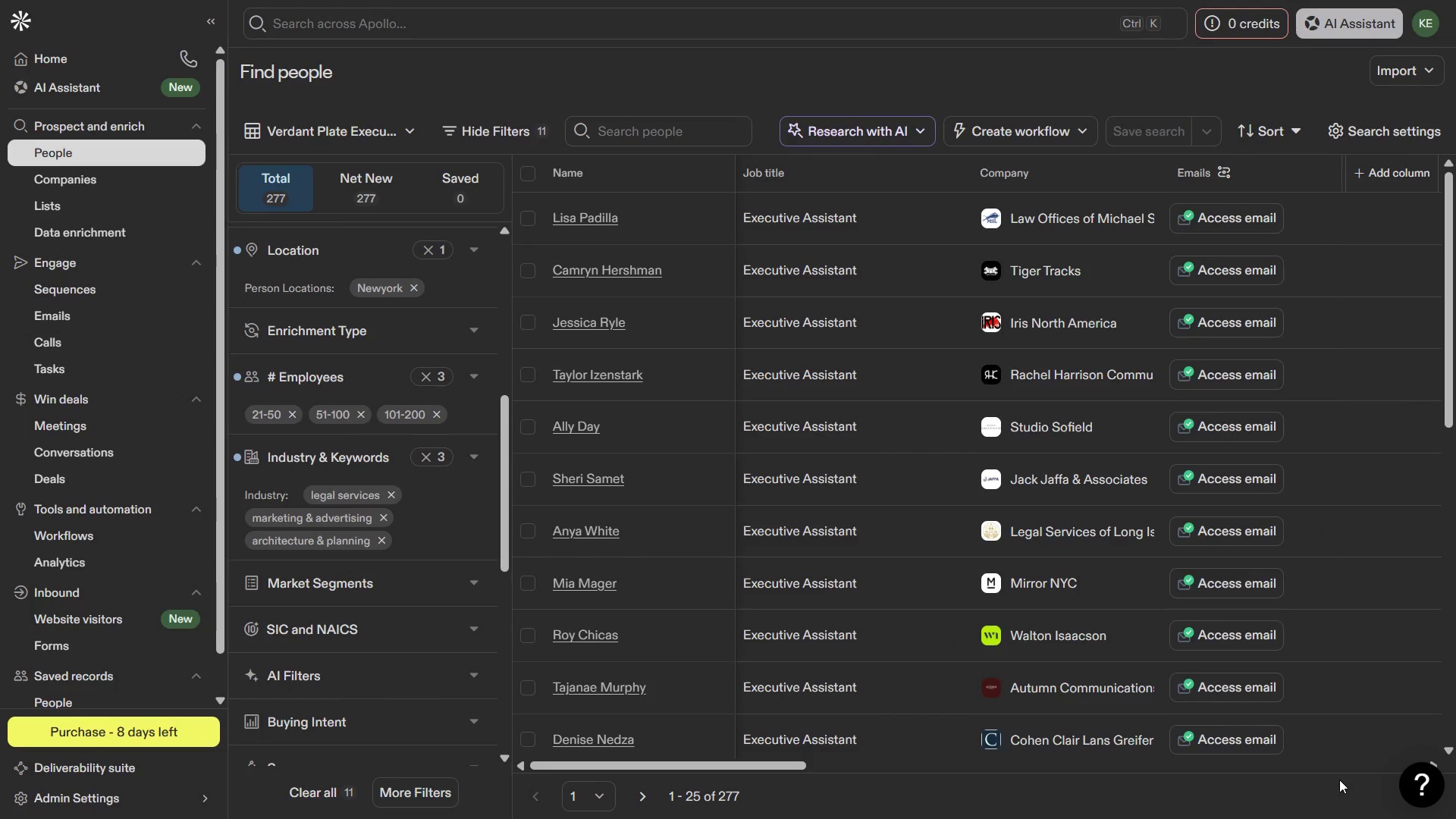 
key(Meta+MetaLeft)
 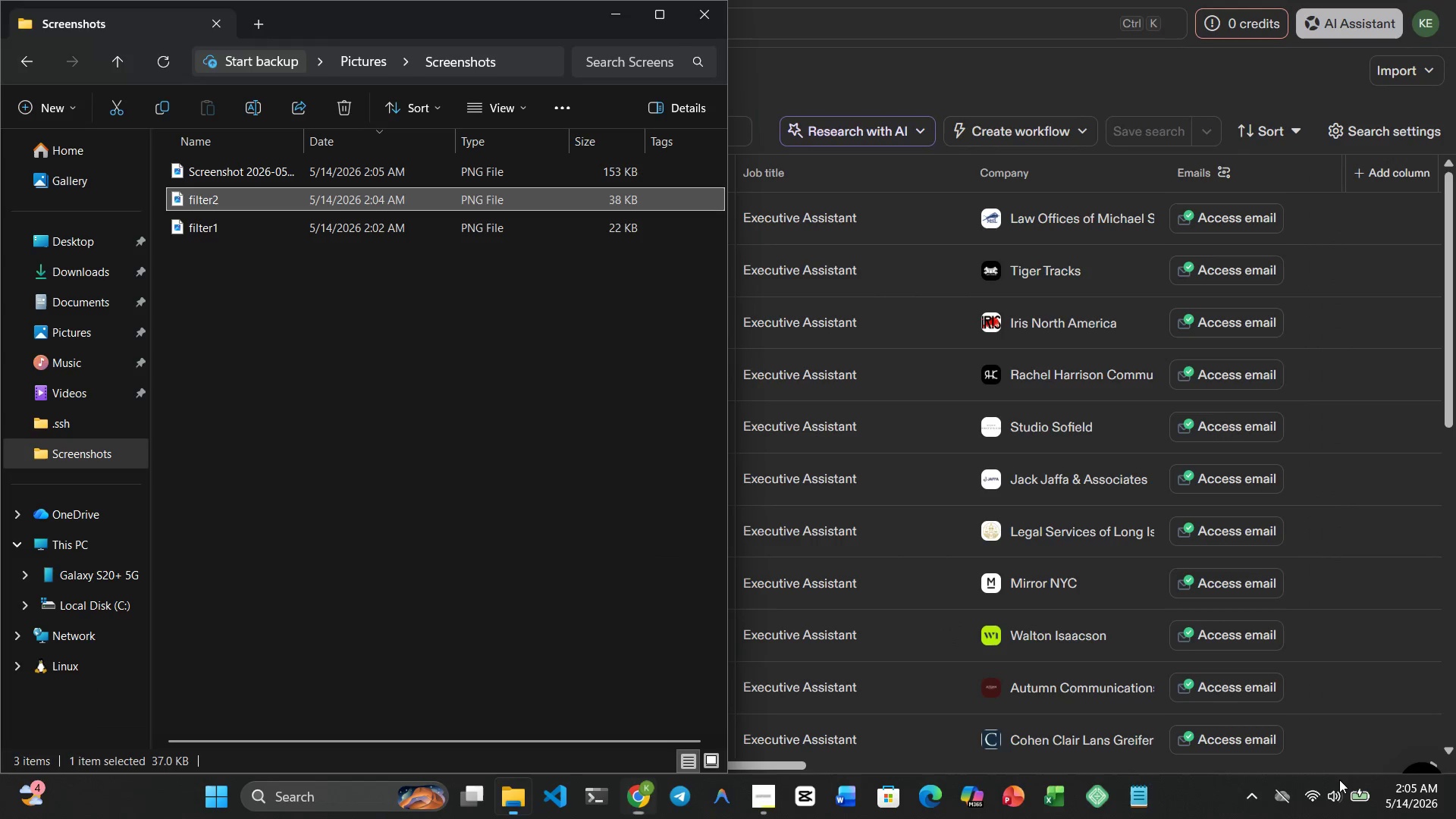 
key(Meta+1)
 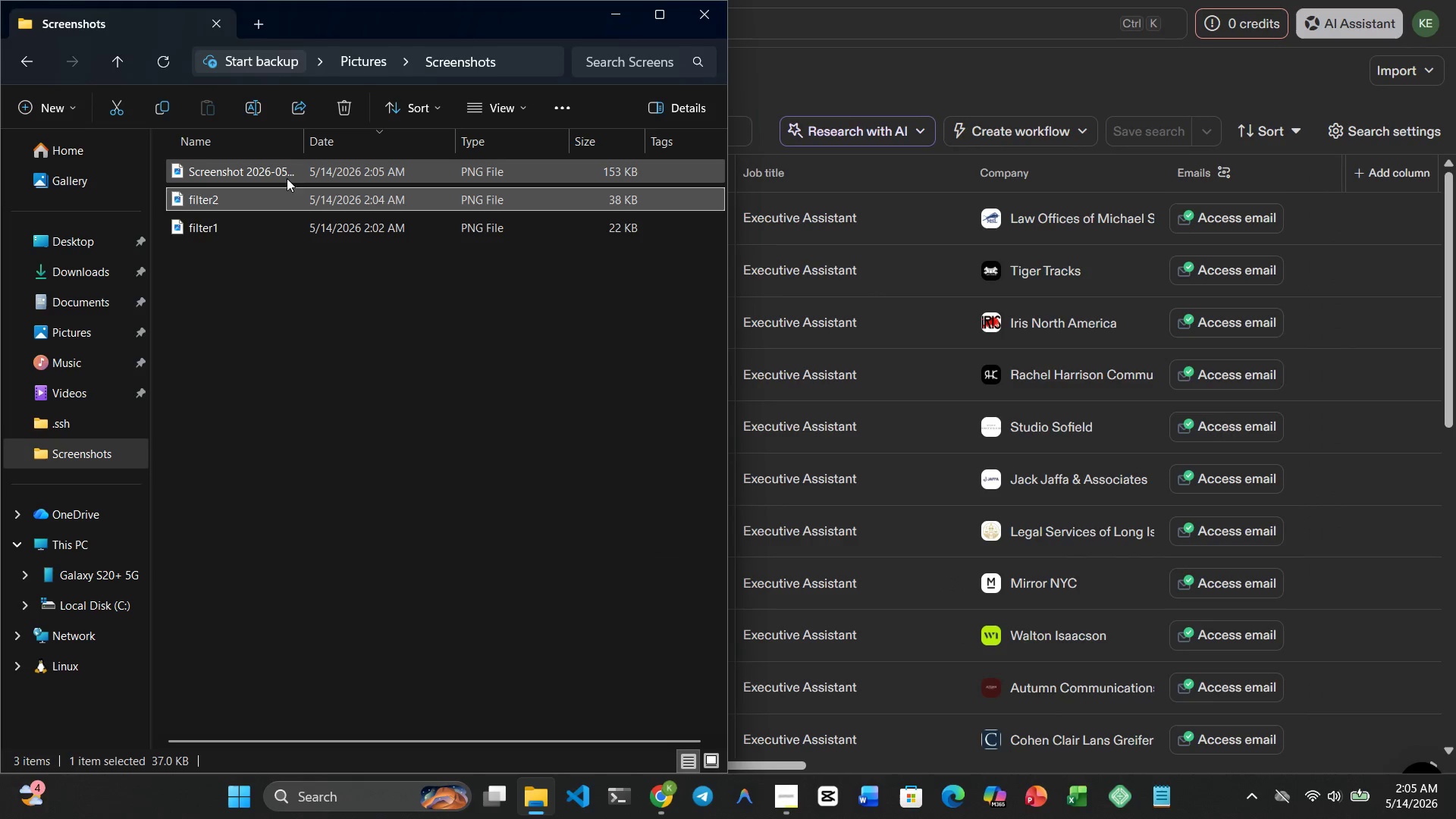 
left_click([271, 168])
 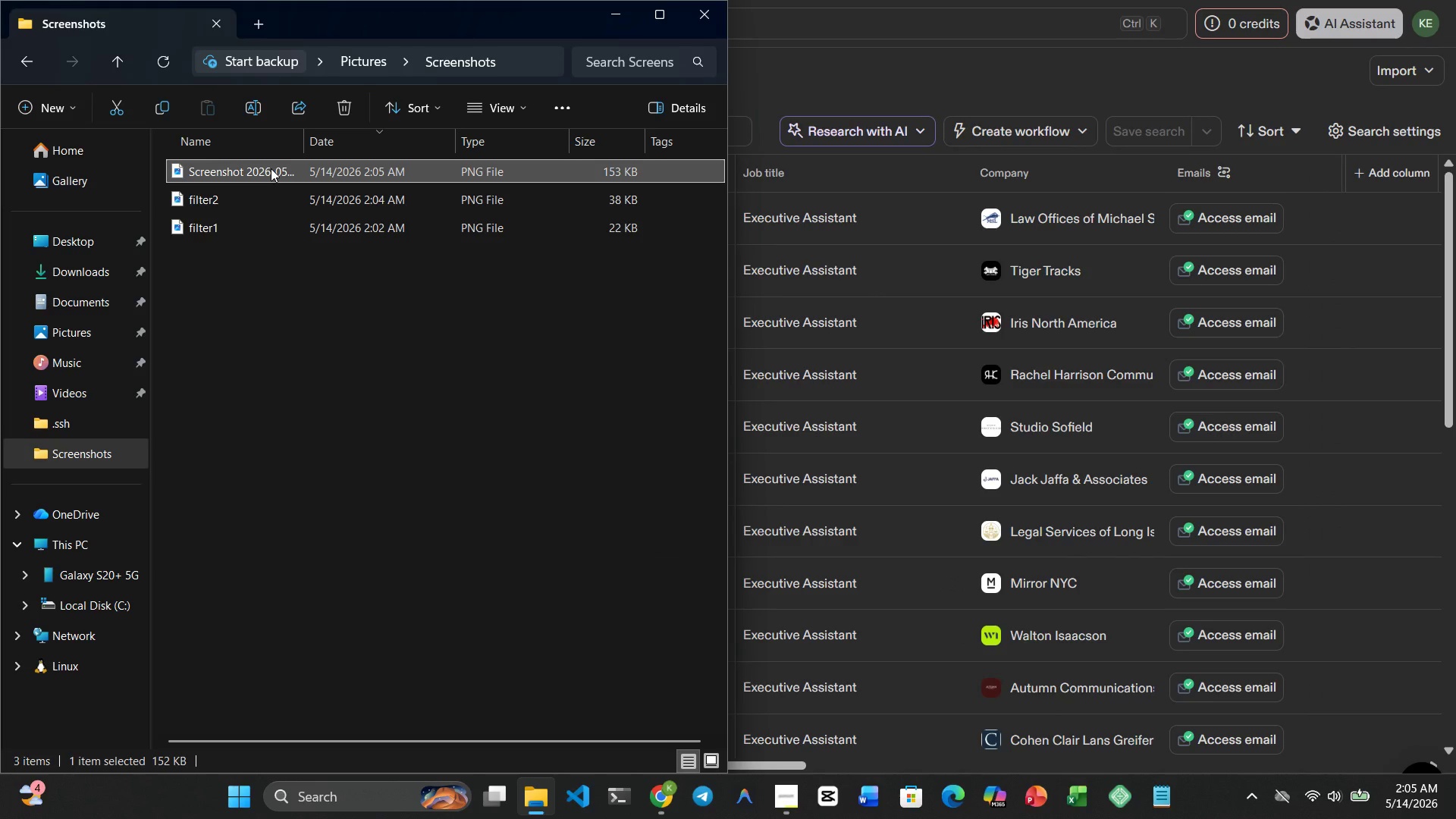 
right_click([271, 168])
 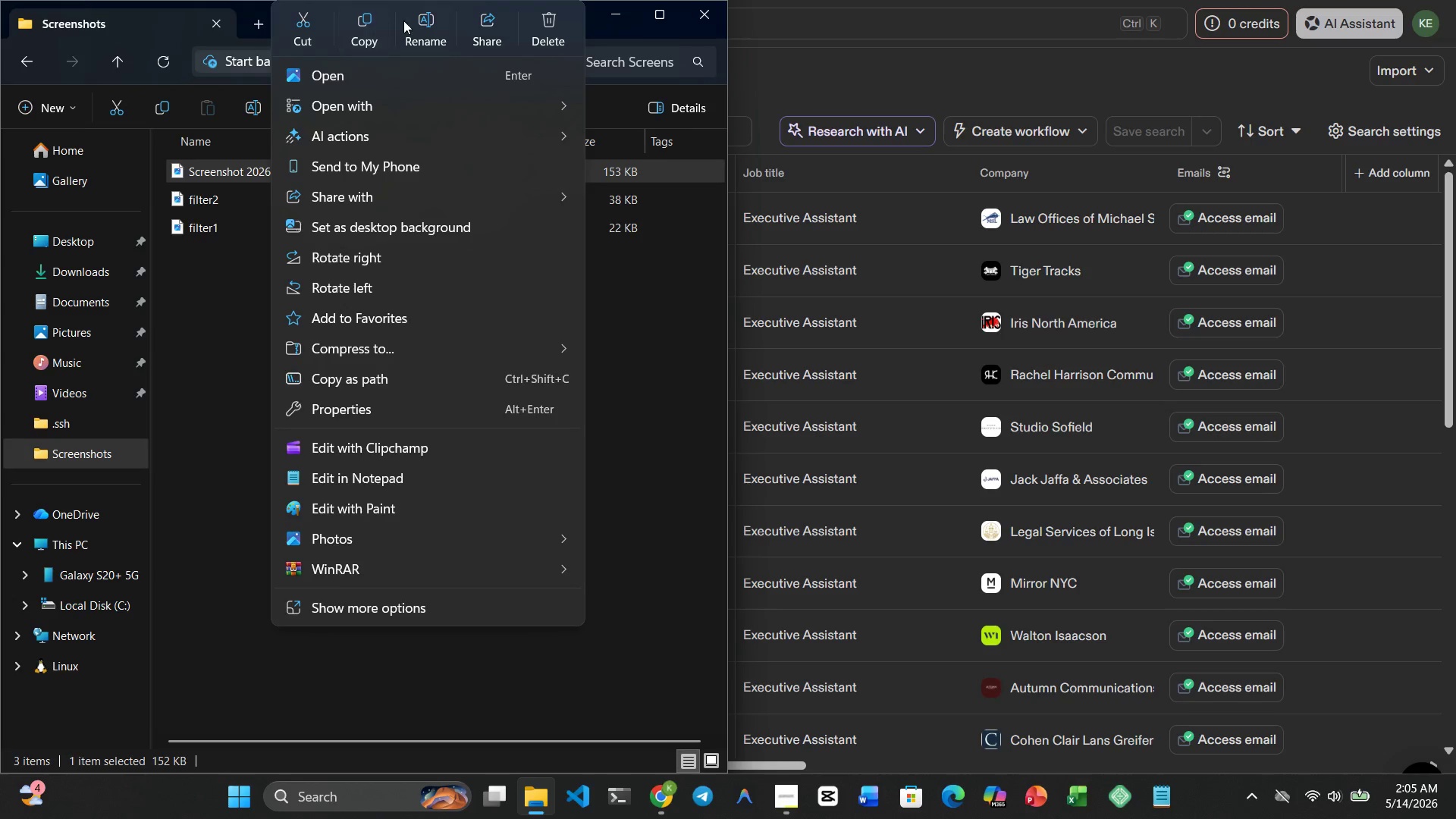 
left_click([428, 33])
 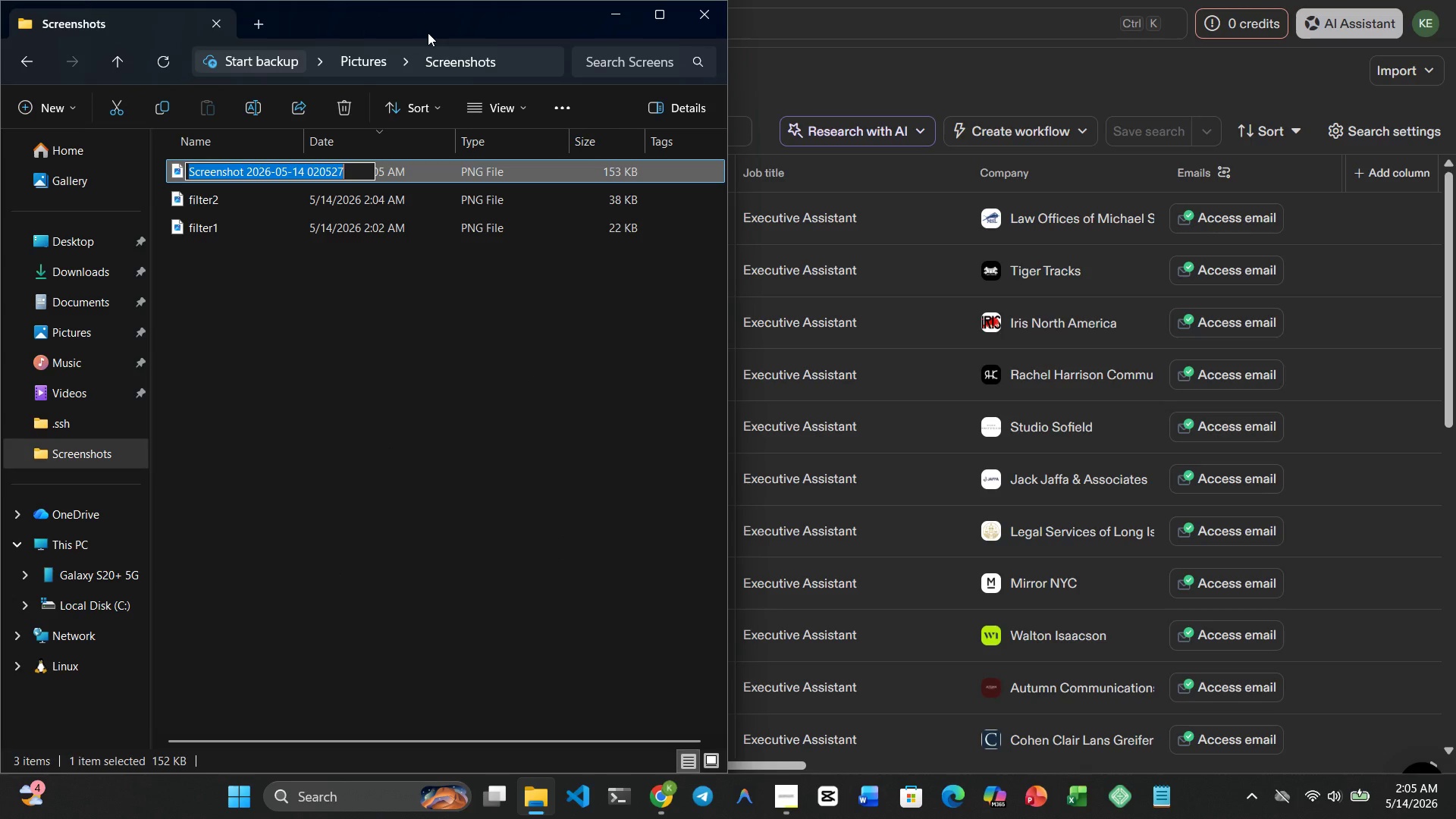 
type(search_result1)
 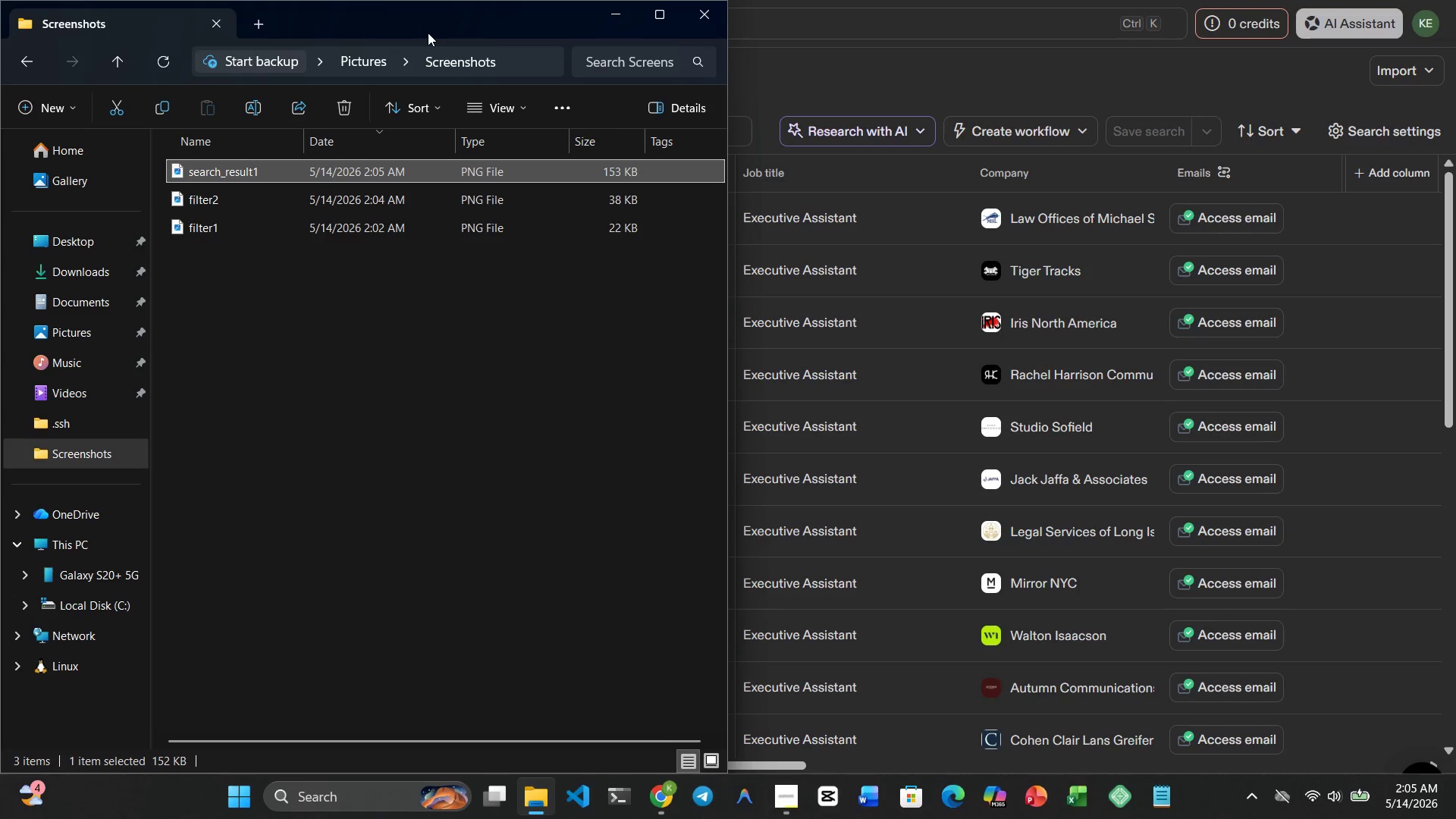 
key(Meta+4)
 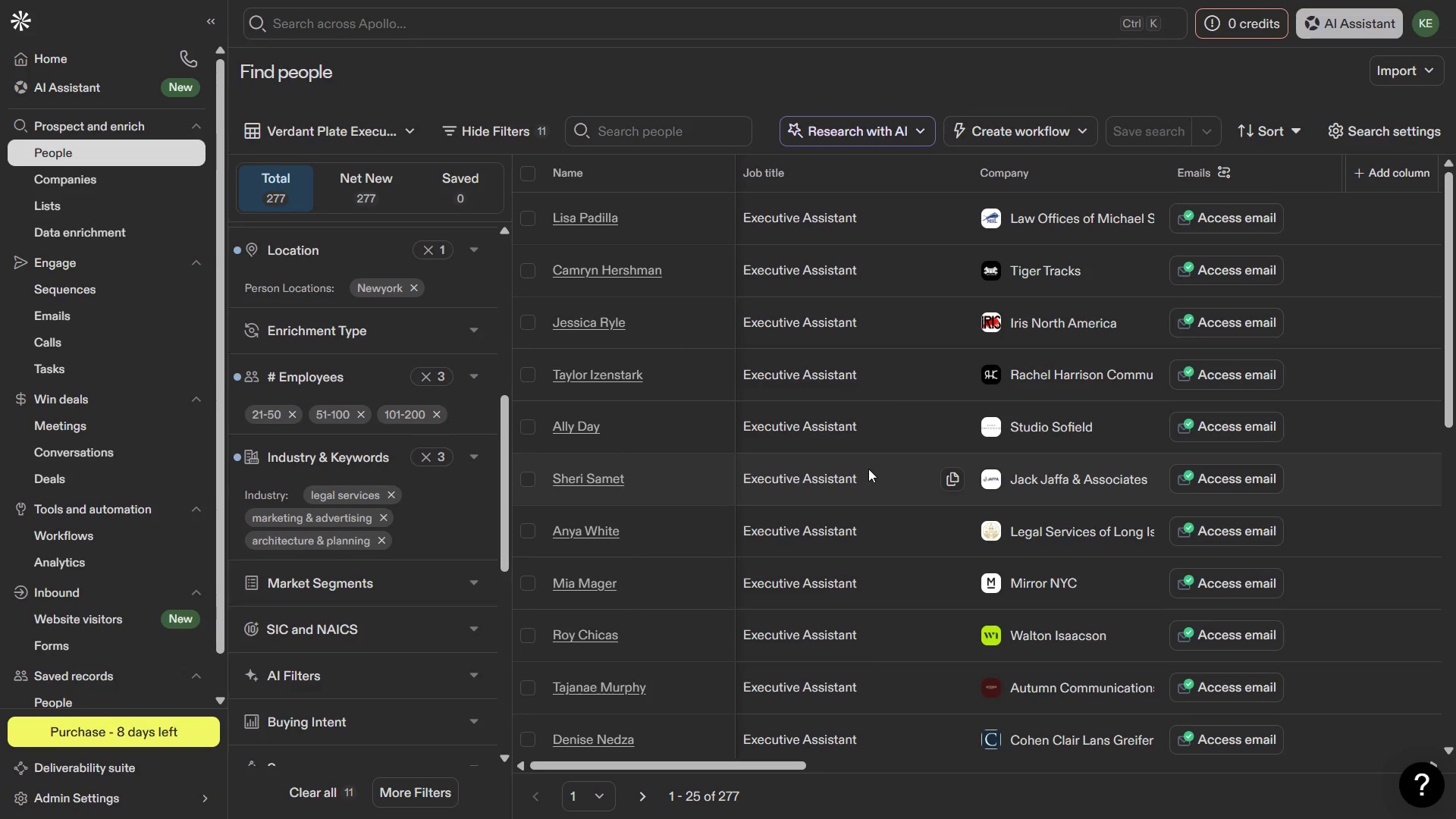 
wait(10.78)
 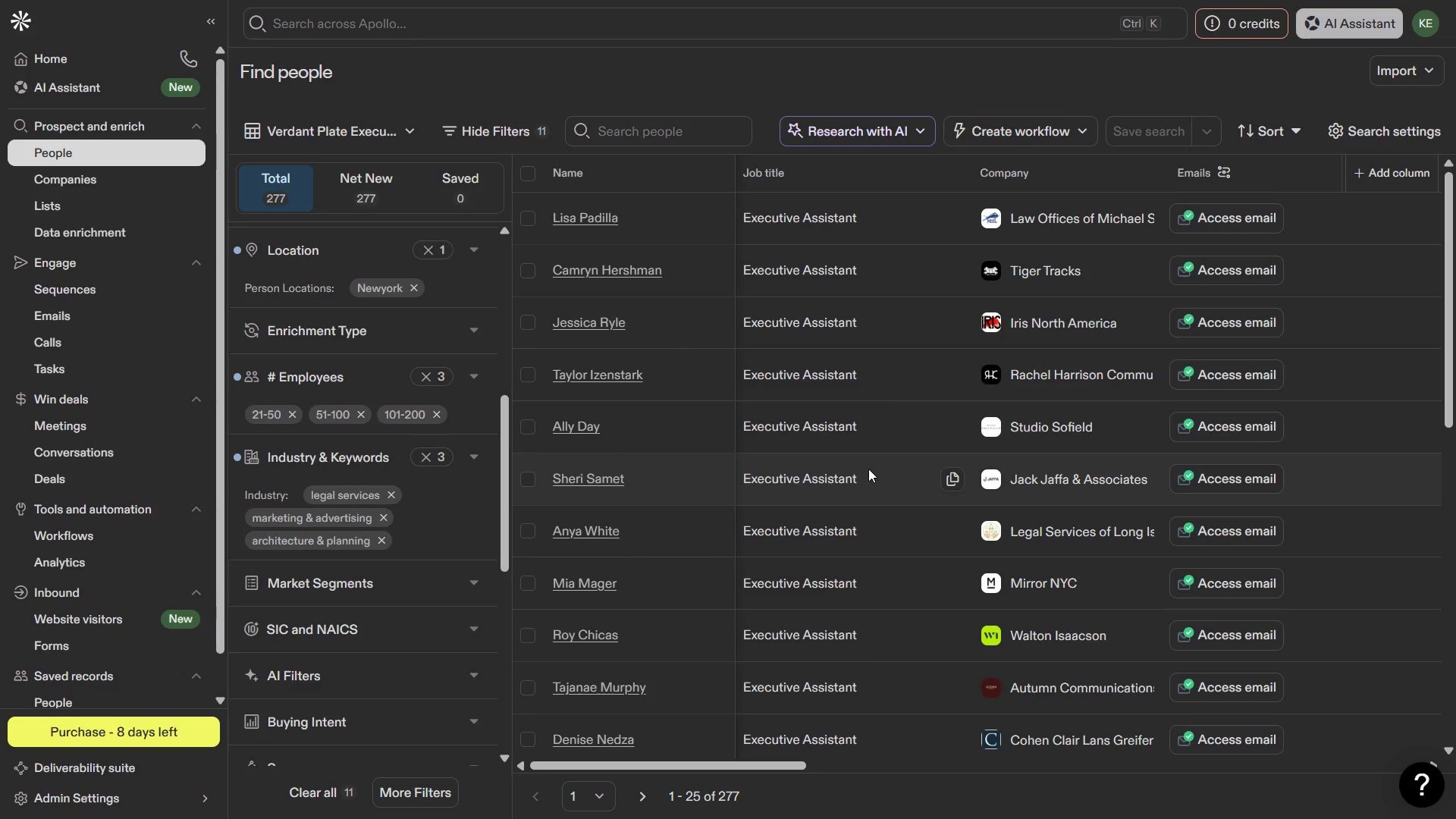 
key(PrintScreen)
 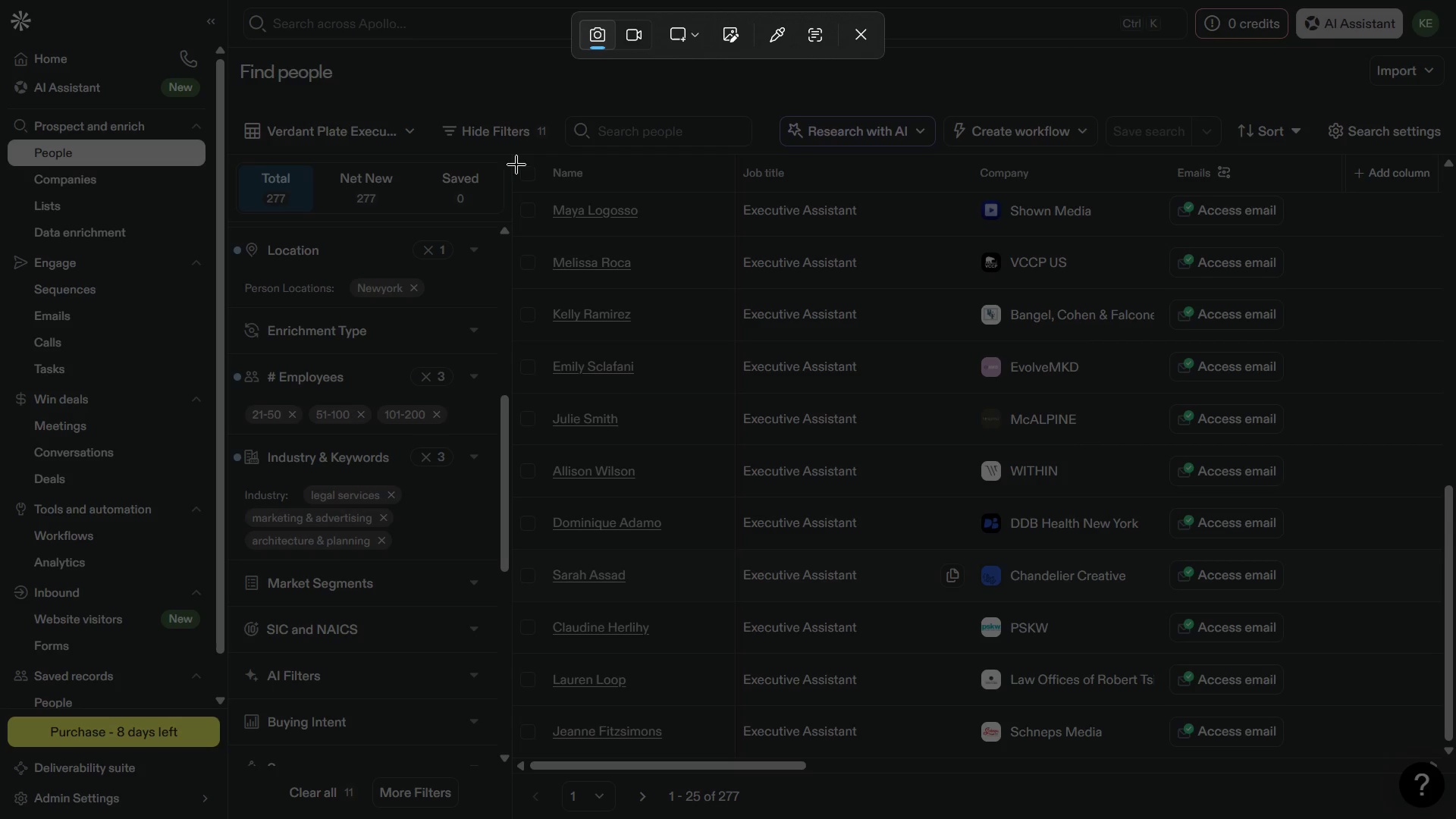 
left_click_drag(start_coordinate=[516, 153], to_coordinate=[1313, 782])
 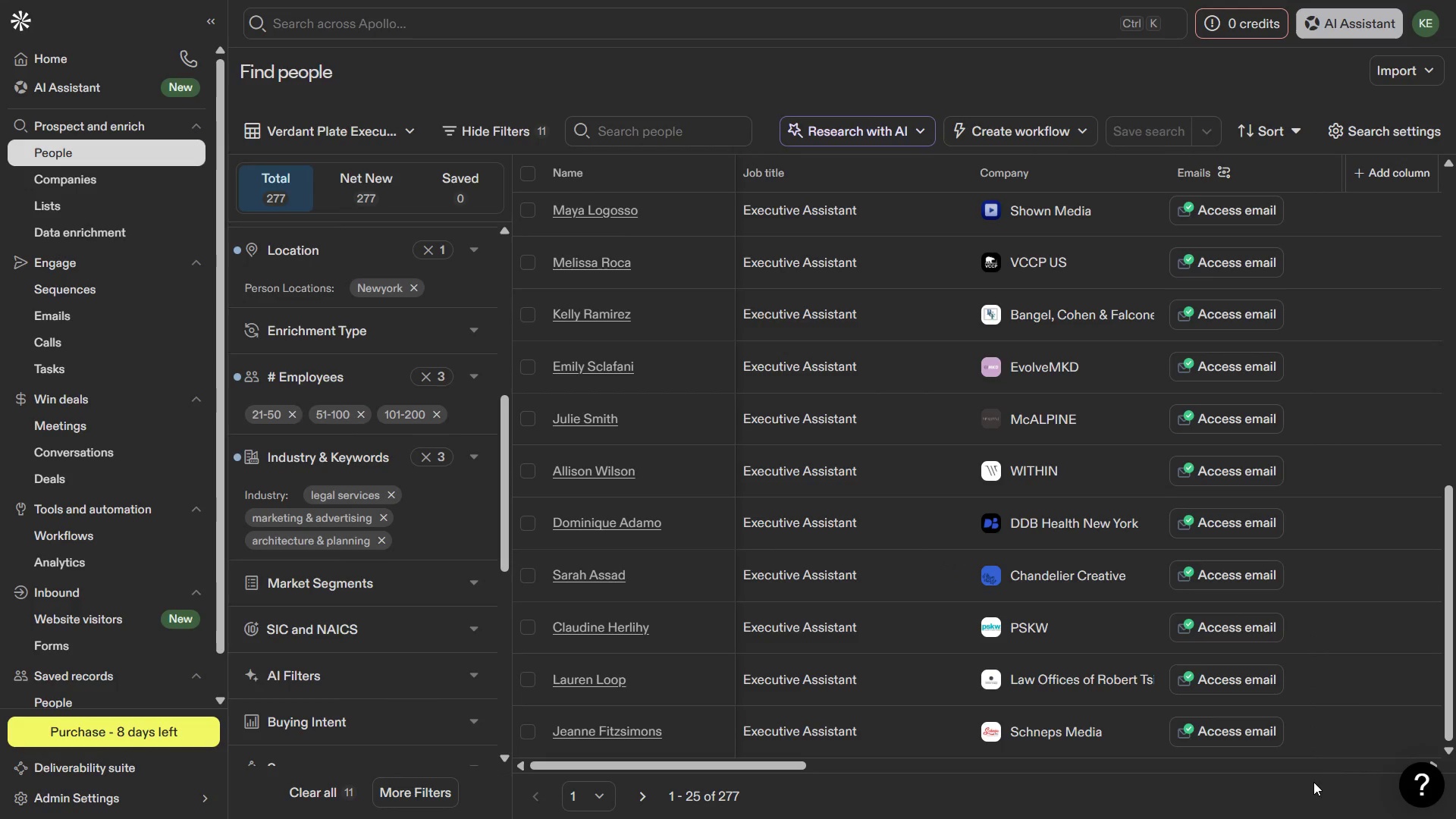 
hold_key(key=MetaLeft, duration=0.56)
 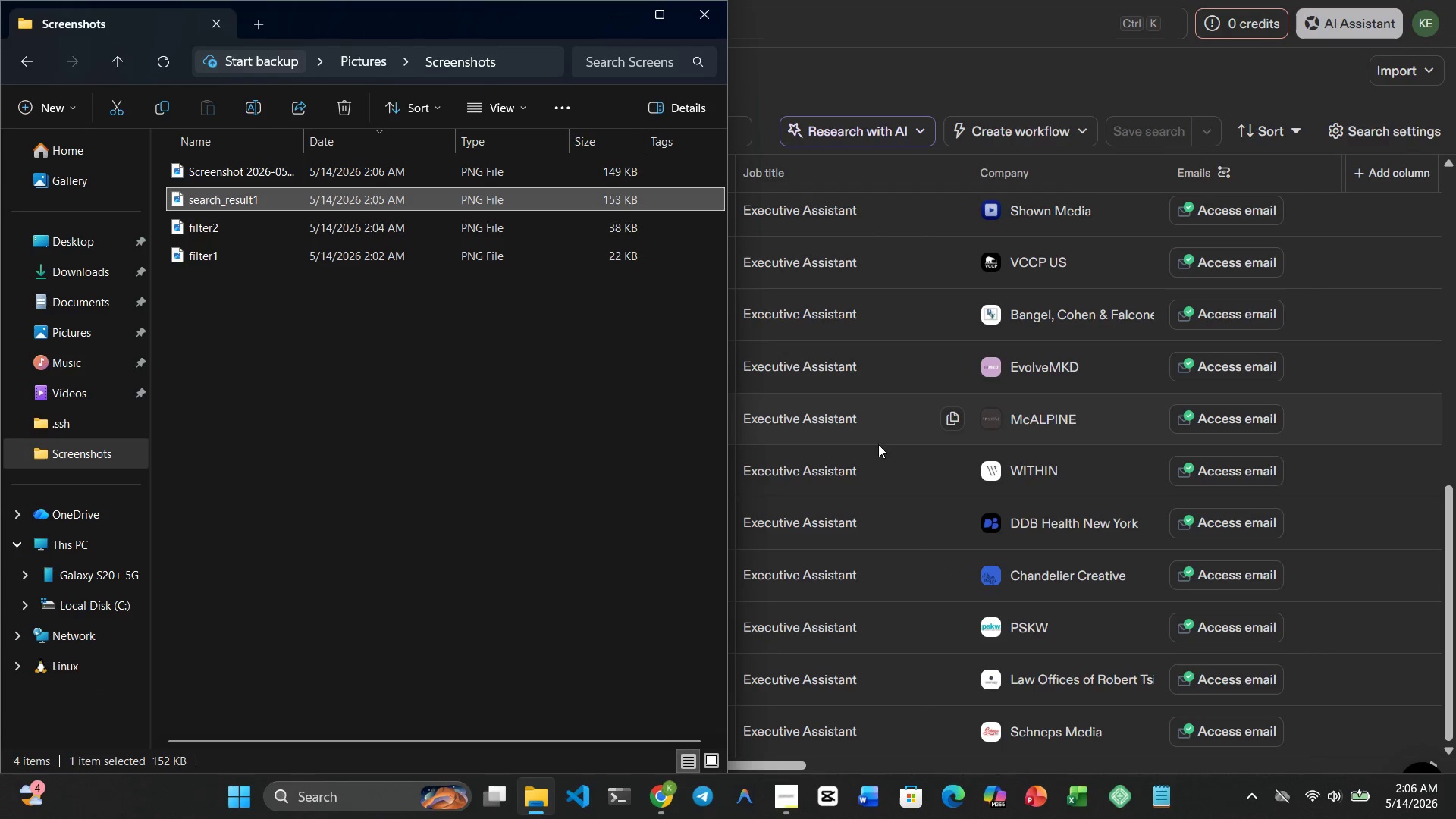 
key(1)
 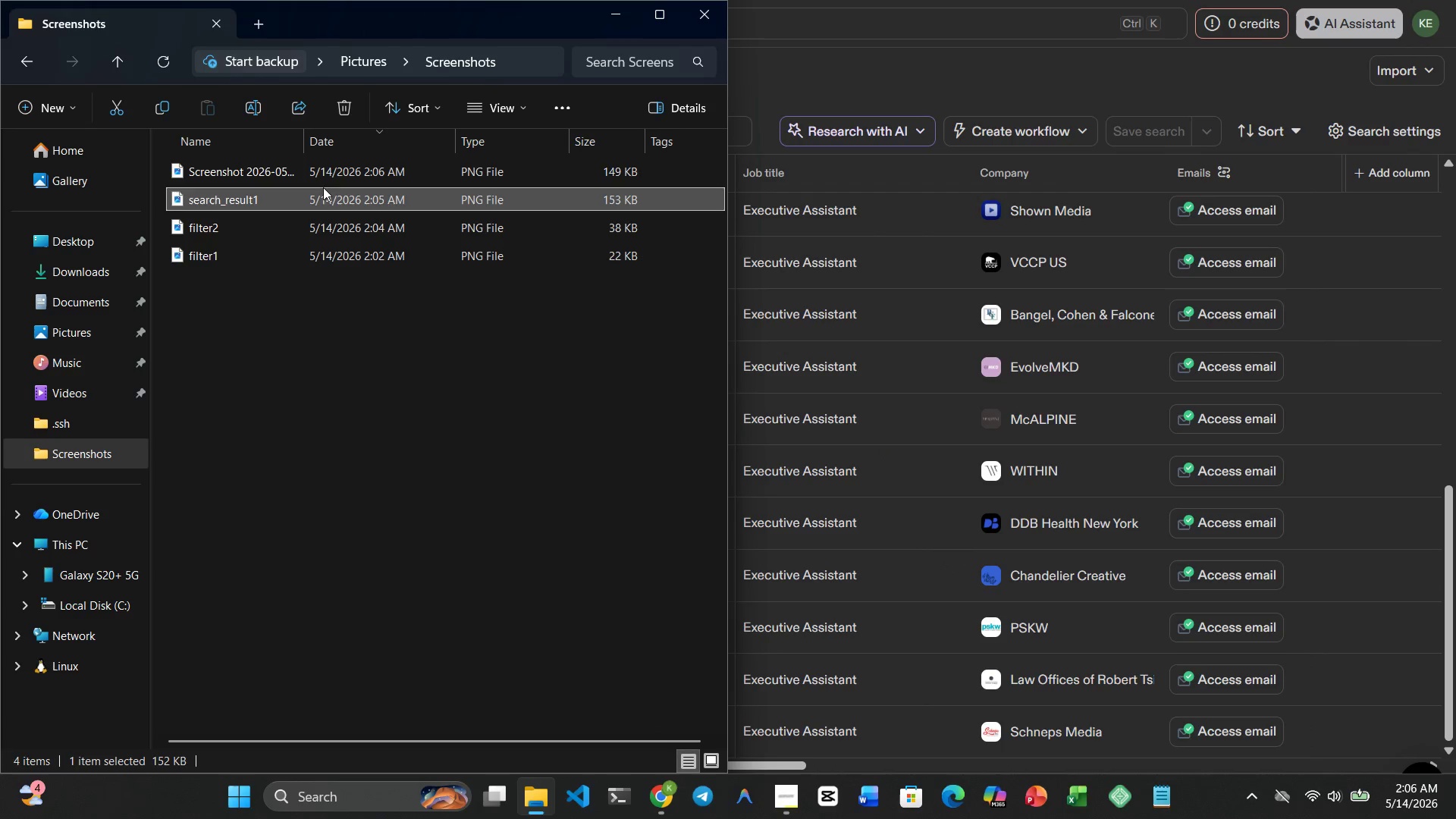 
left_click([317, 177])
 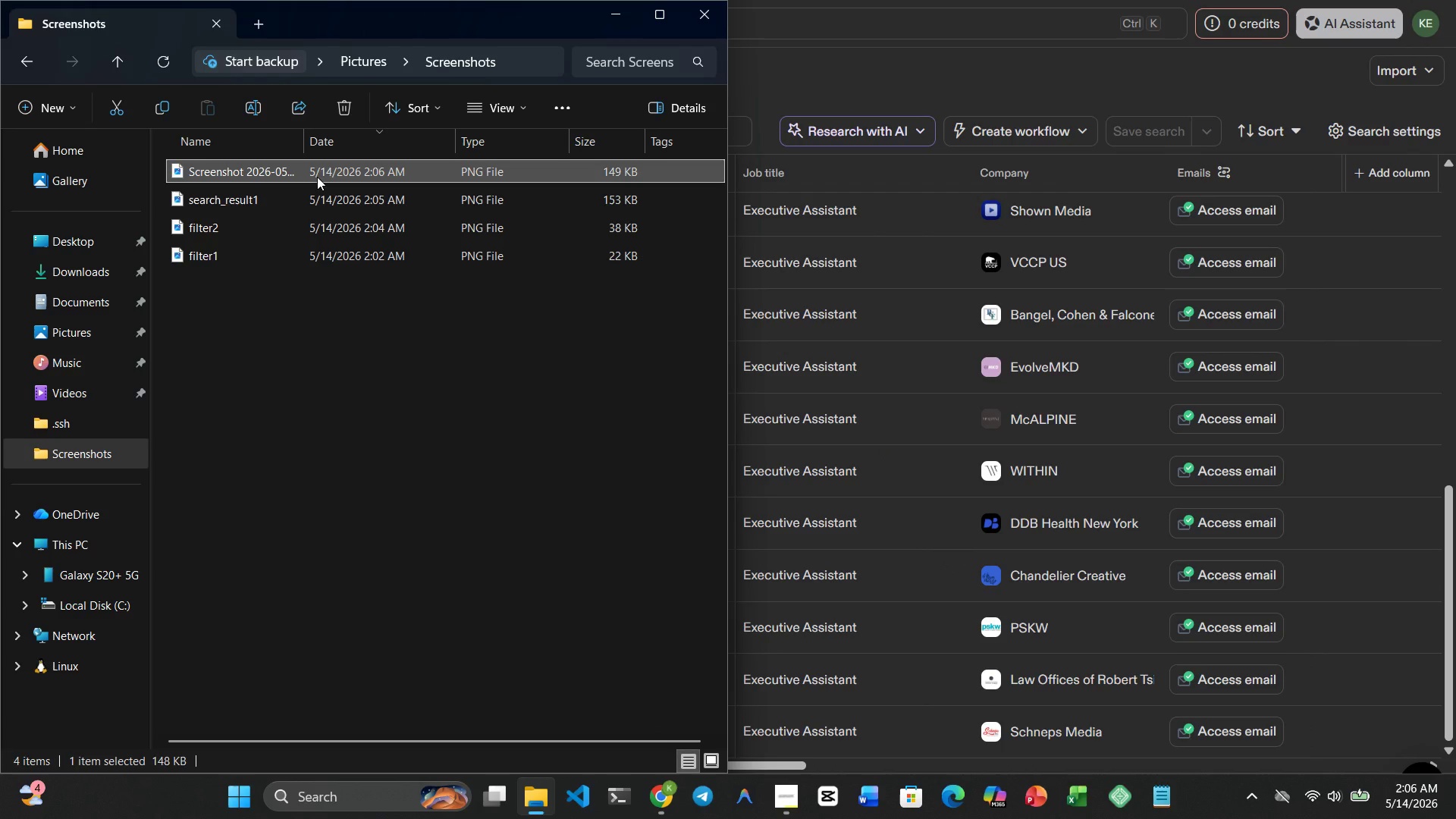 
right_click([317, 177])
 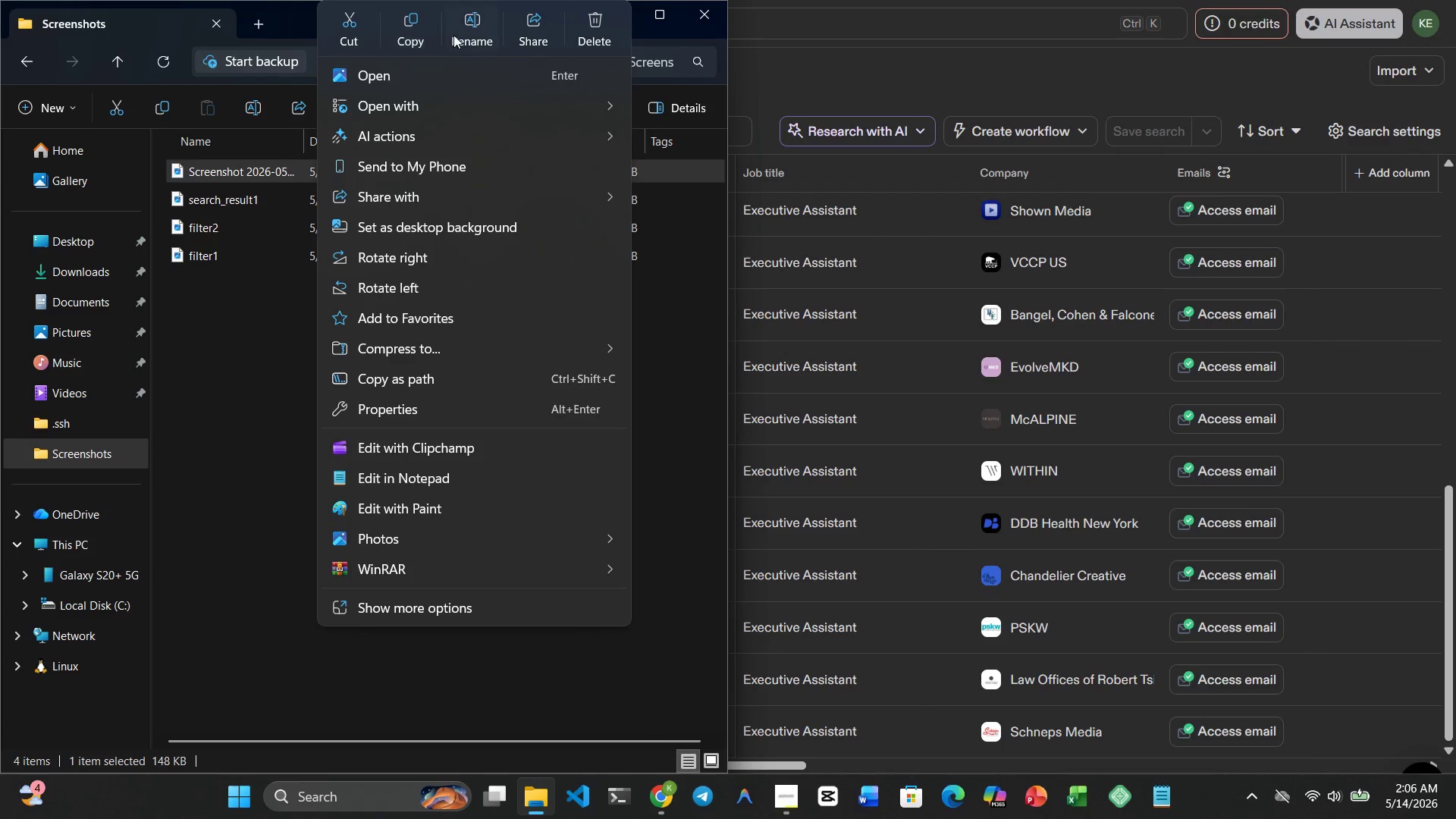 
left_click([465, 35])
 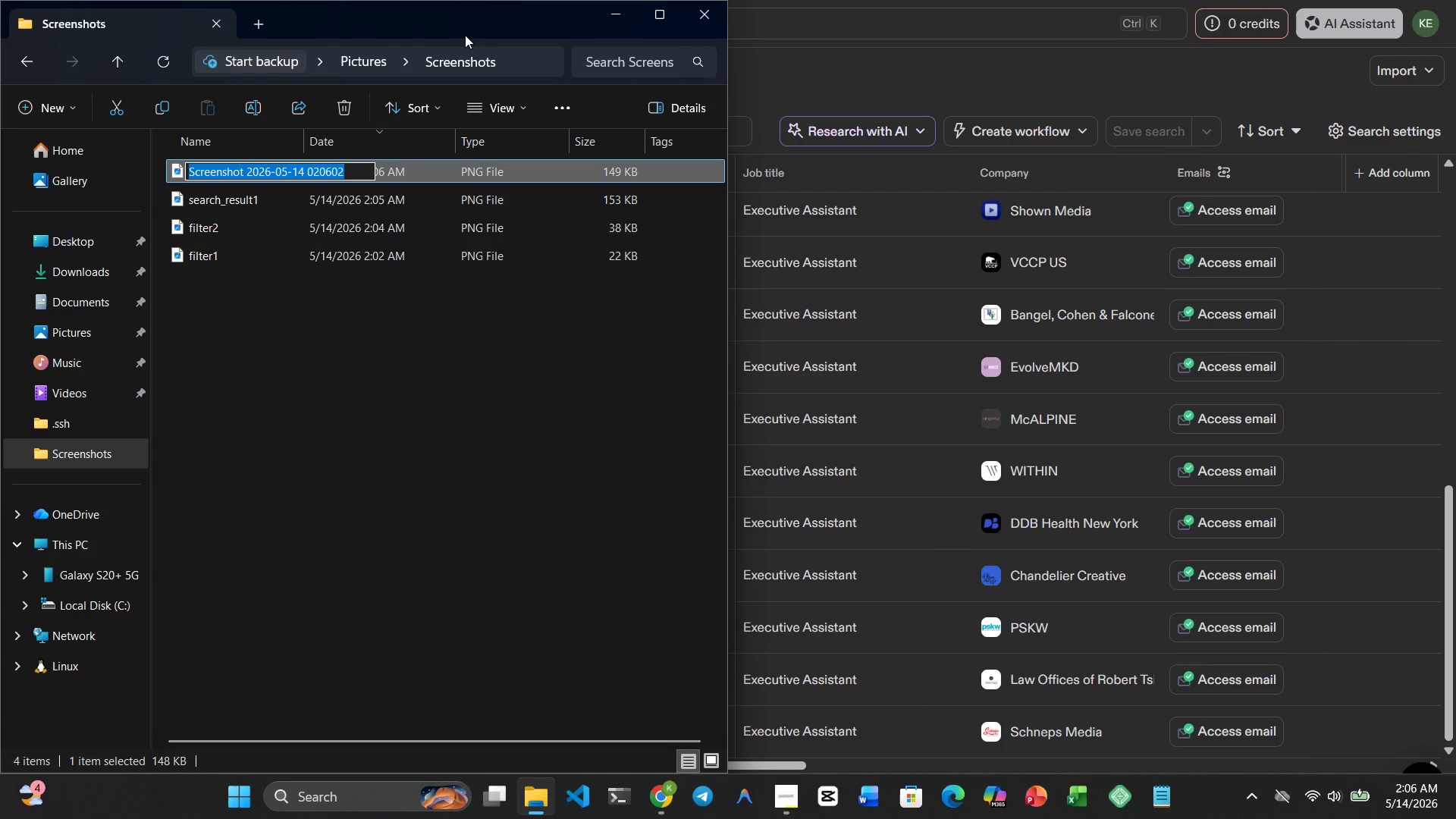 
type(search_resu;t)
key(Backspace)
key(Backspace)
type(lt2)
 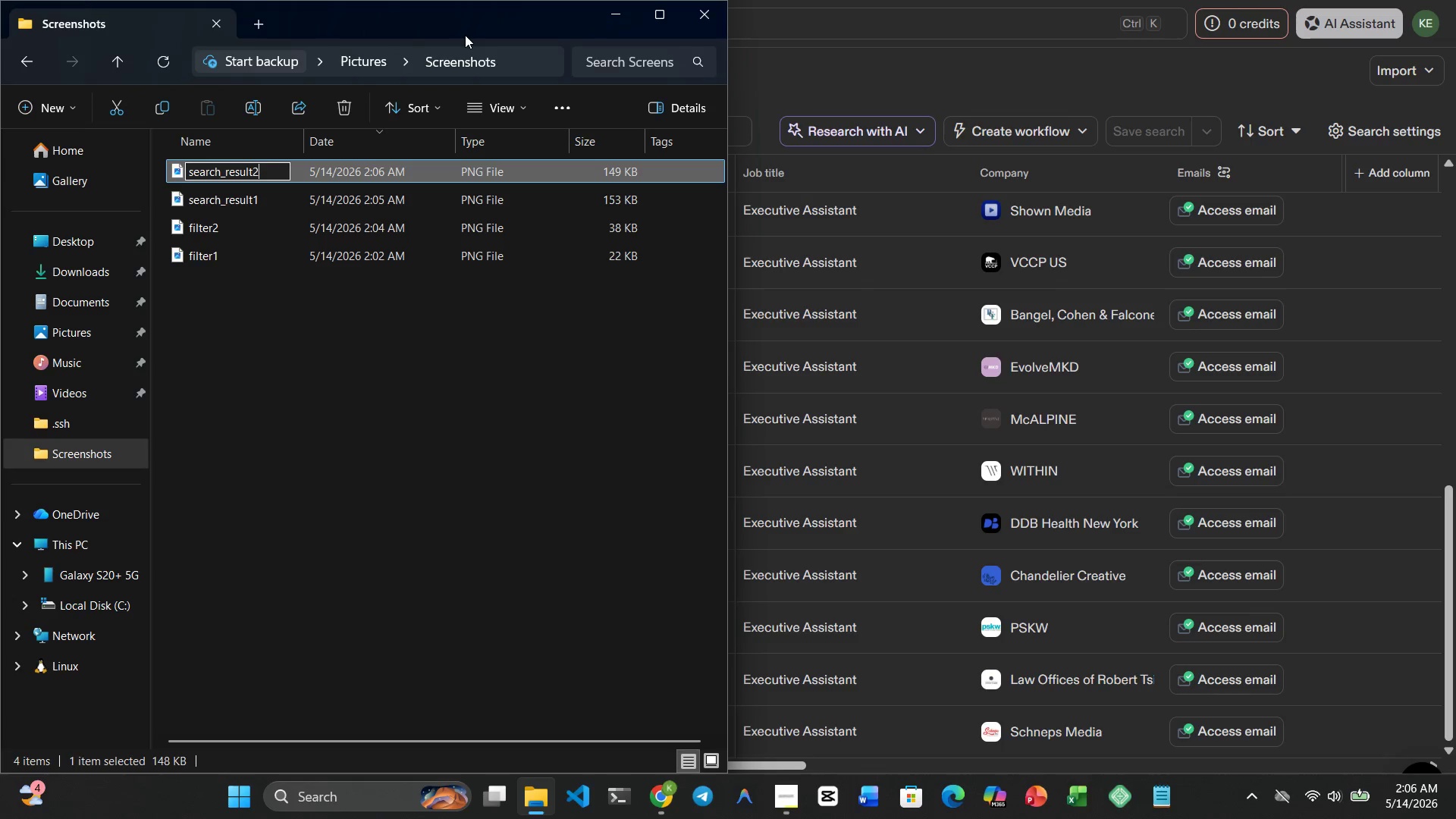 
key(Enter)
 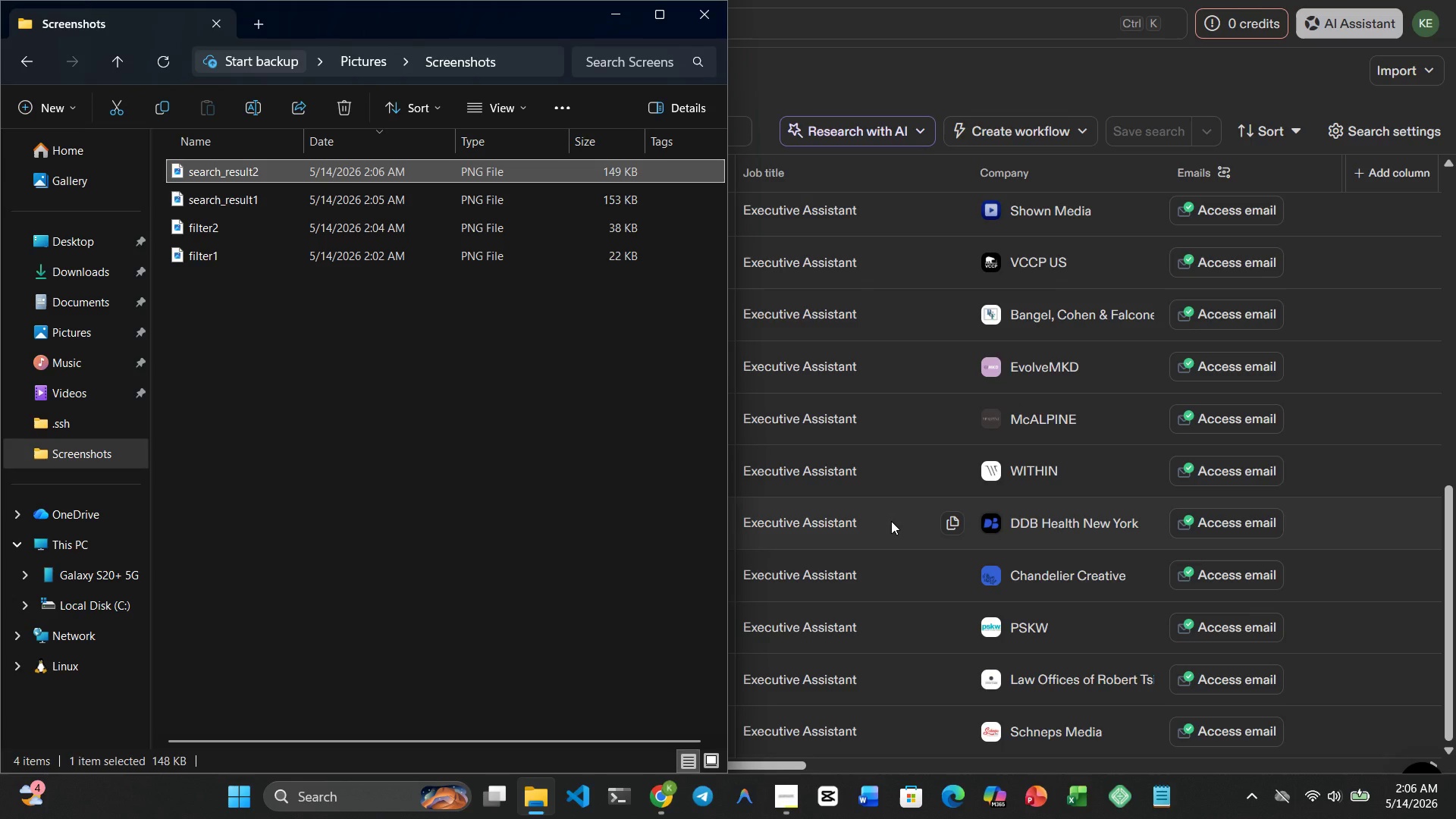 
wait(26.89)
 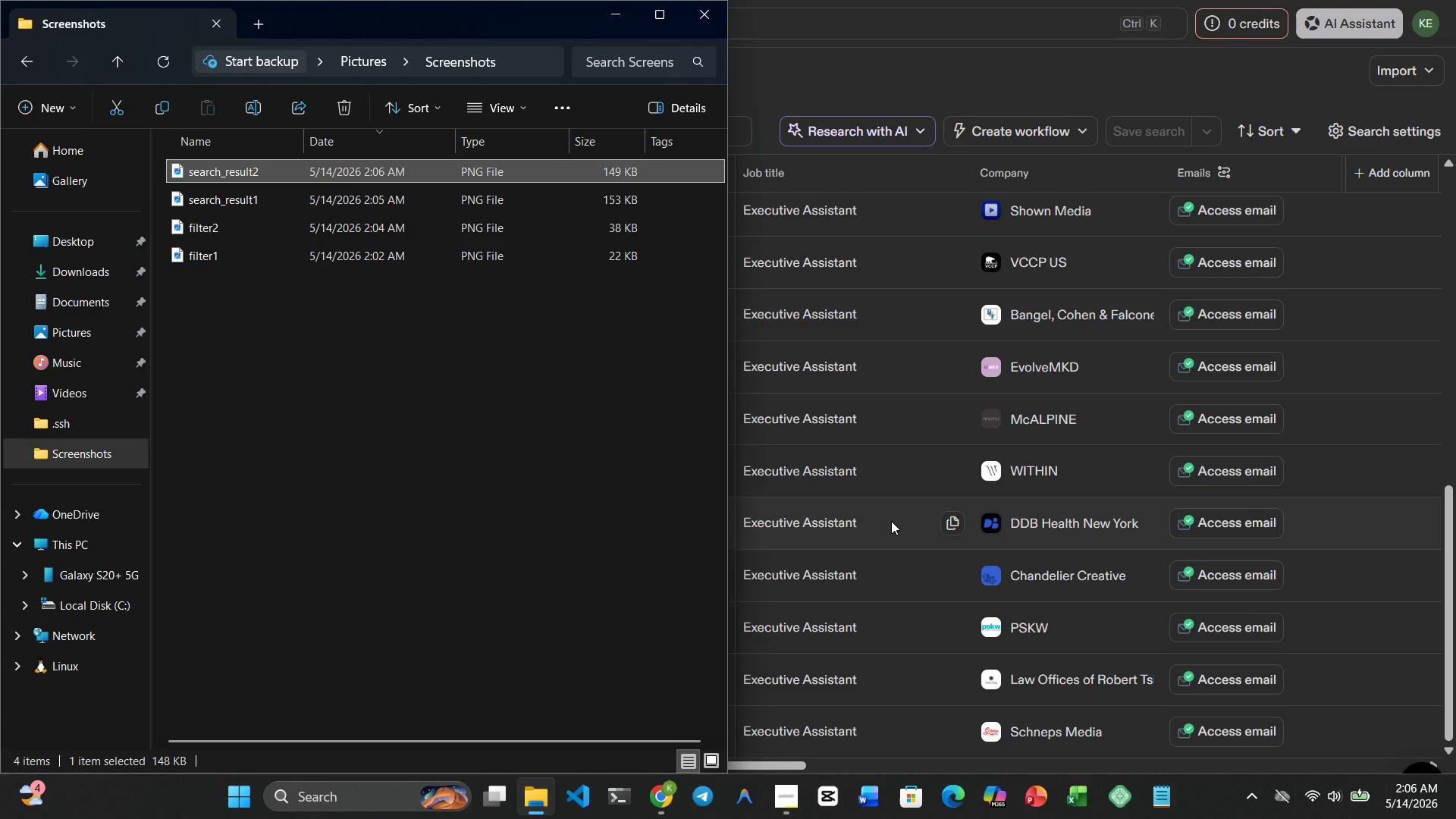 
left_click([865, 77])
 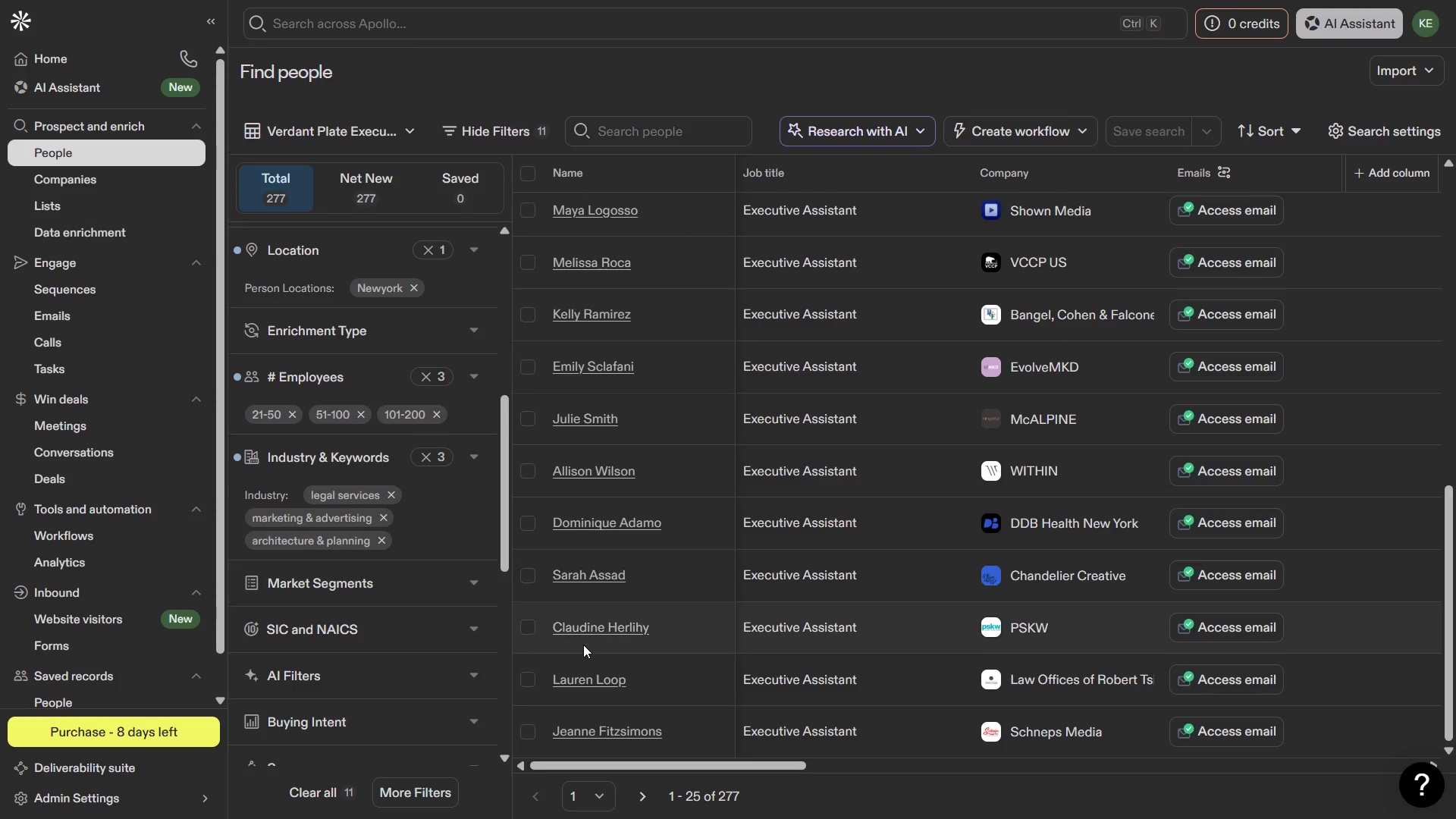 
wait(6.05)
 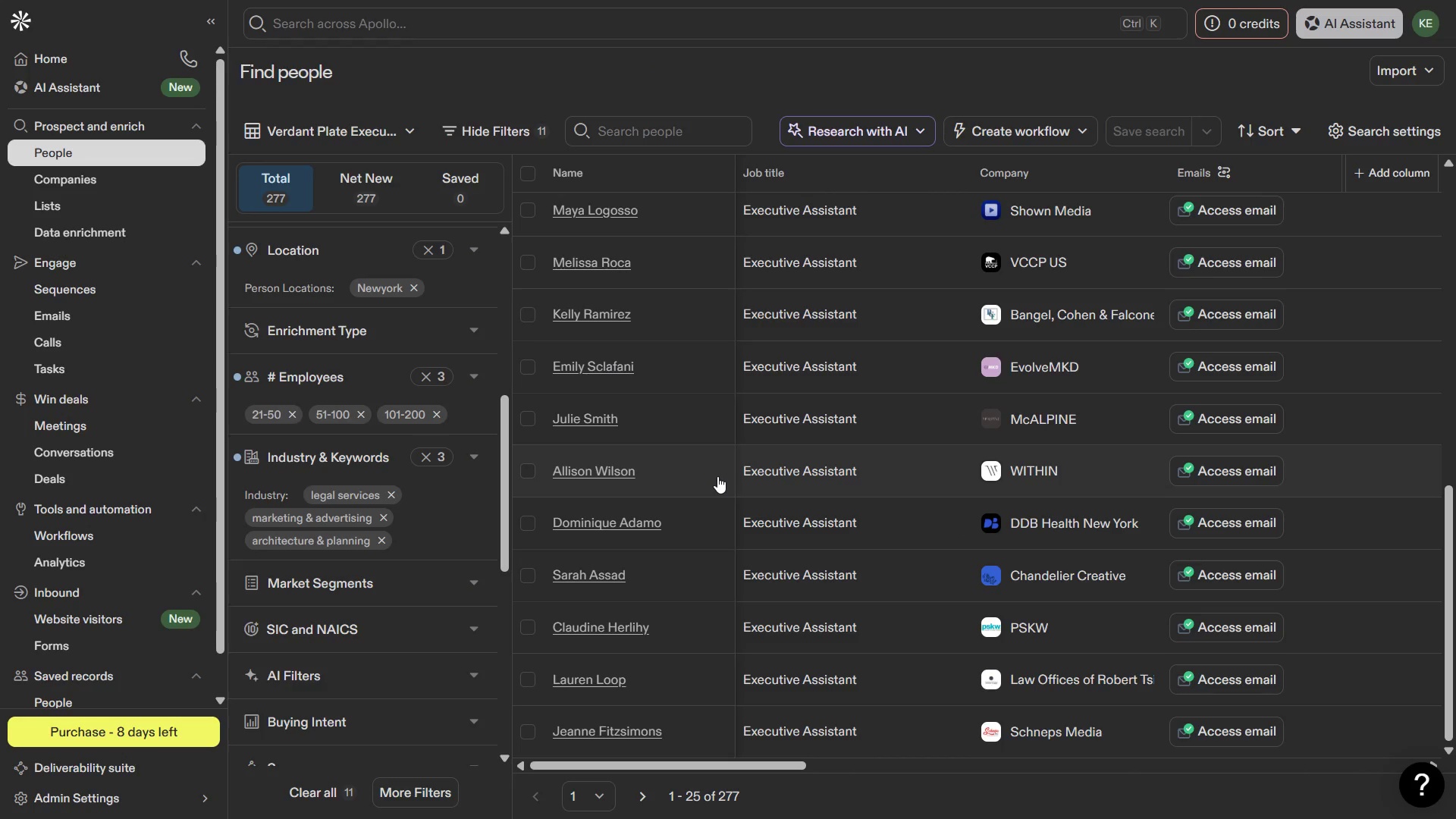 
left_click([650, 804])
 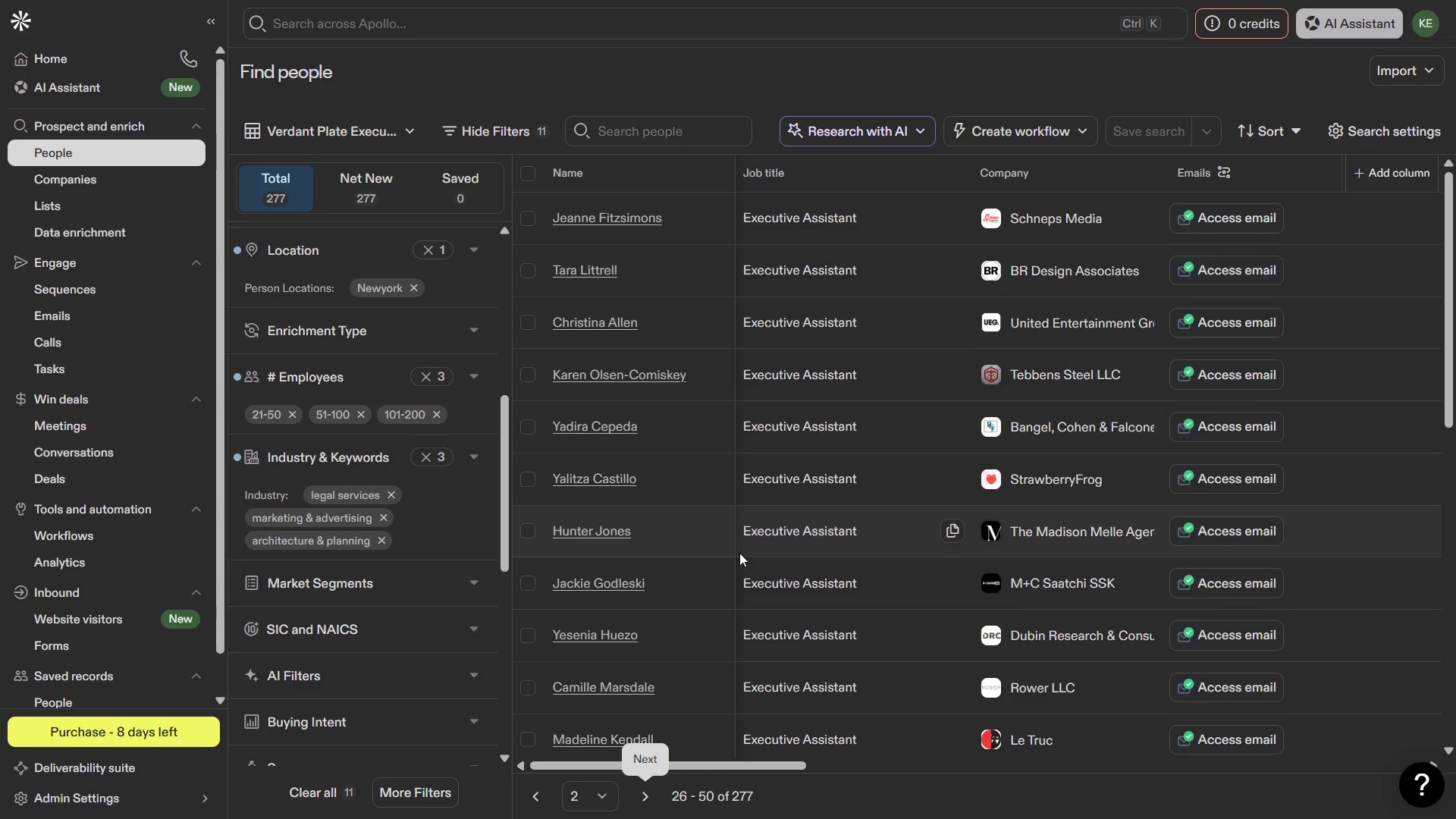 
wait(8.8)
 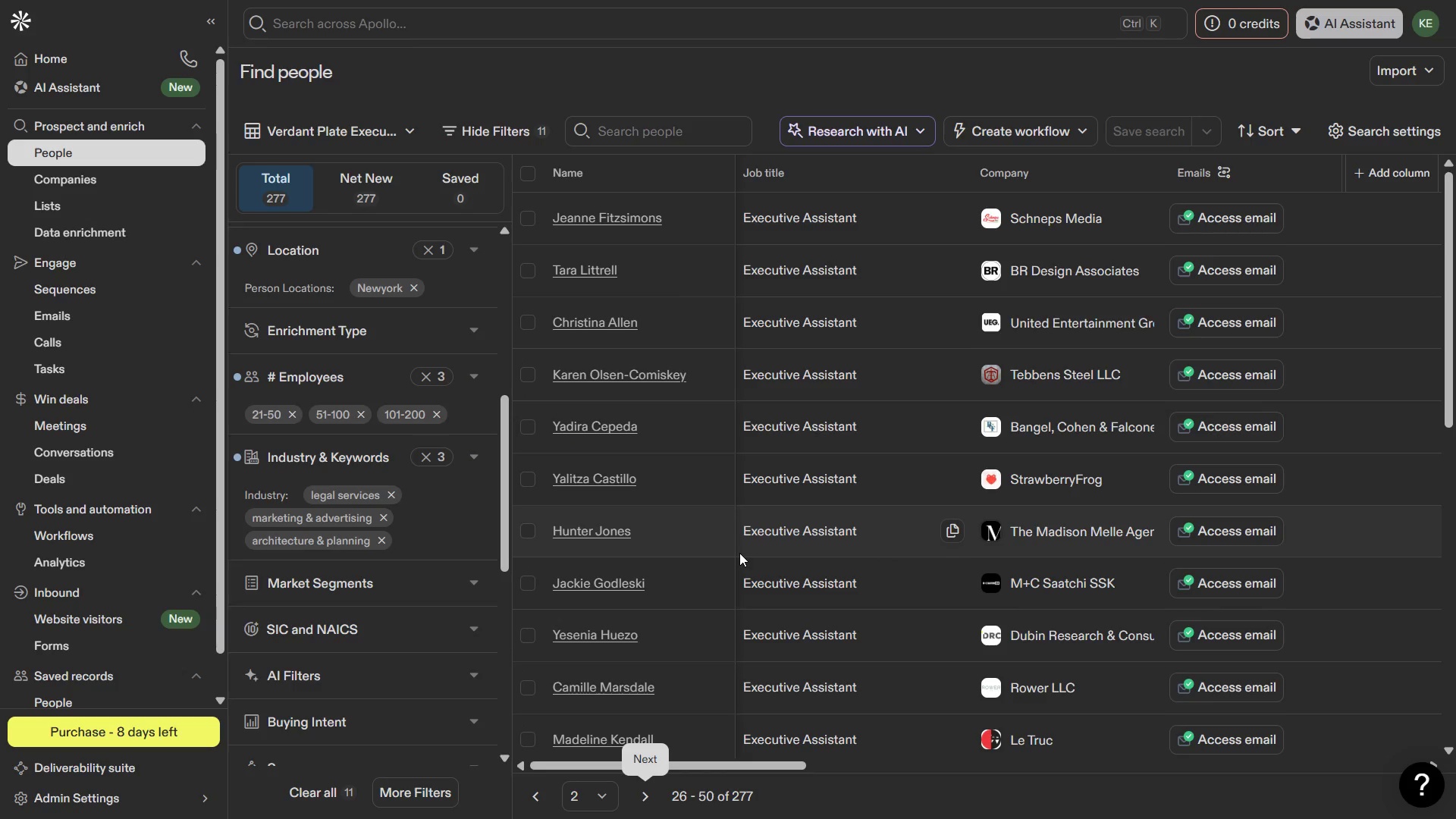 
key(PrintScreen)
 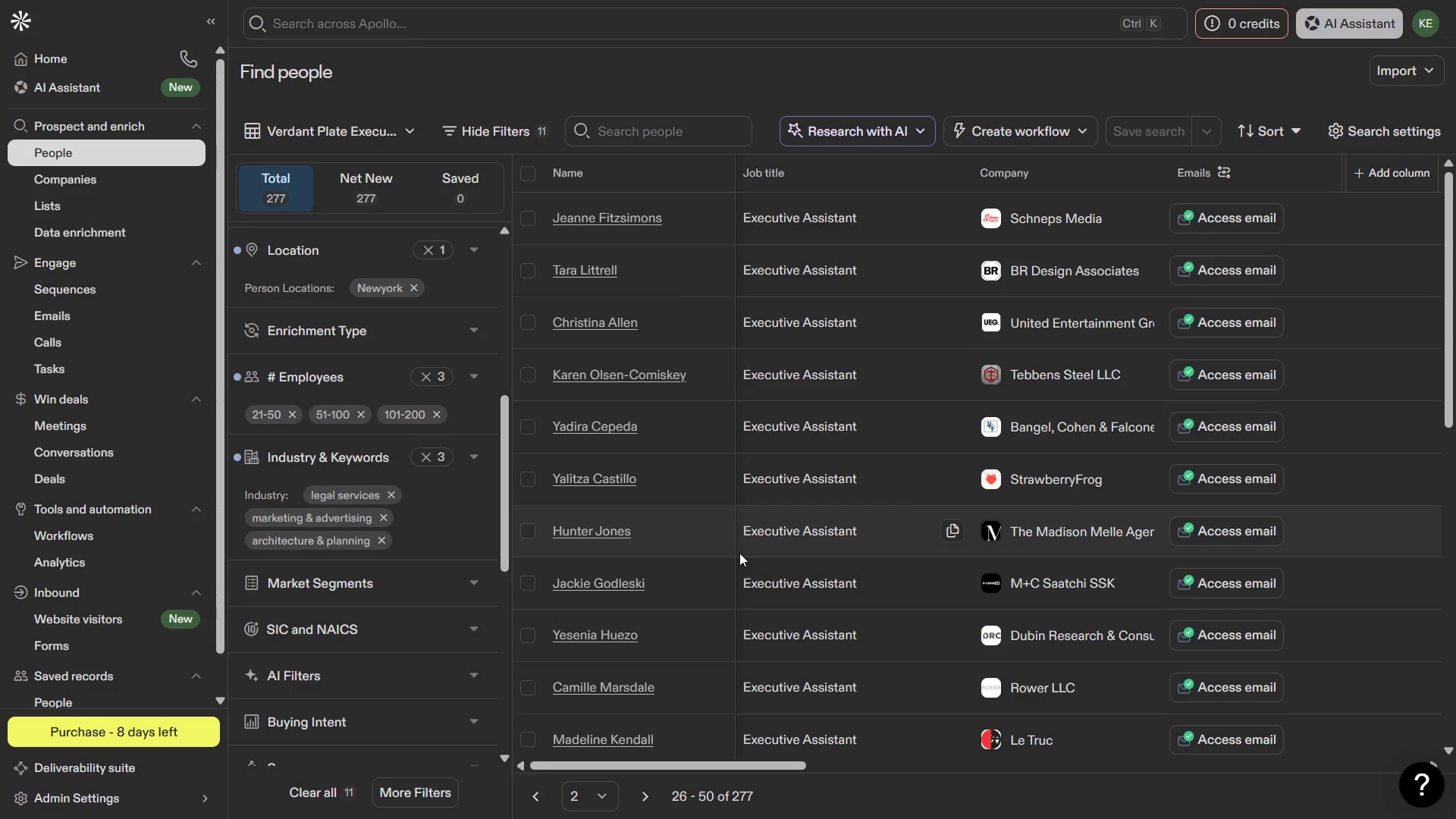 
key(PrintScreen)
 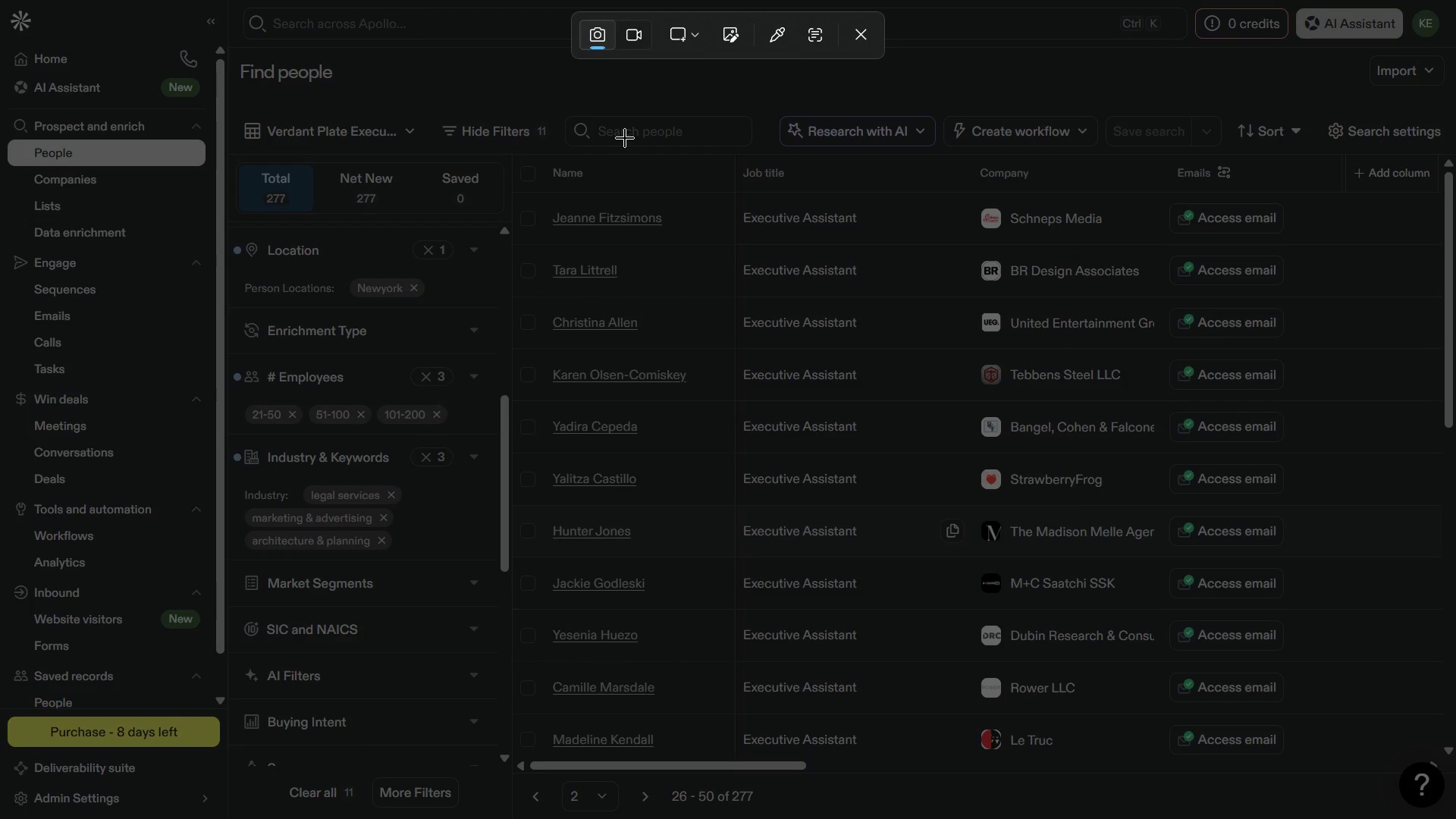 
wait(7.48)
 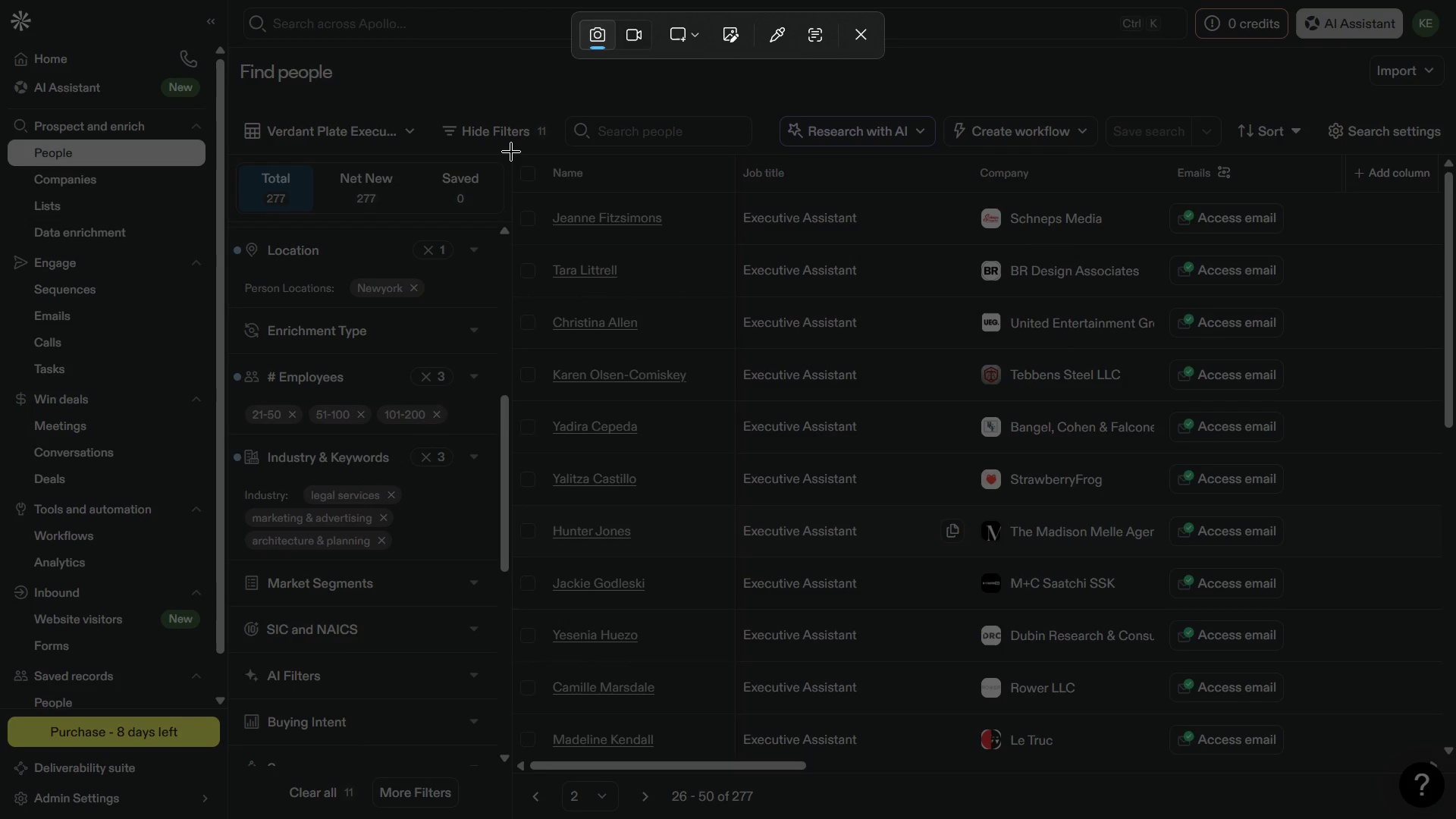 
left_click([861, 34])
 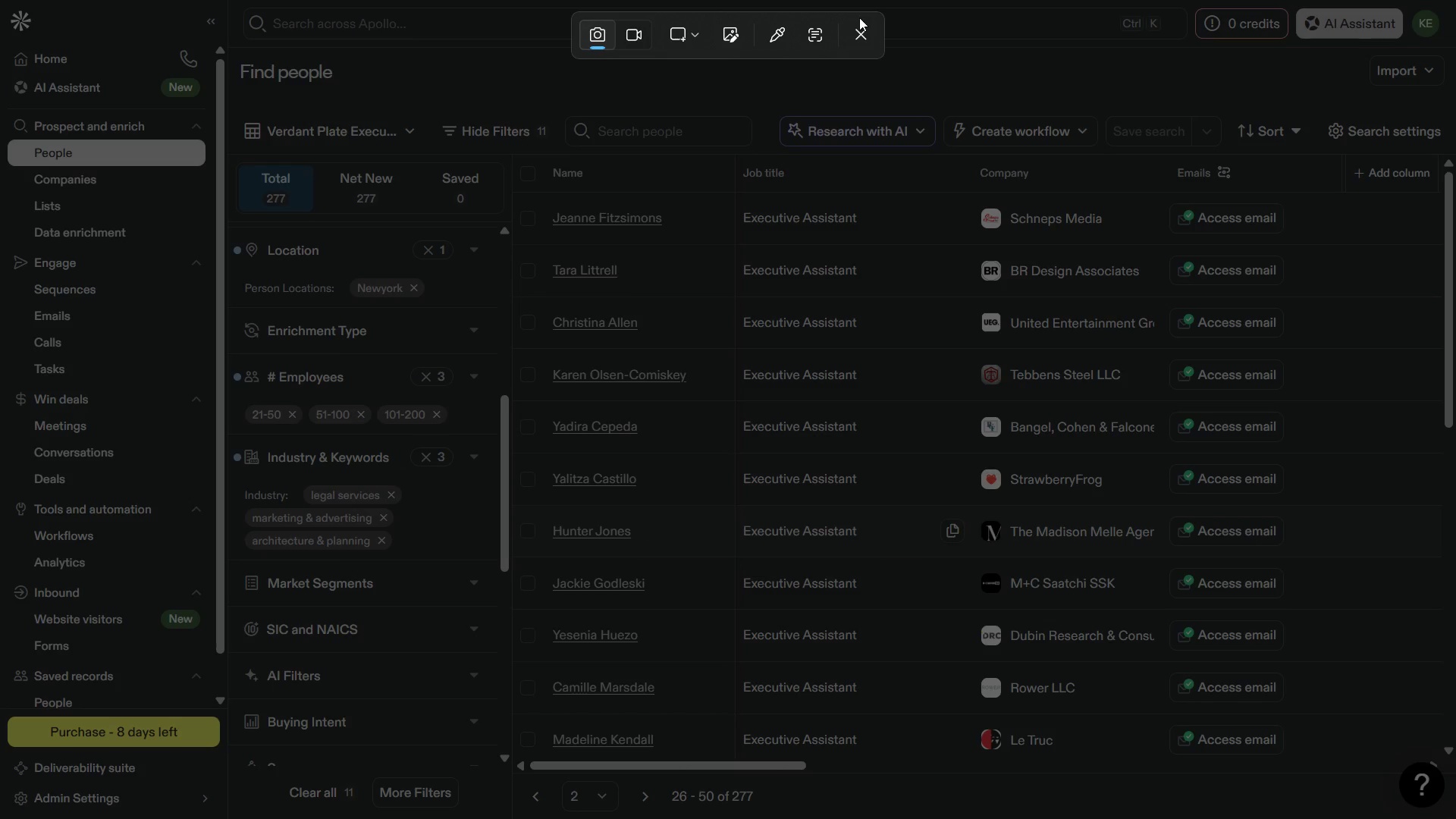 
left_click([859, 17])
 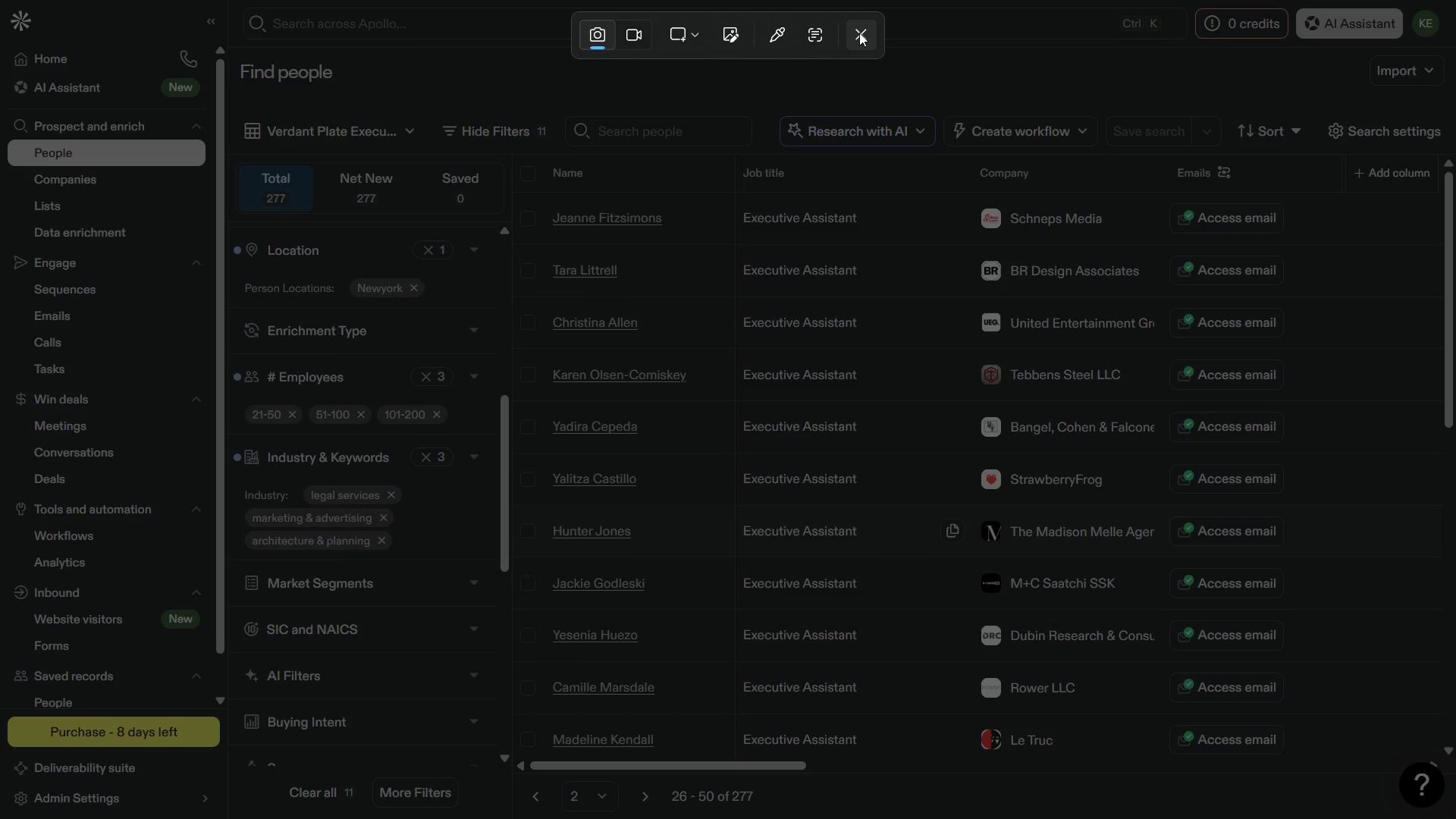 
left_click([859, 33])
 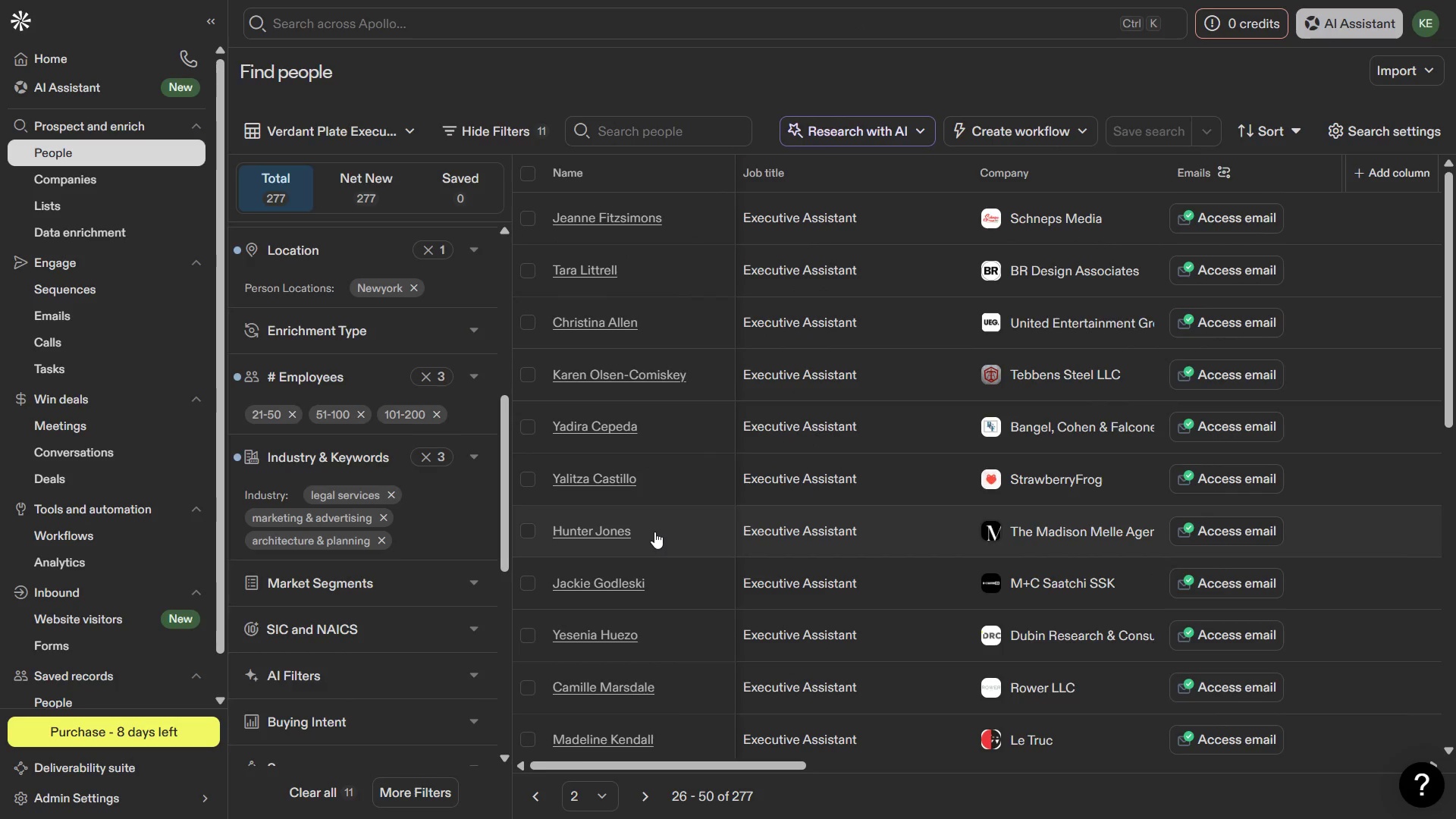 
wait(17.5)
 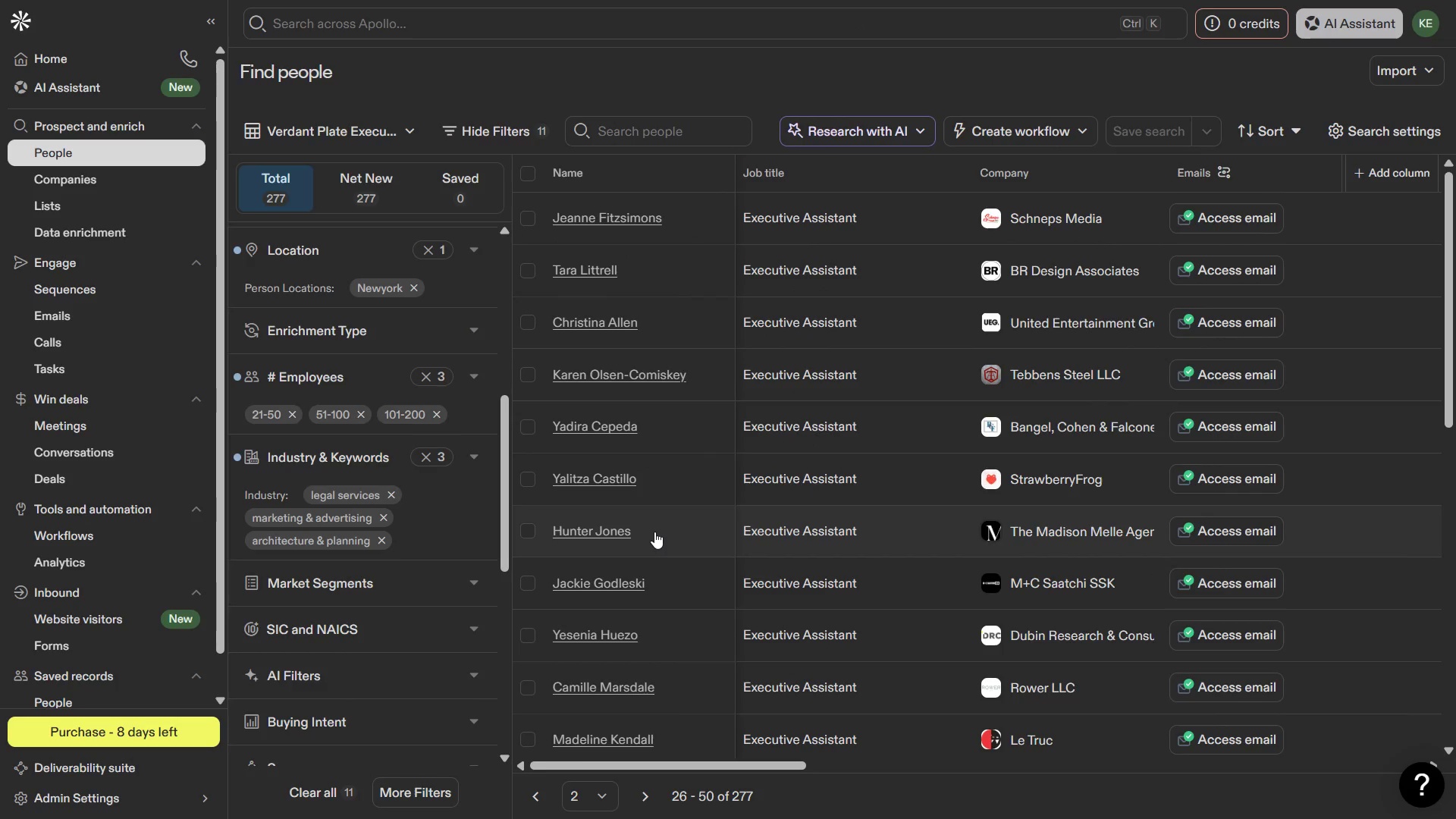 
key(PrintScreen)
 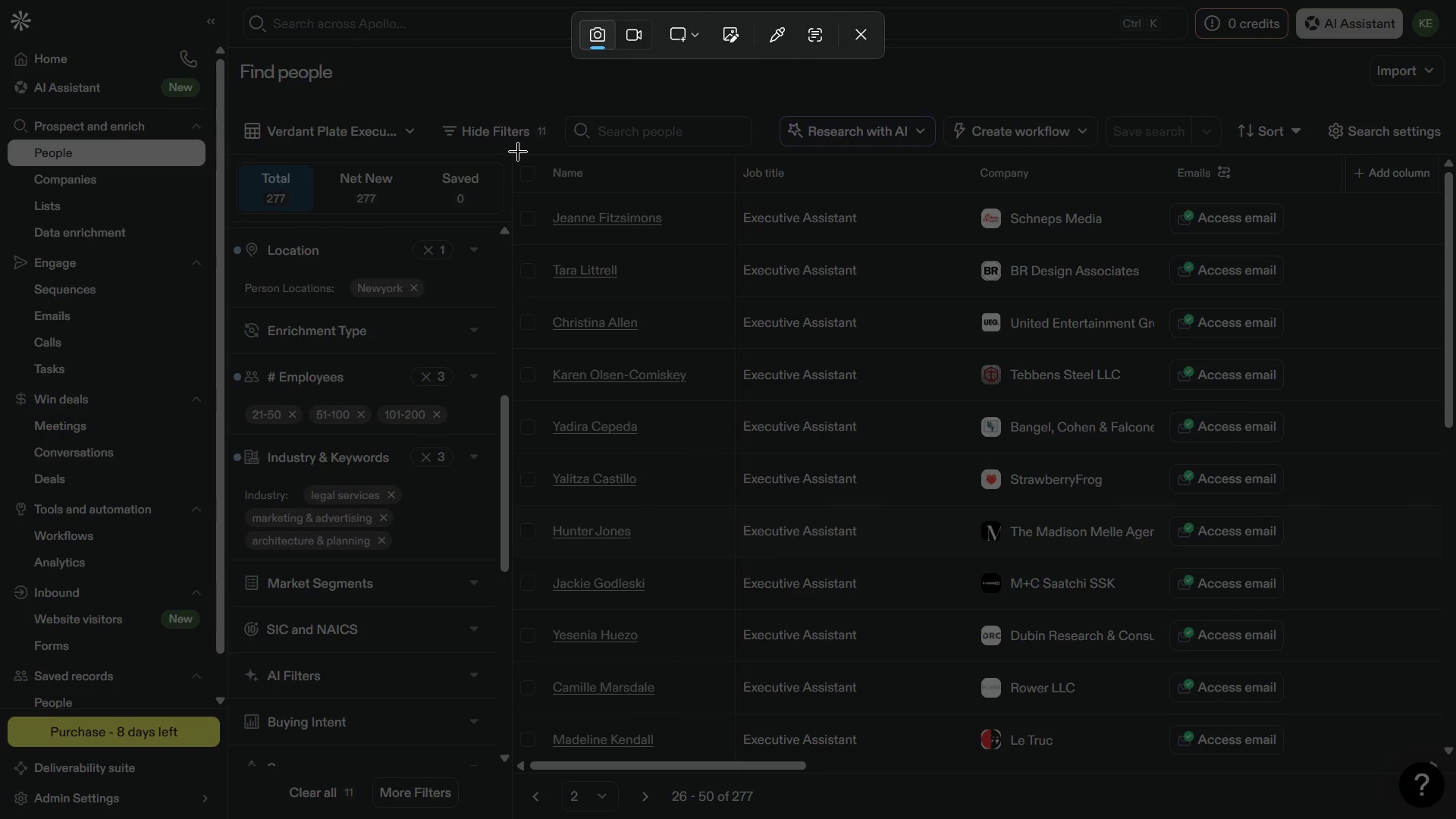 
left_click_drag(start_coordinate=[516, 152], to_coordinate=[1316, 780])
 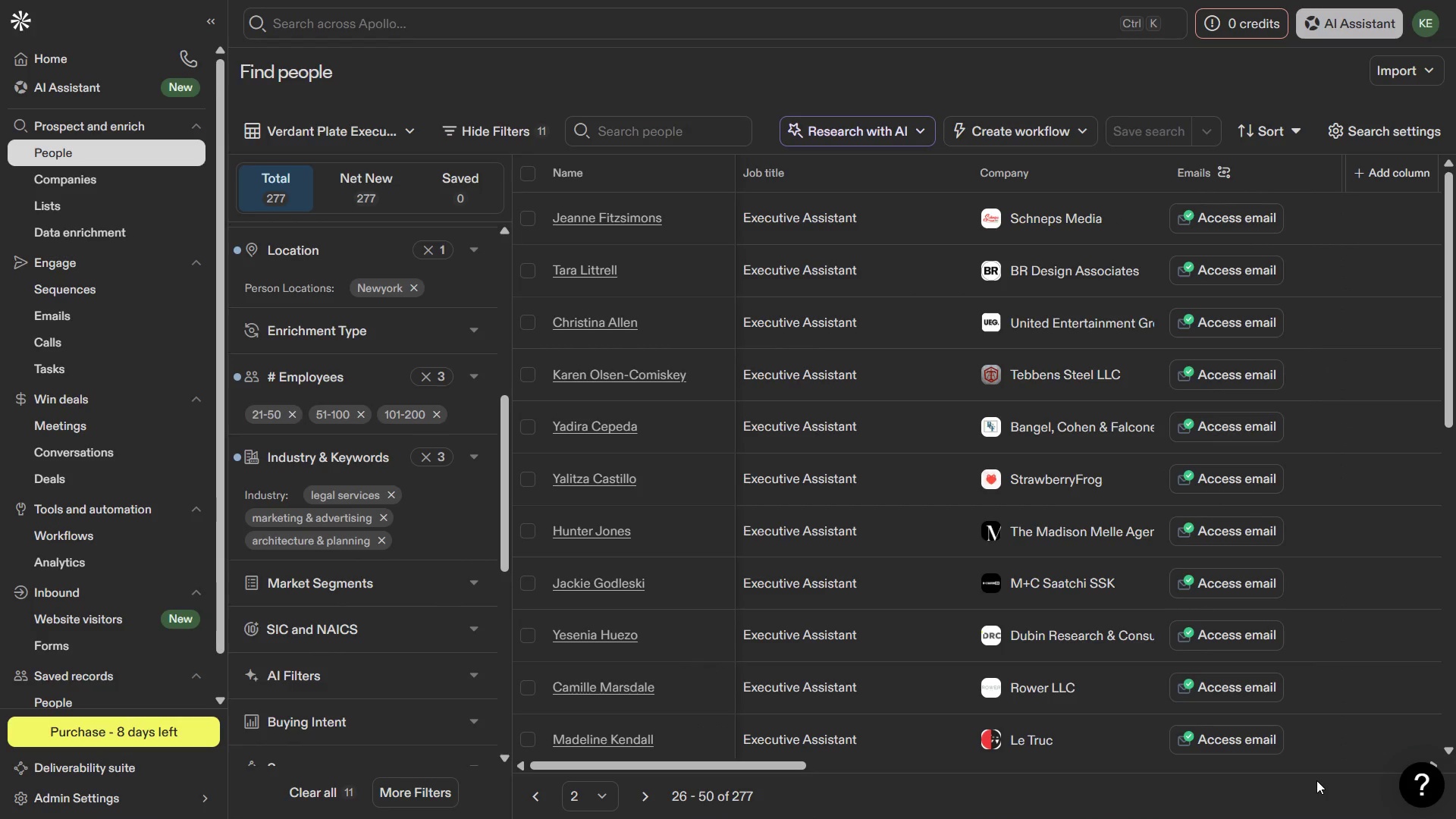 
key(Meta+MetaLeft)
 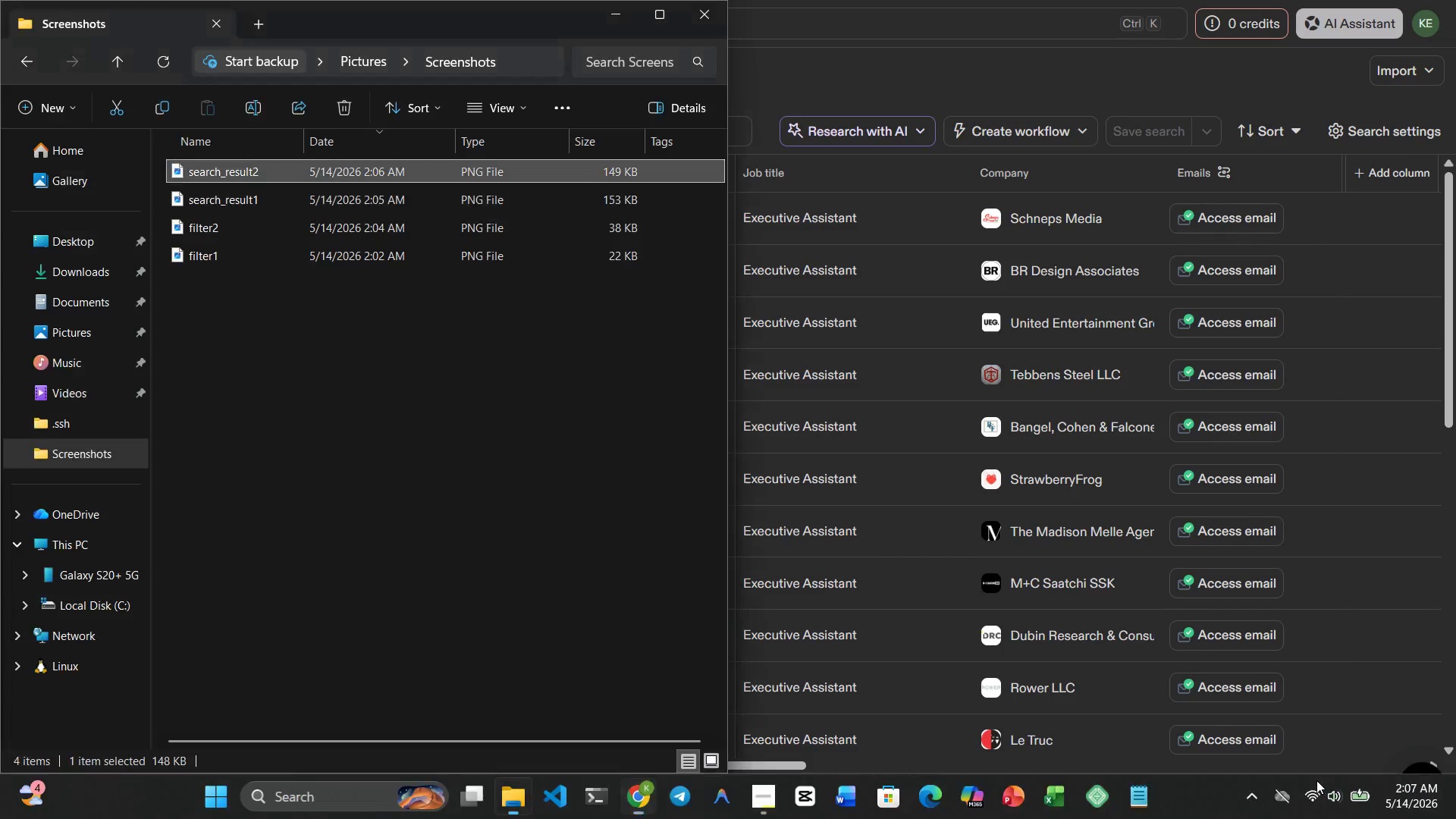 
hold_key(key=1, duration=26.3)
 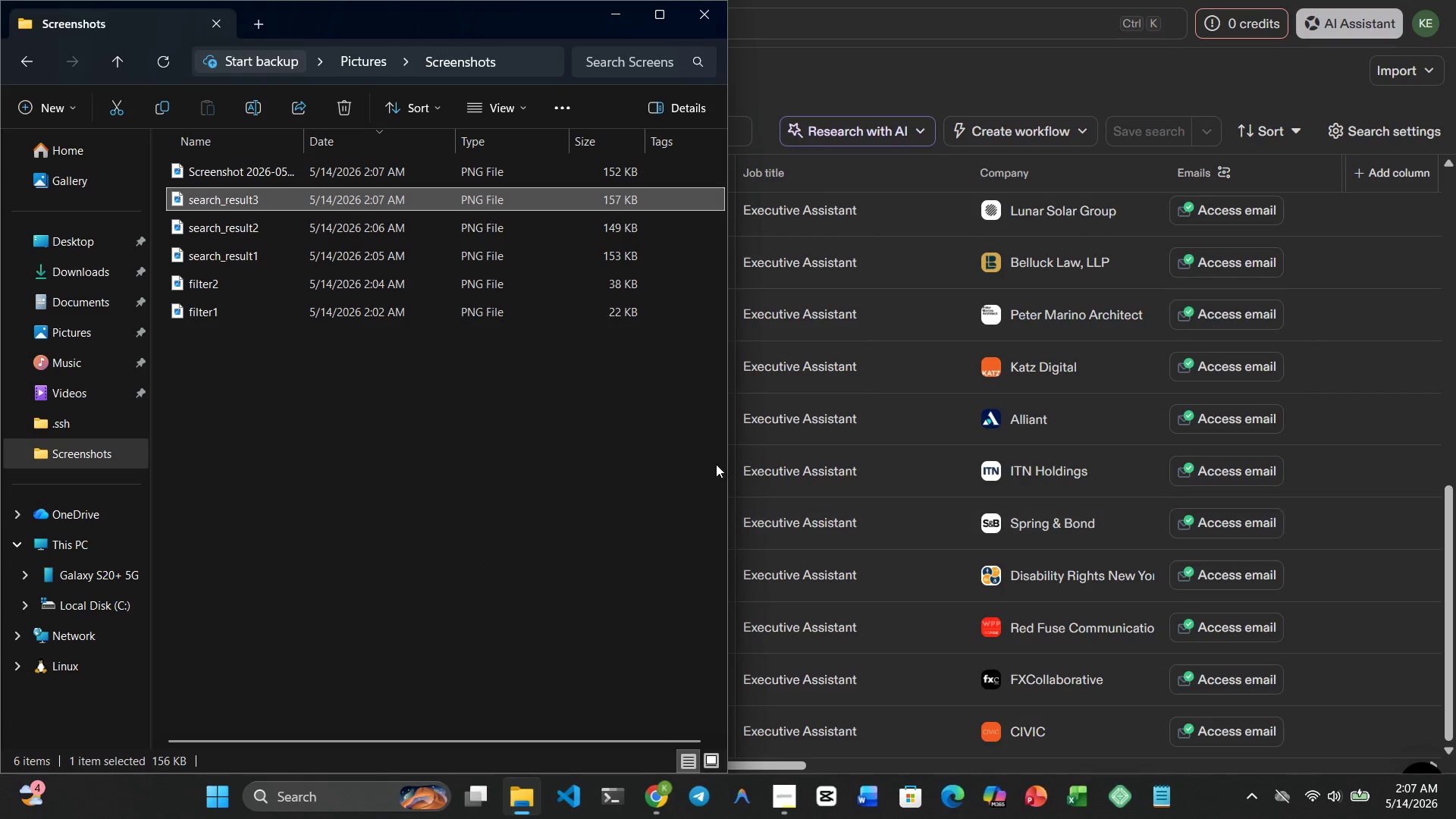 
left_click([281, 166])
 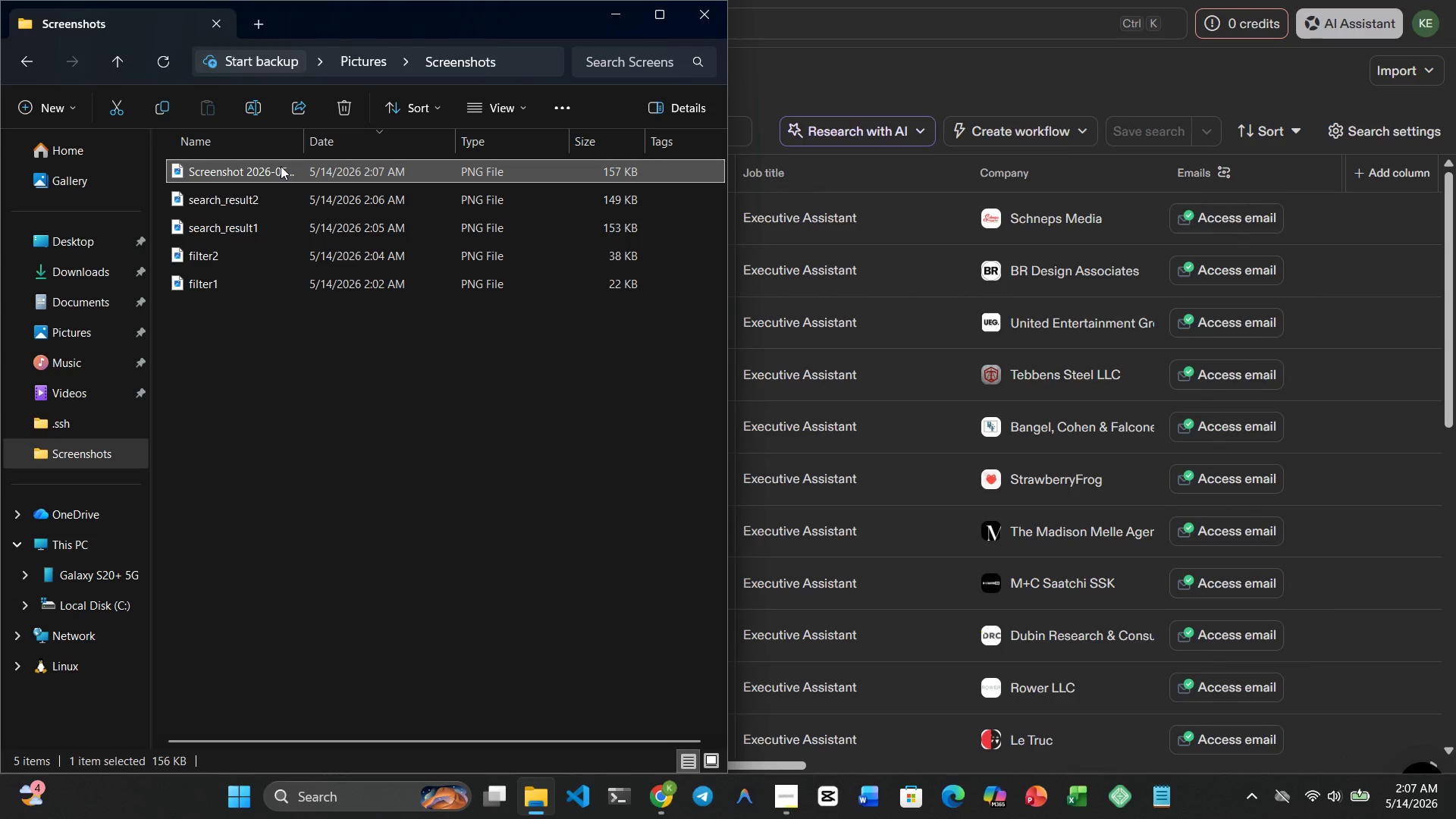 
right_click([281, 166])
 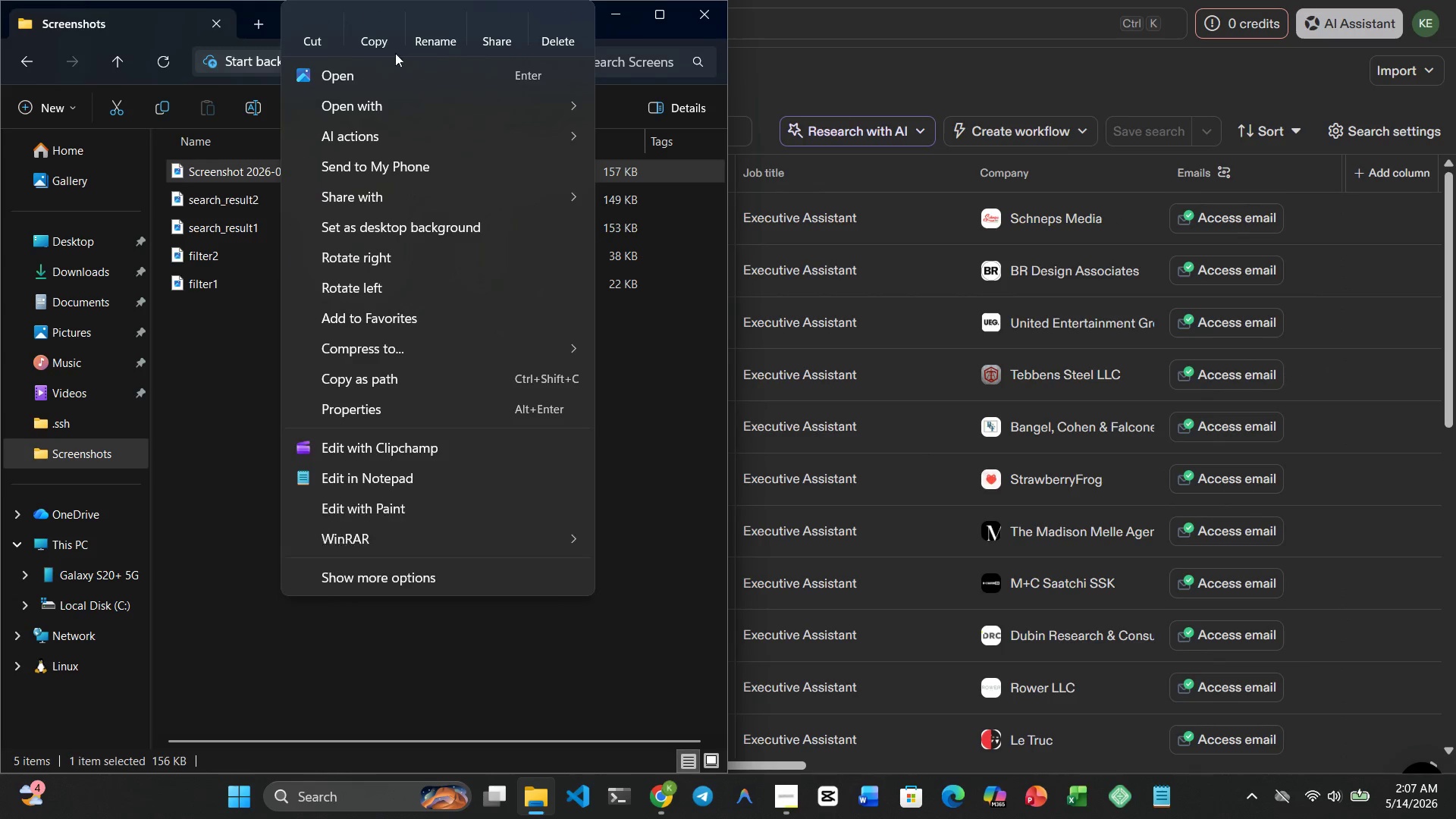 
left_click([421, 36])
 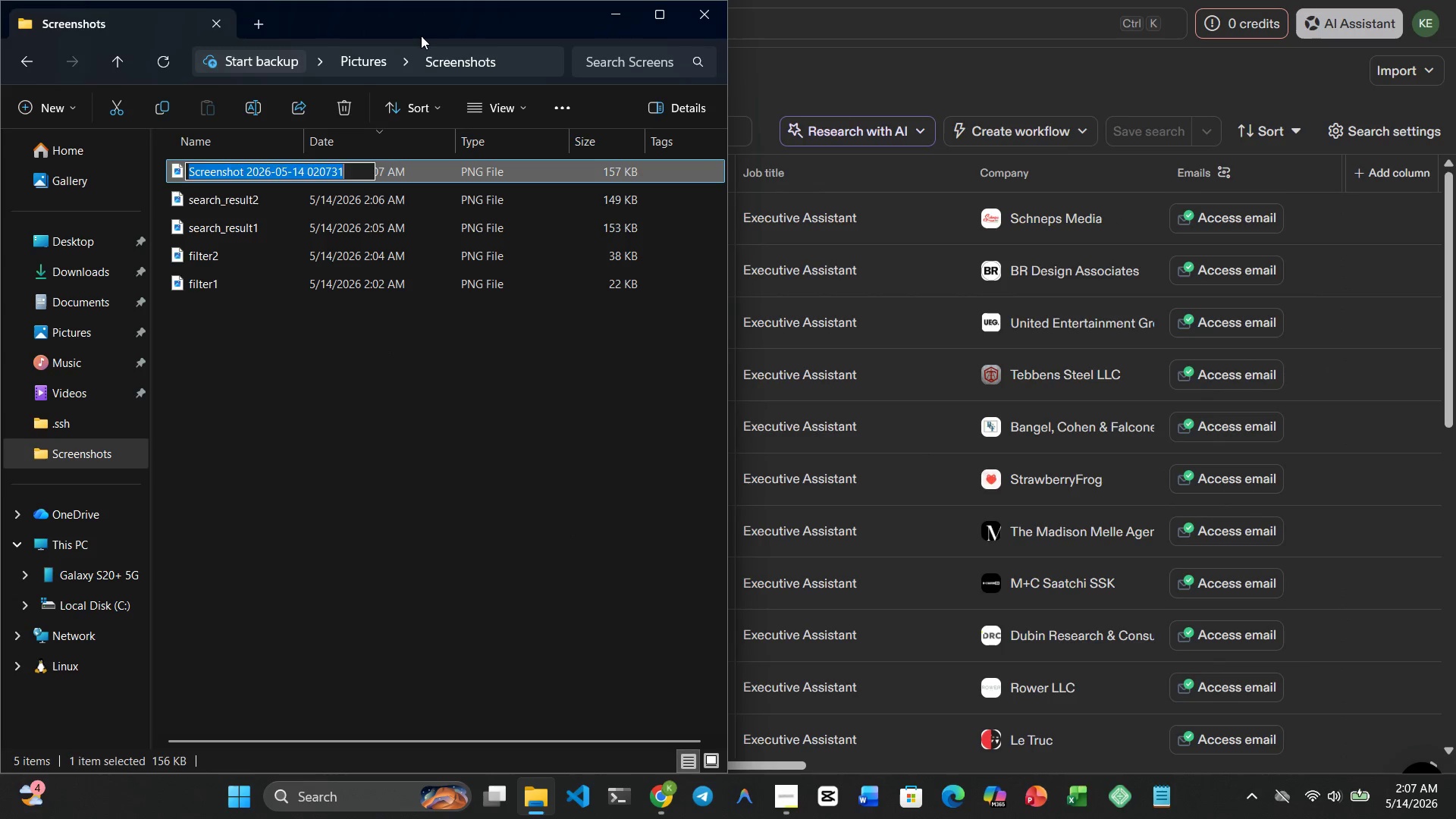 
type(search_resul)
key(Backspace)
type(lt3)
 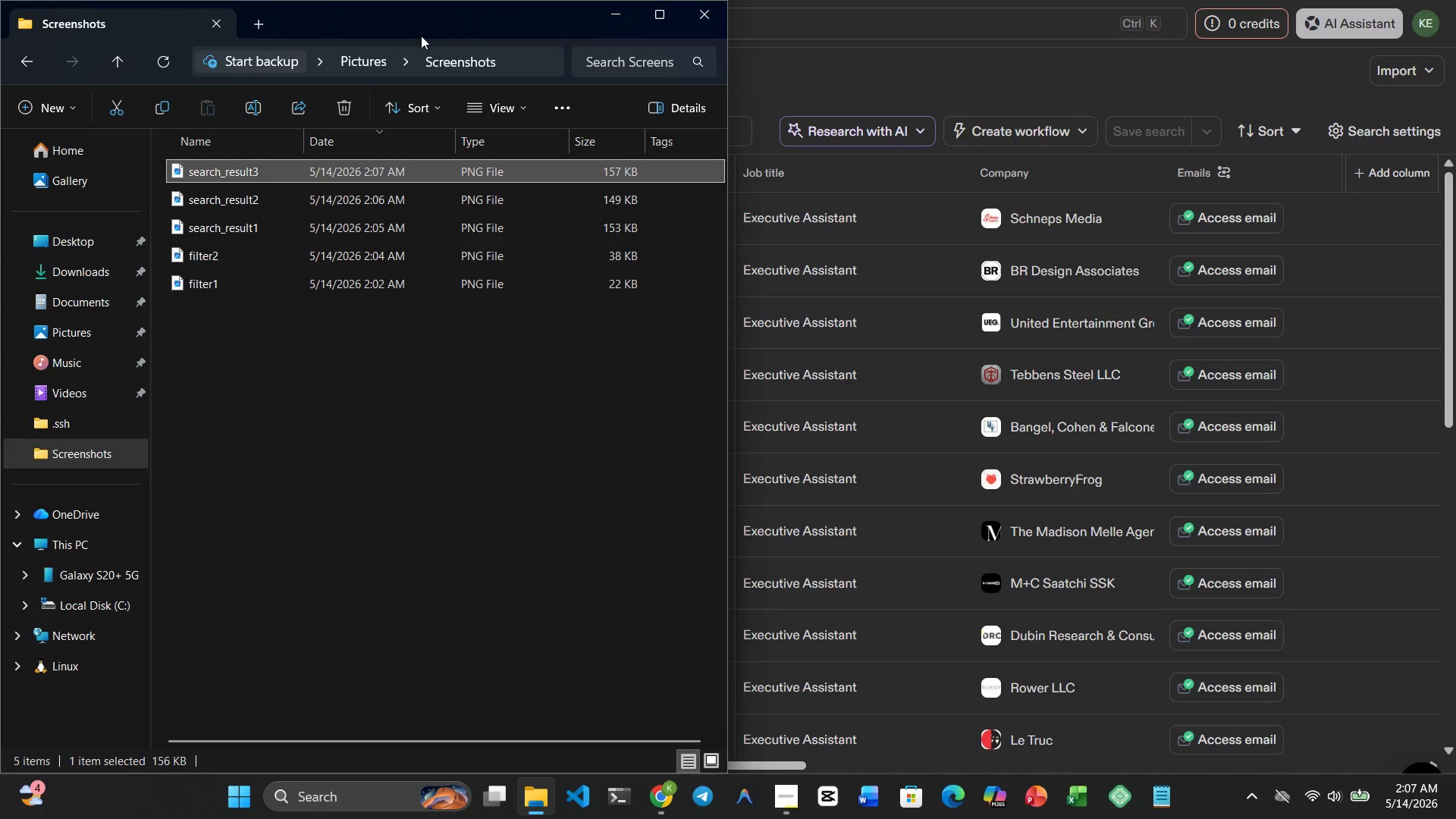 
 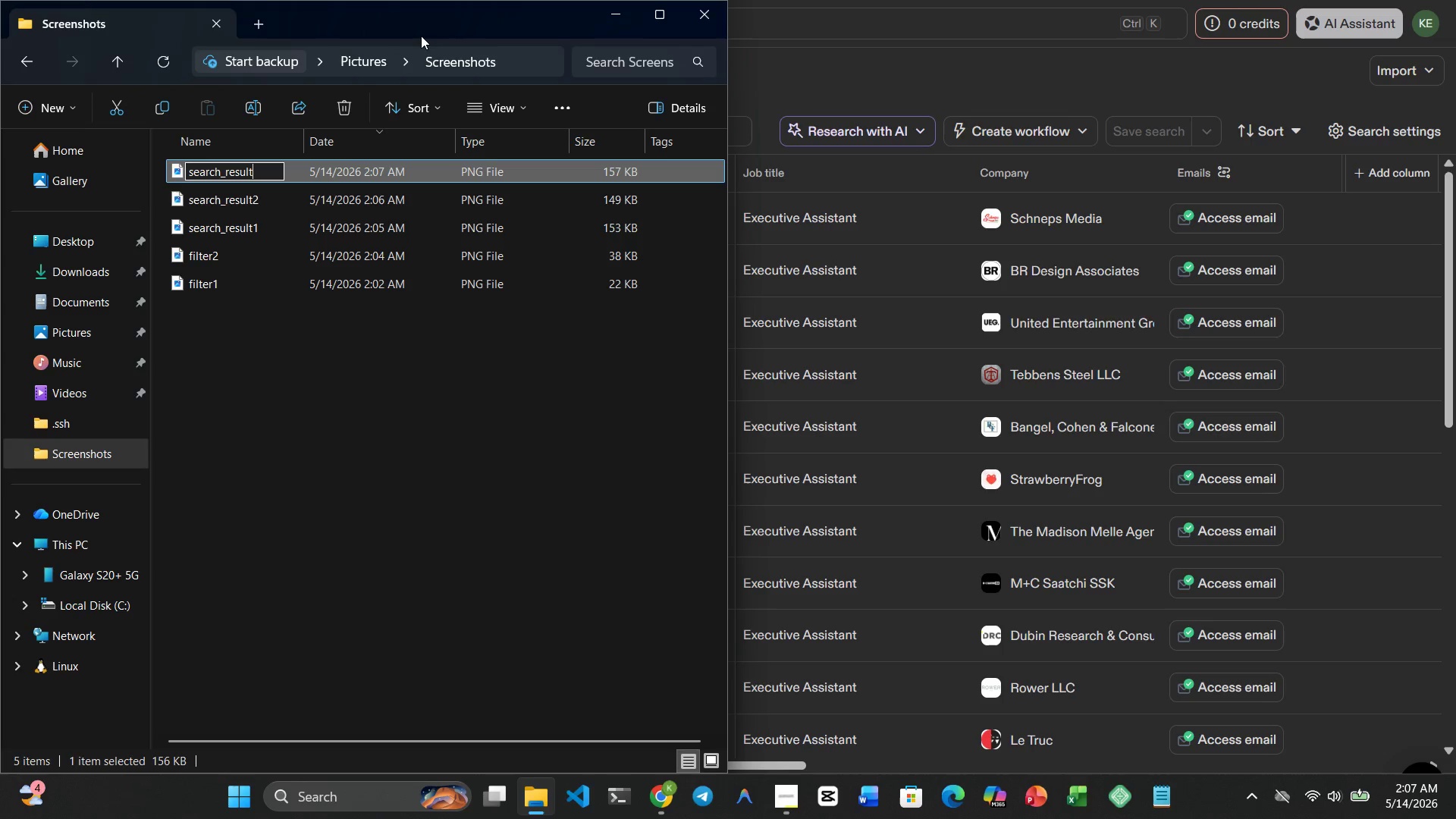 
key(Enter)
 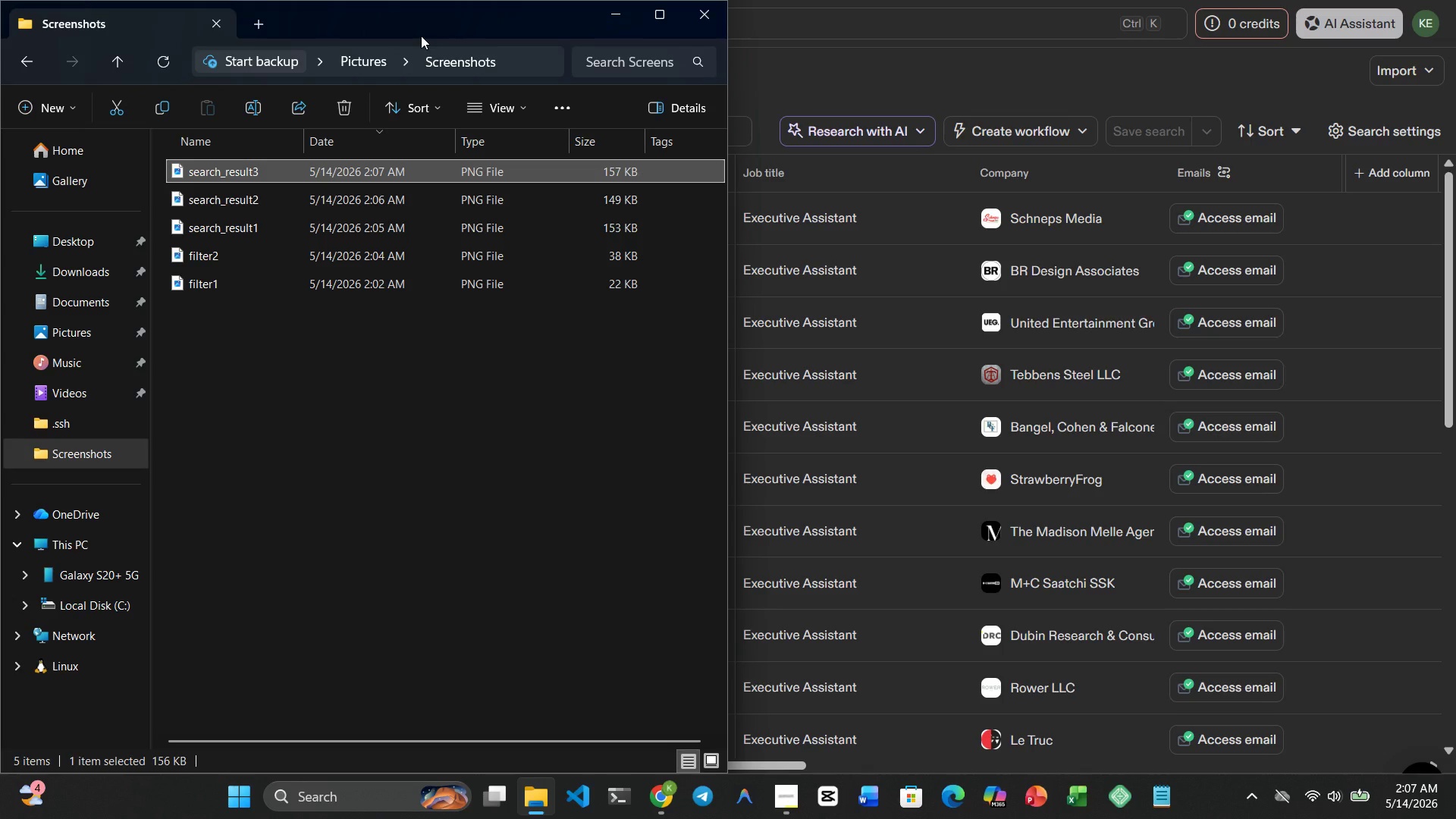 
key(Meta+MetaLeft)
 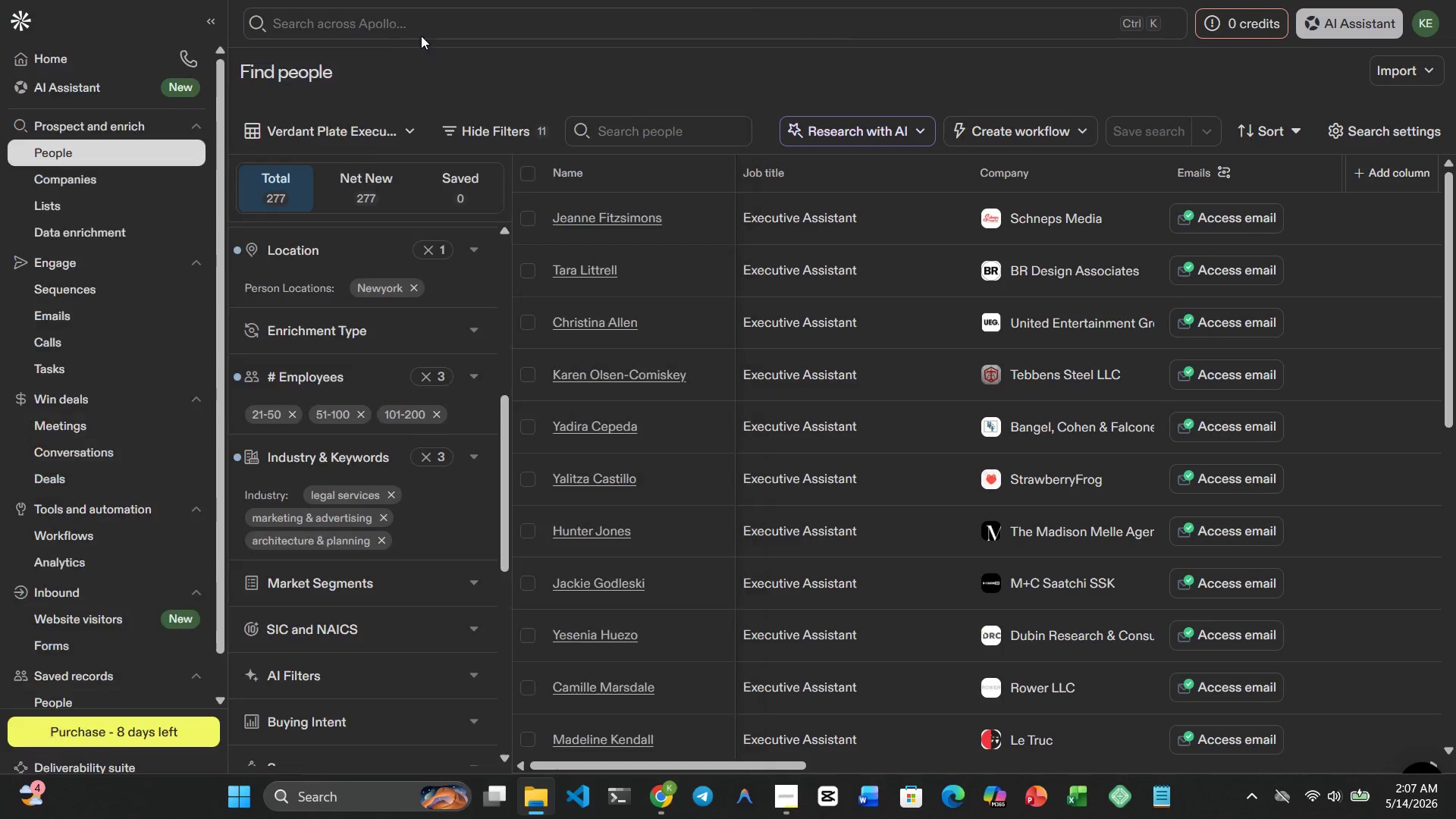 
key(Meta+4)
 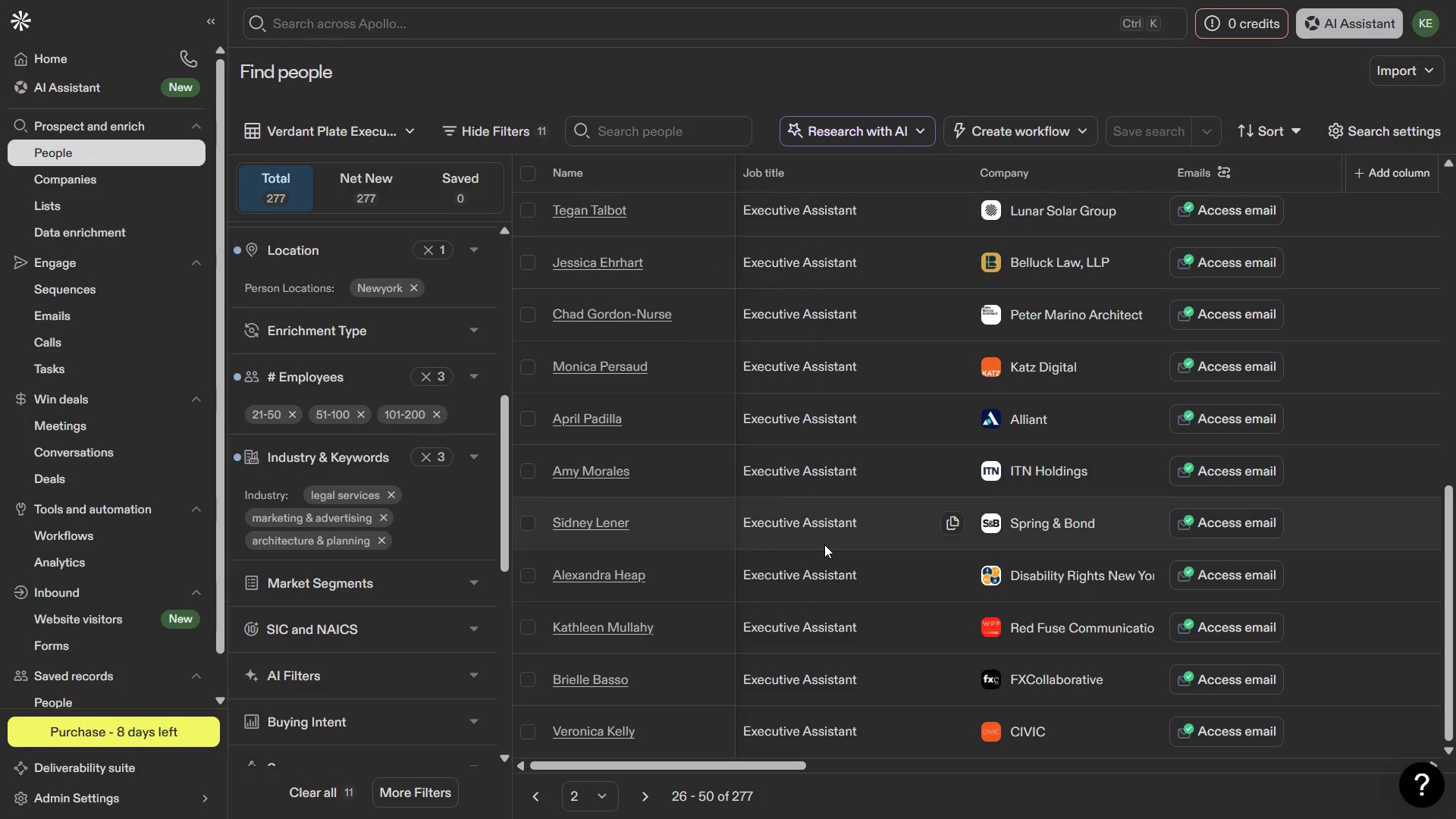 
key(PrintScreen)
 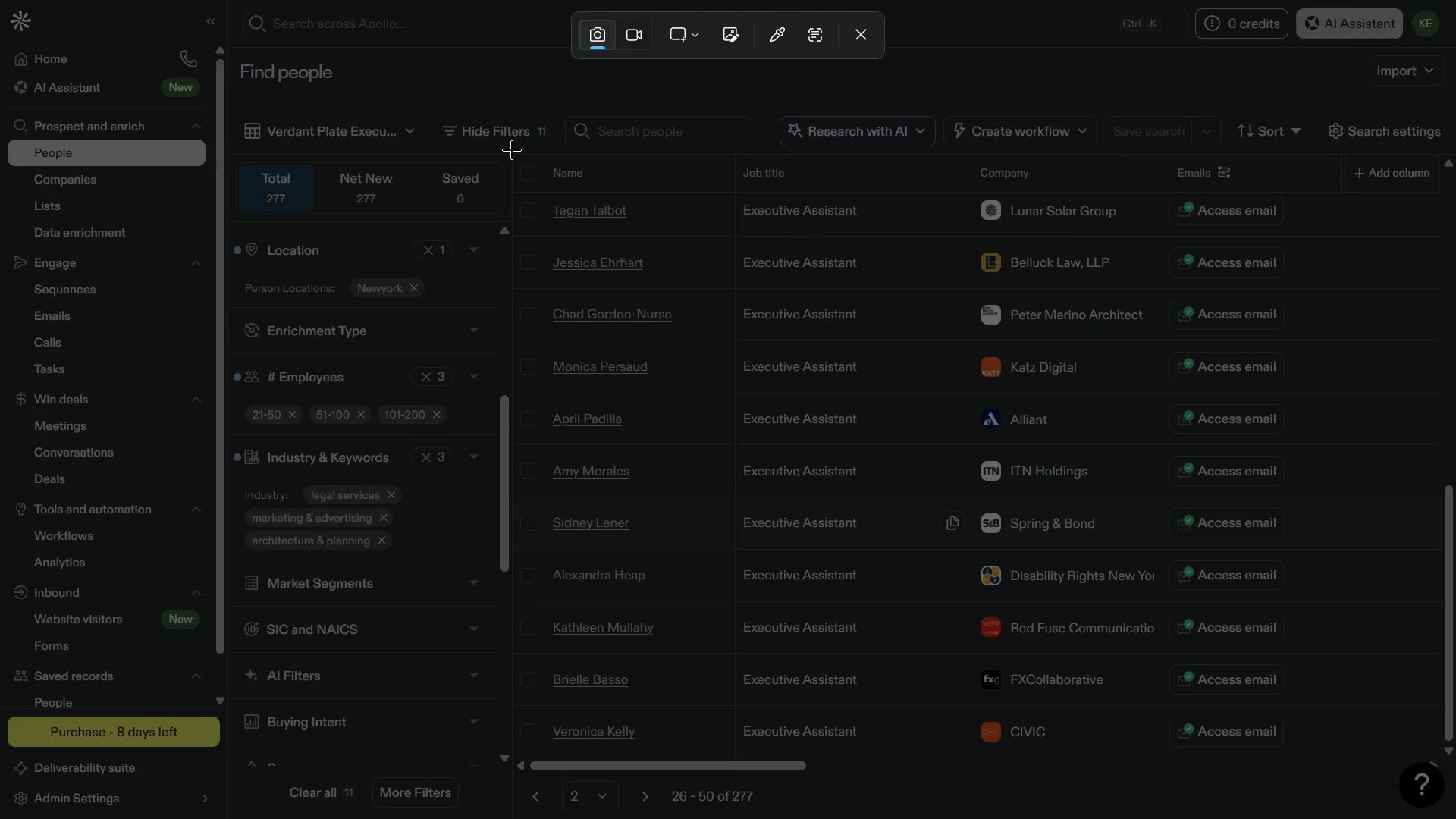 
left_click_drag(start_coordinate=[512, 152], to_coordinate=[1315, 780])
 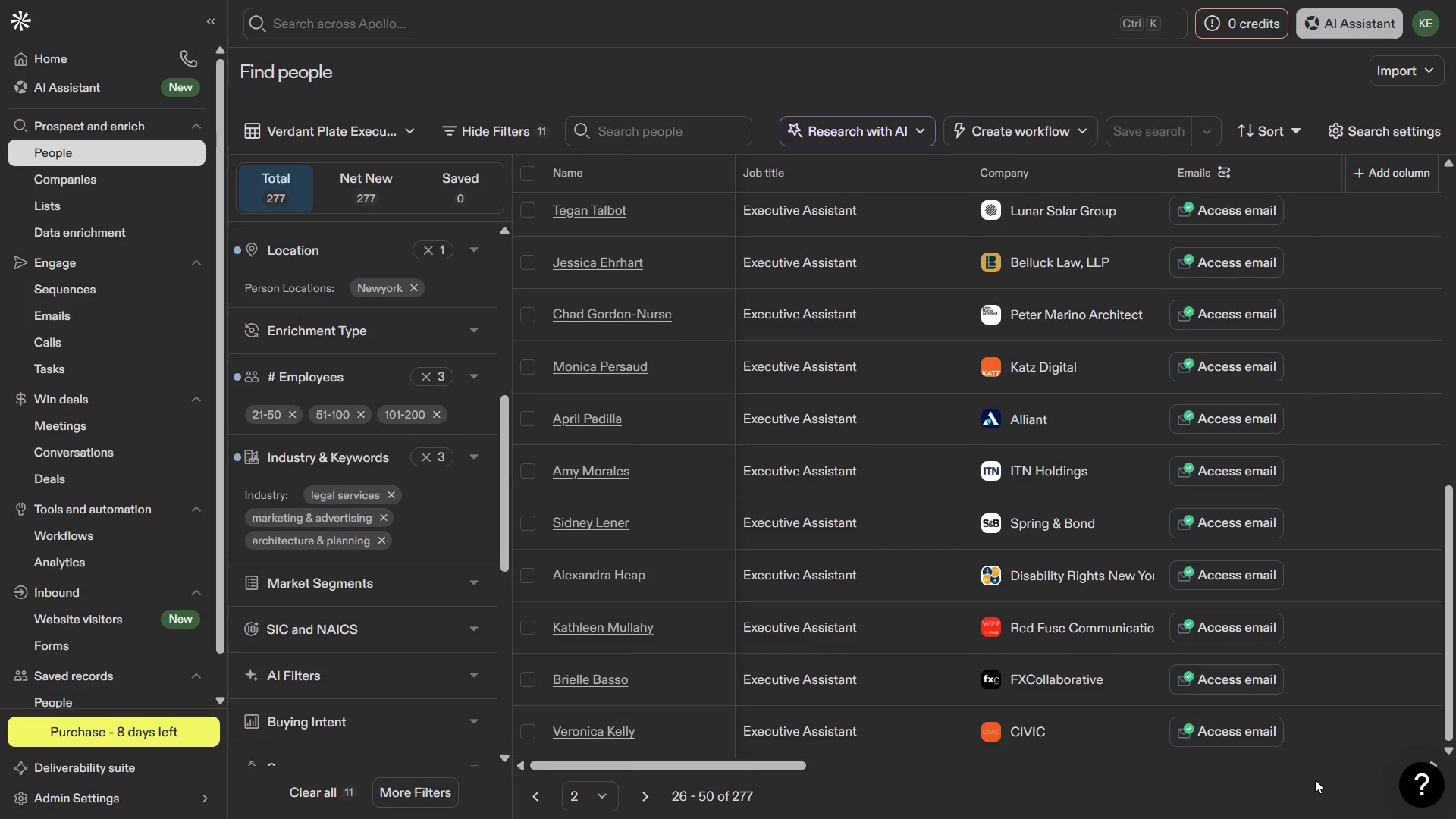 
key(Meta+MetaLeft)
 